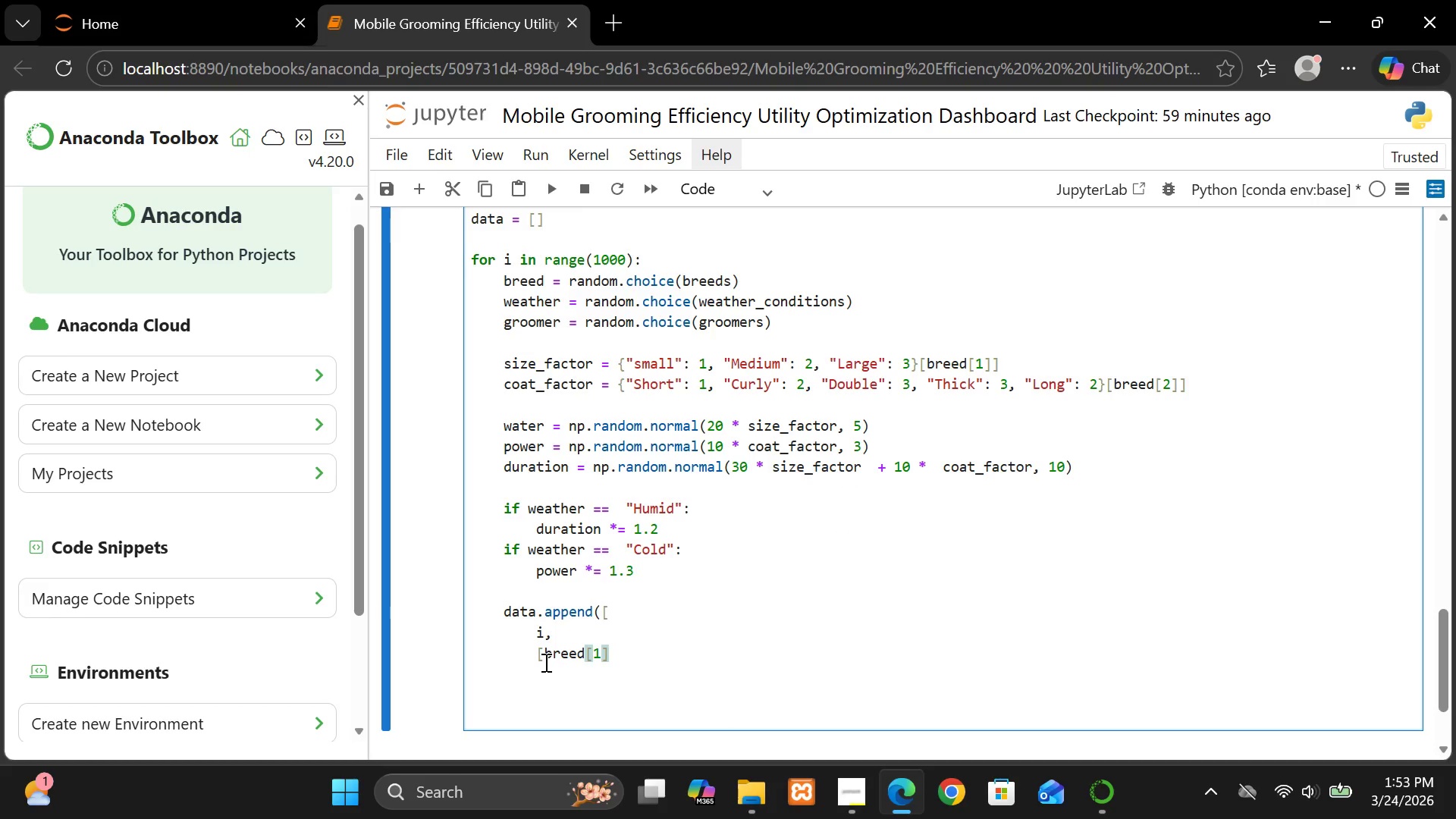 
key(Enter)
 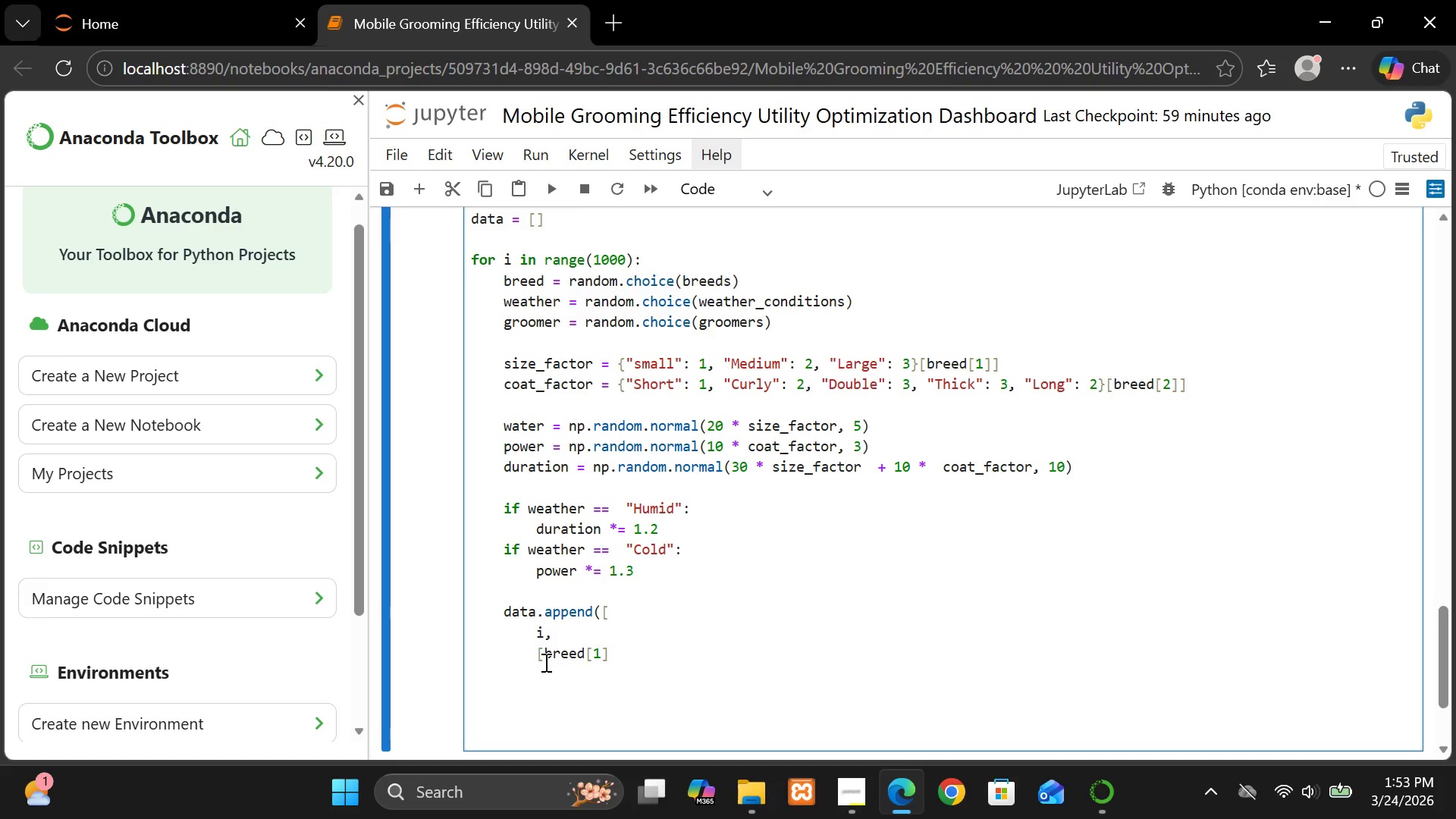 
key(Control+V)
 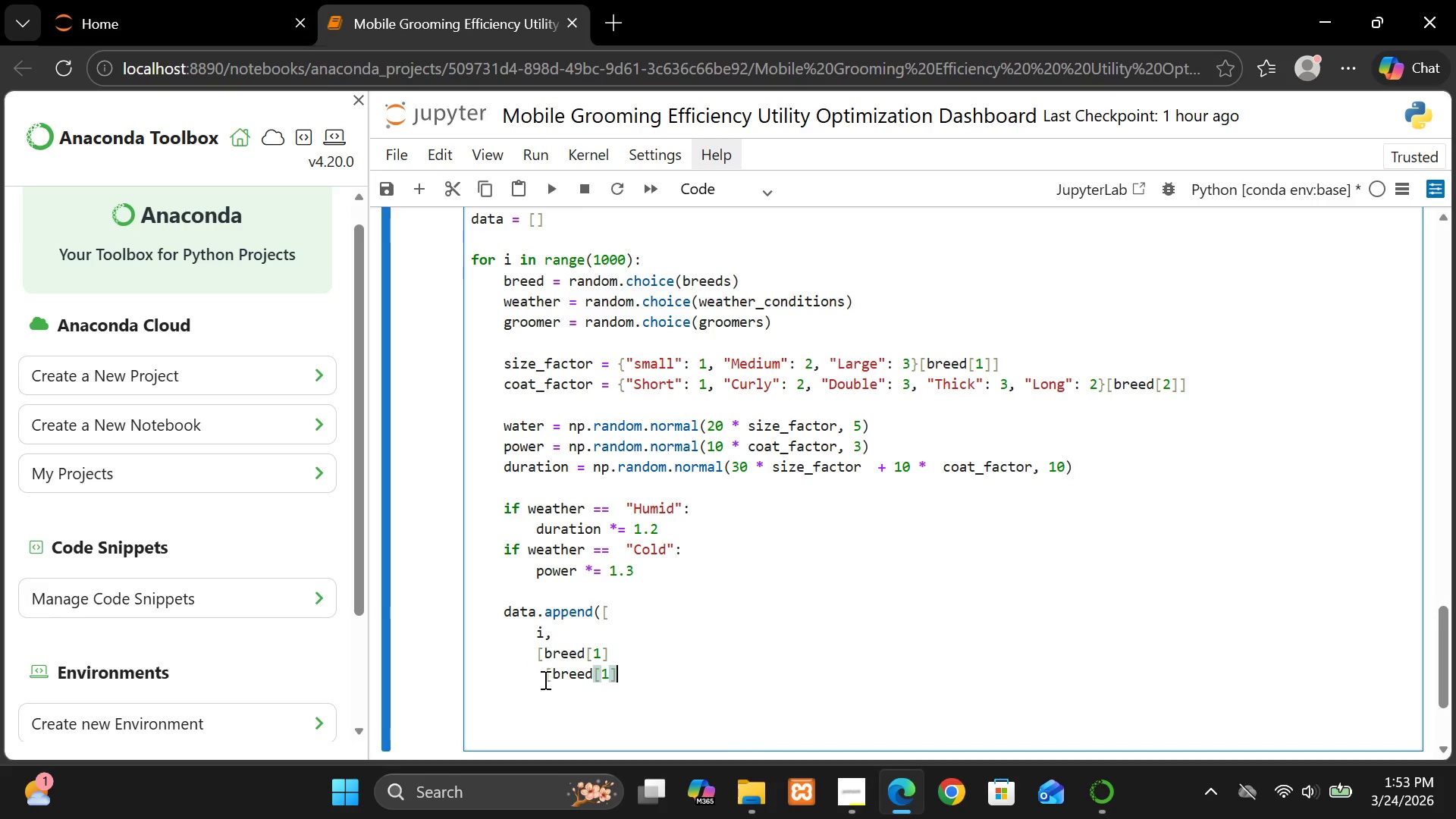 
left_click([544, 678])
 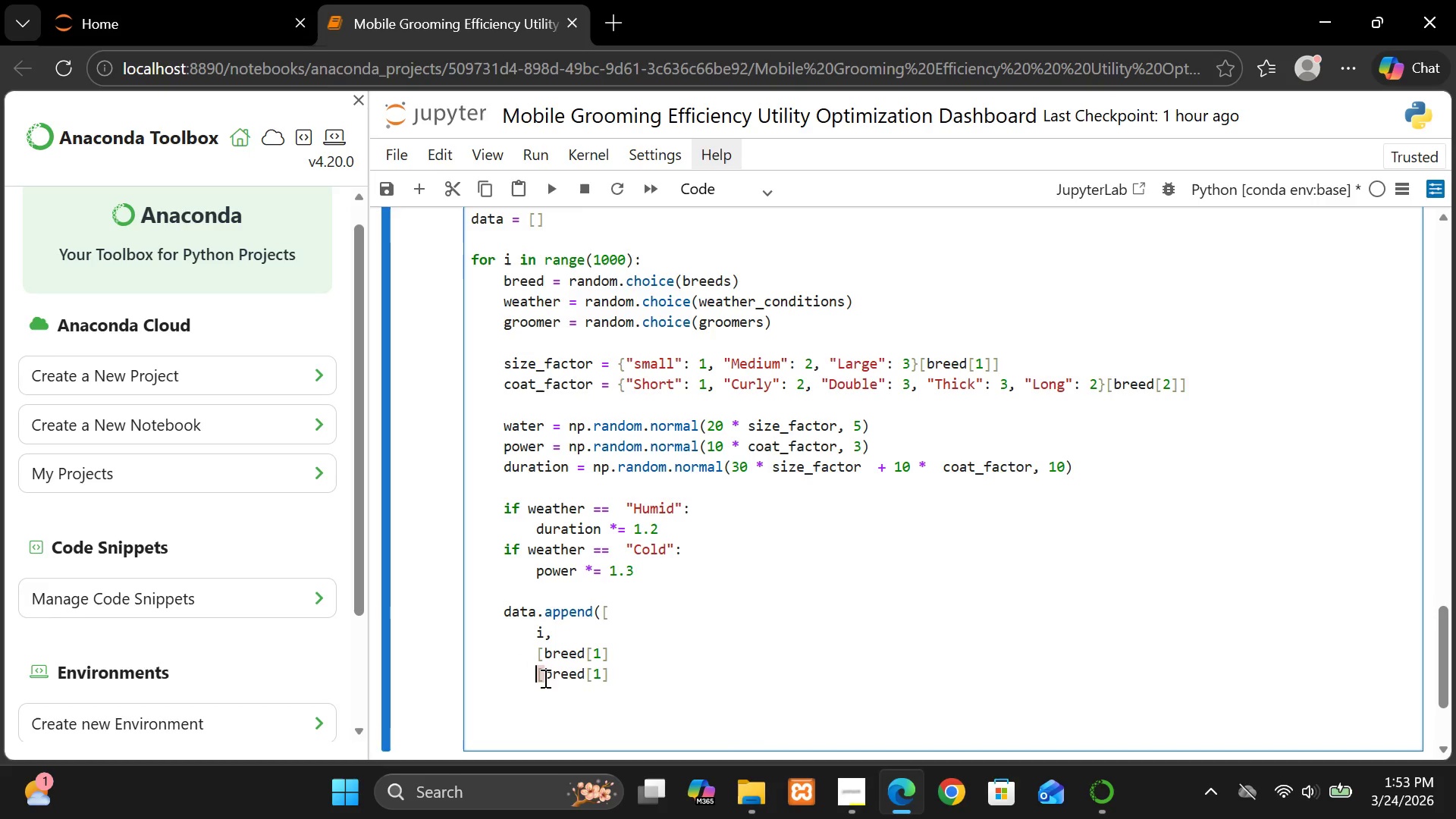 
key(Backspace)
 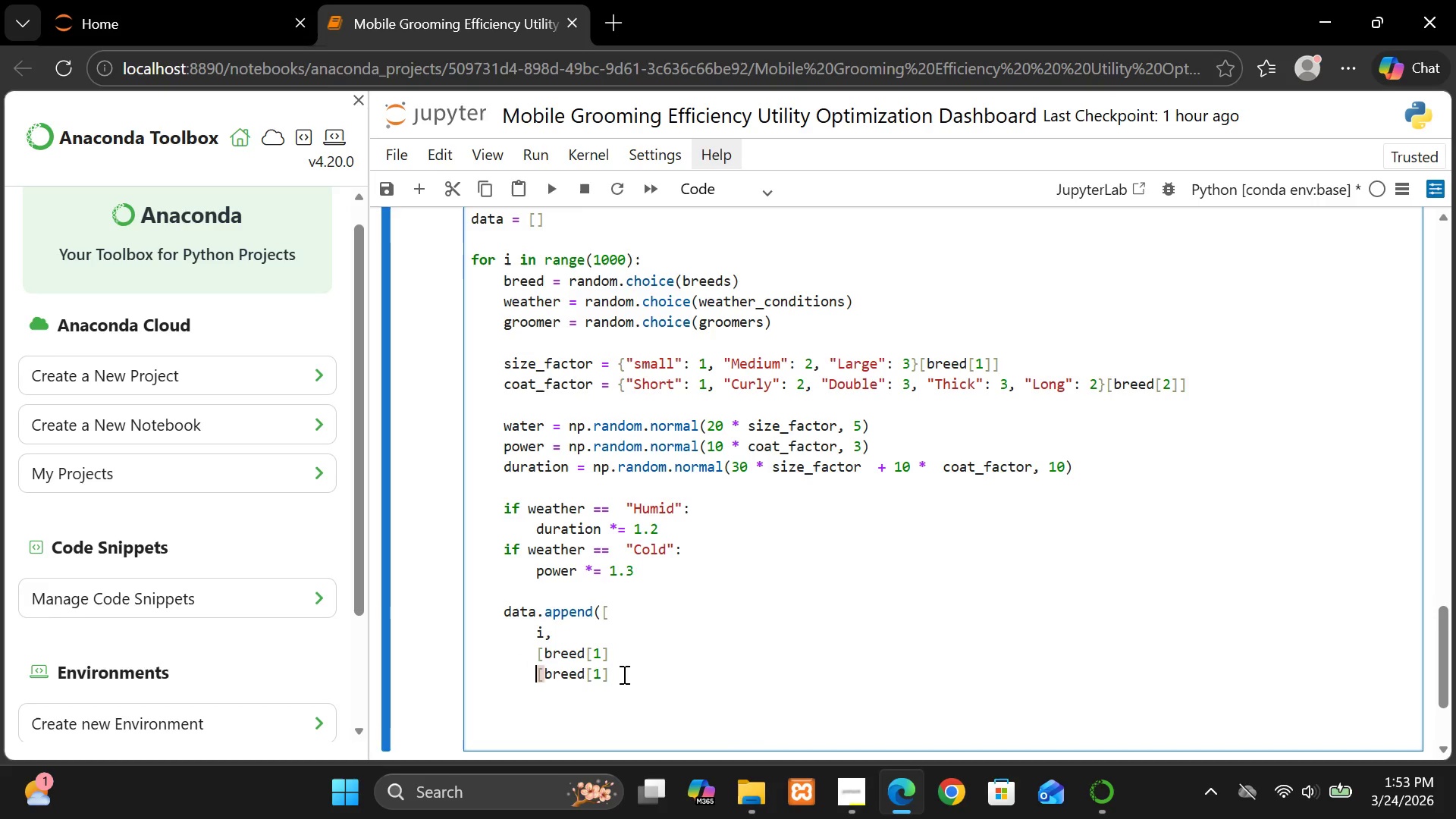 
left_click([623, 674])
 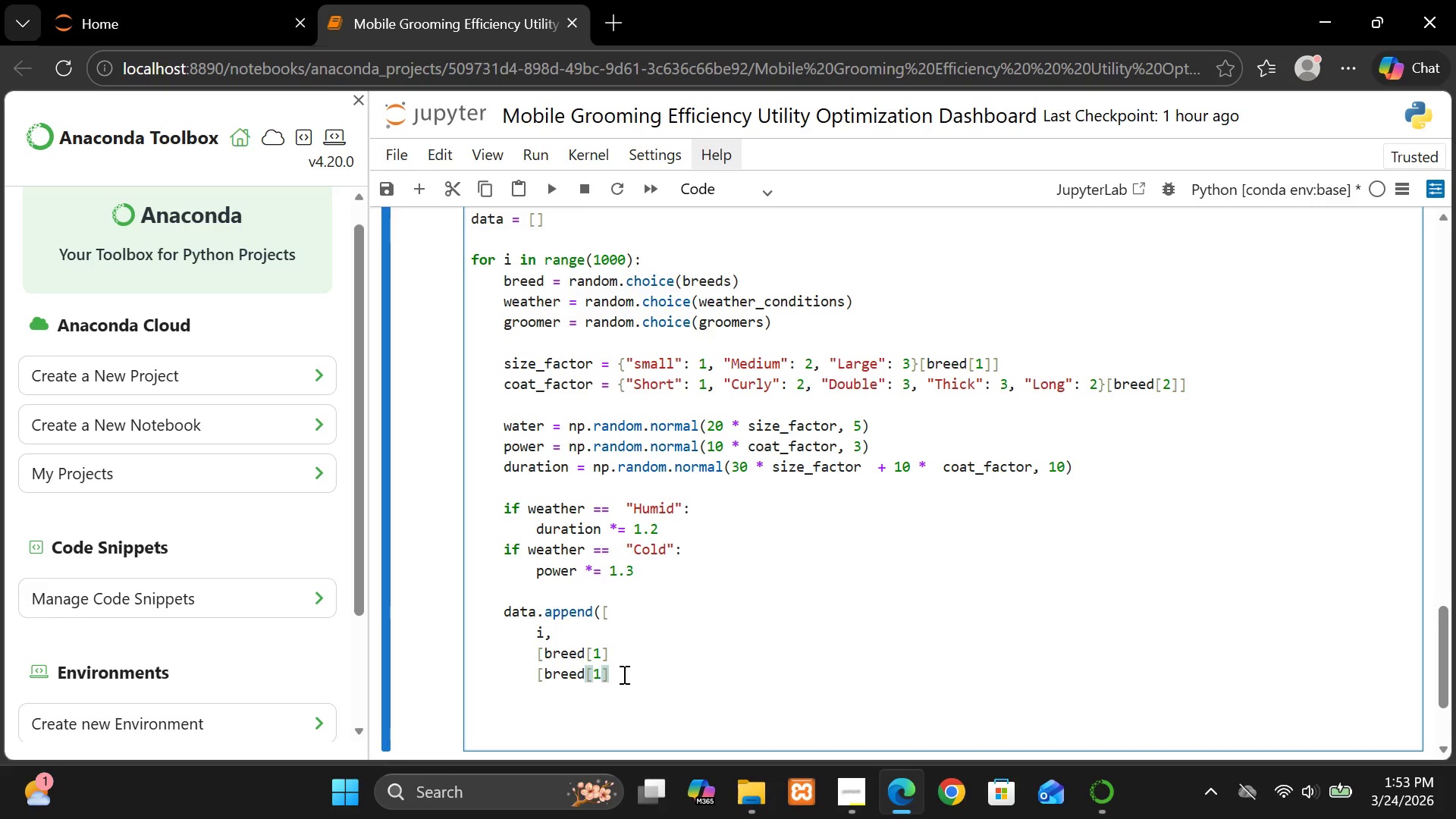 
key(Enter)
 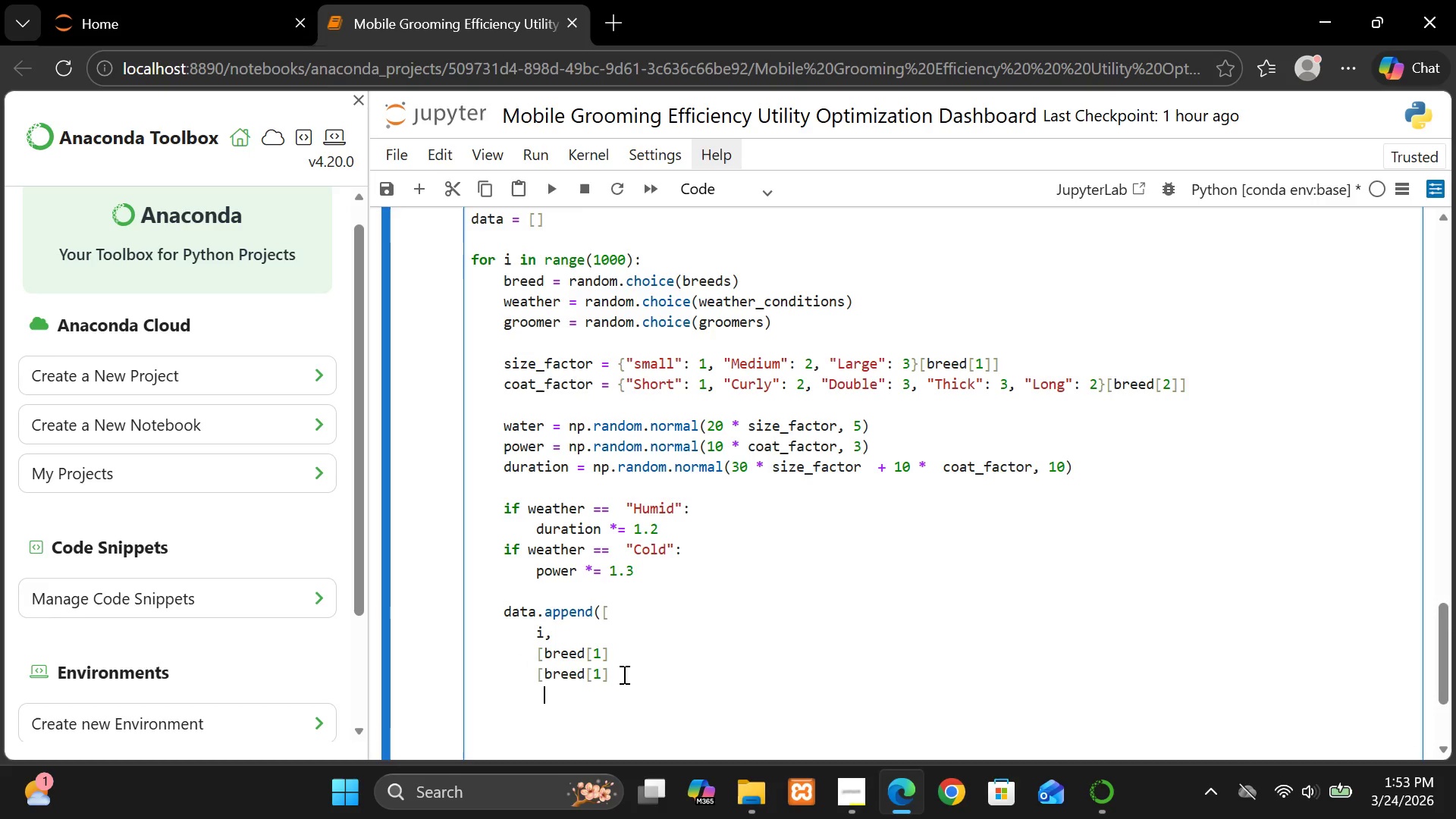 
key(Control+V)
 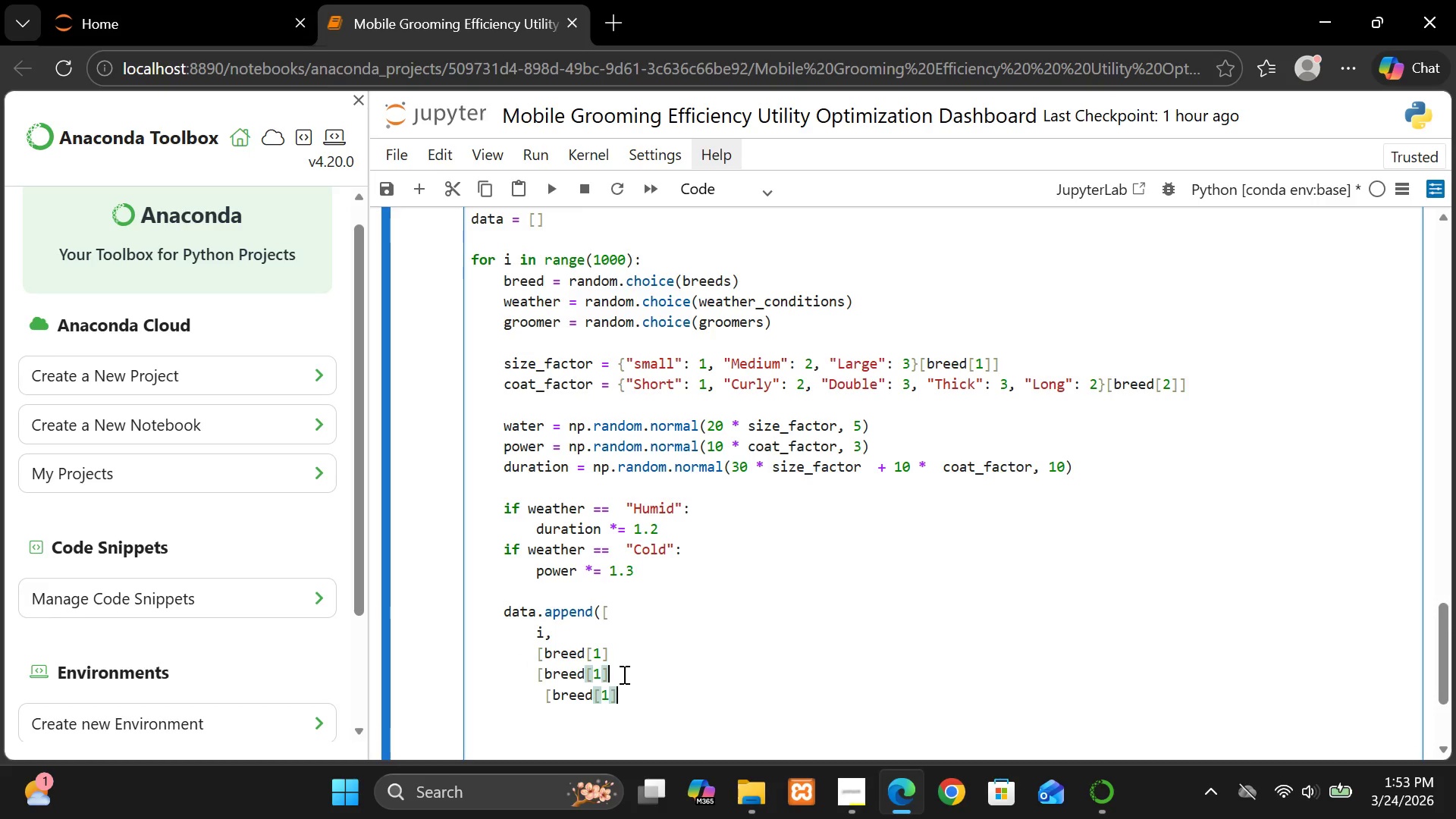 
left_click([623, 674])
 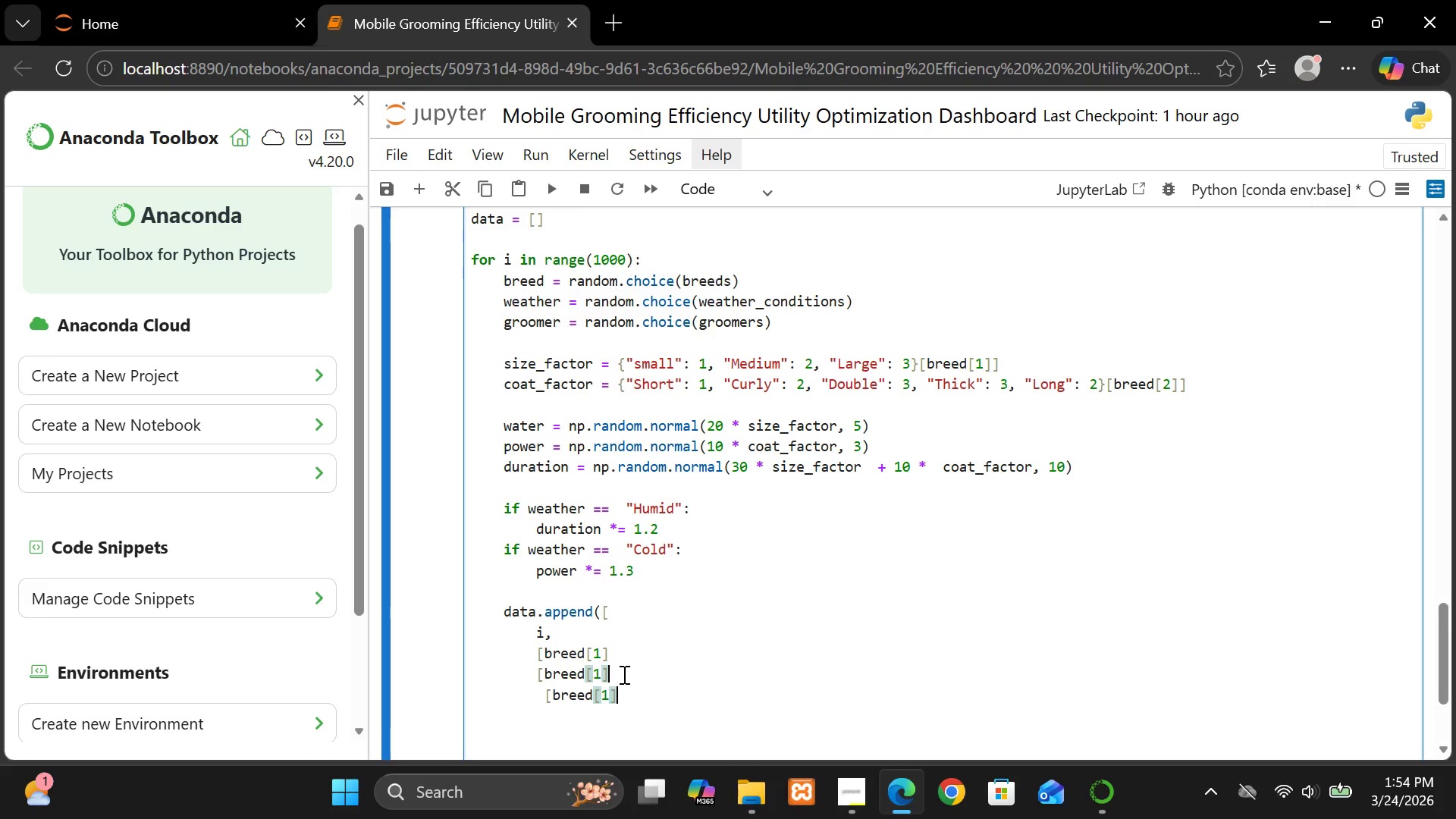 
left_click([623, 696])
 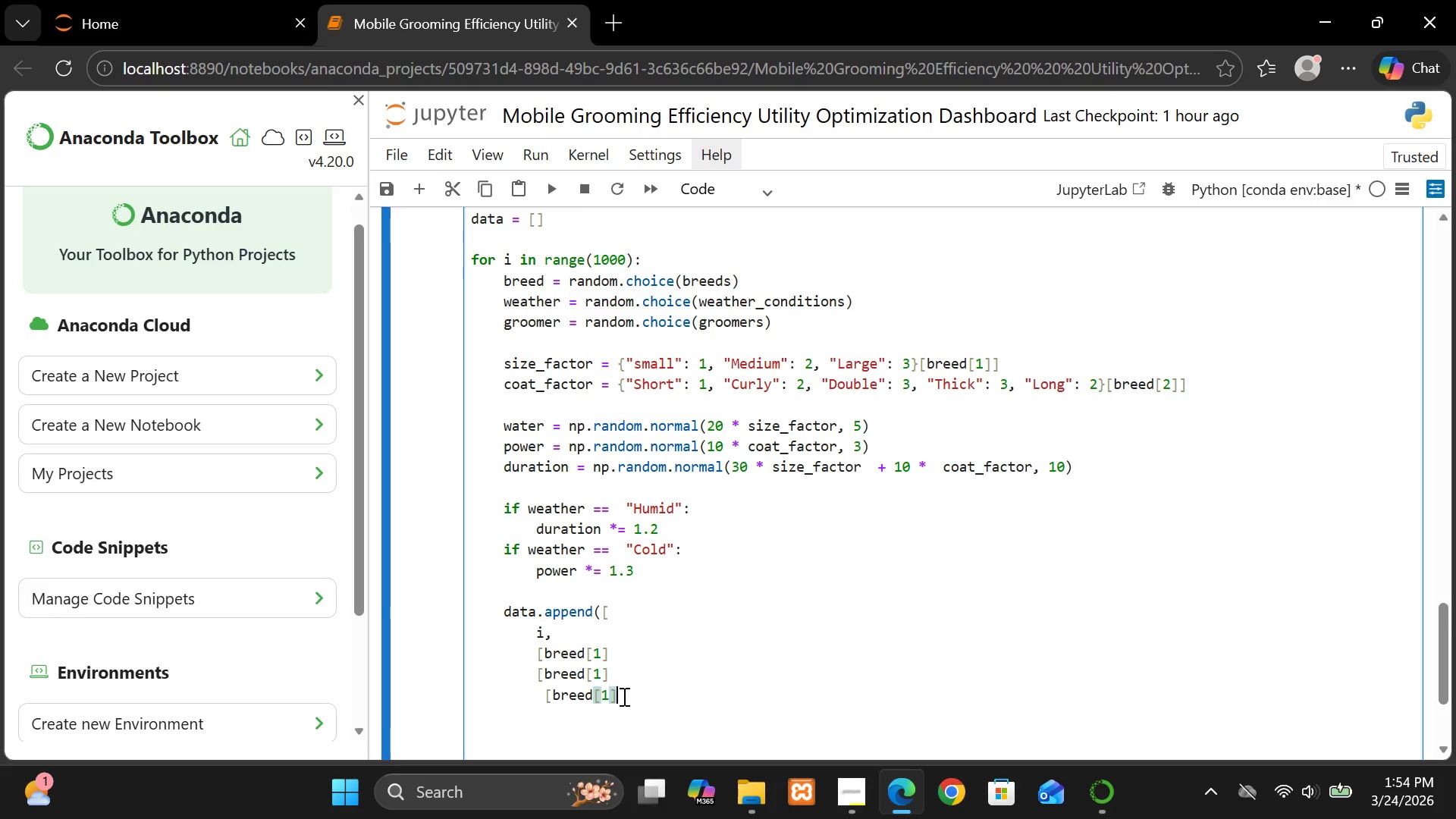 
key(Enter)
 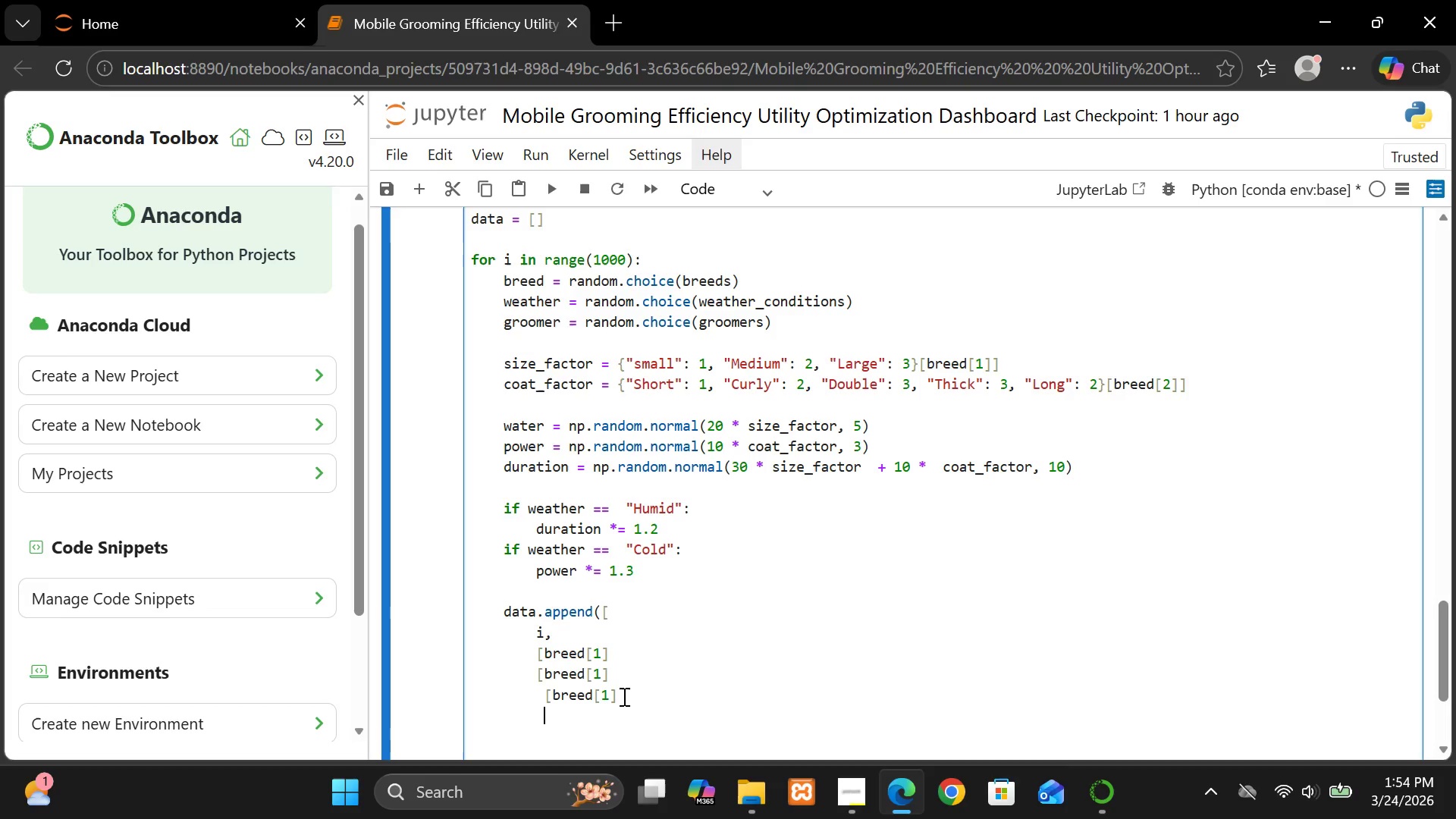 
key(Control+V)
 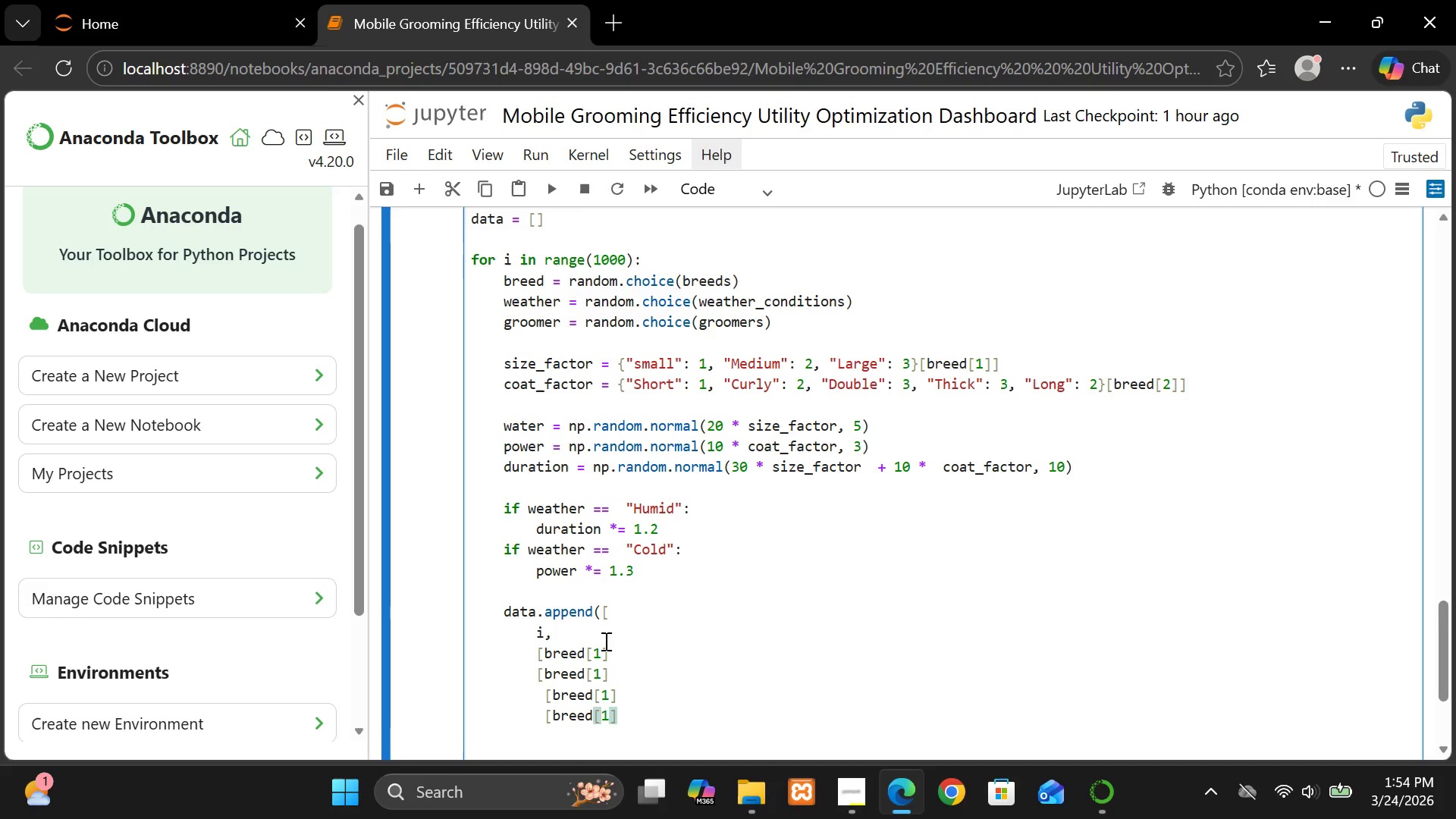 
wait(8.12)
 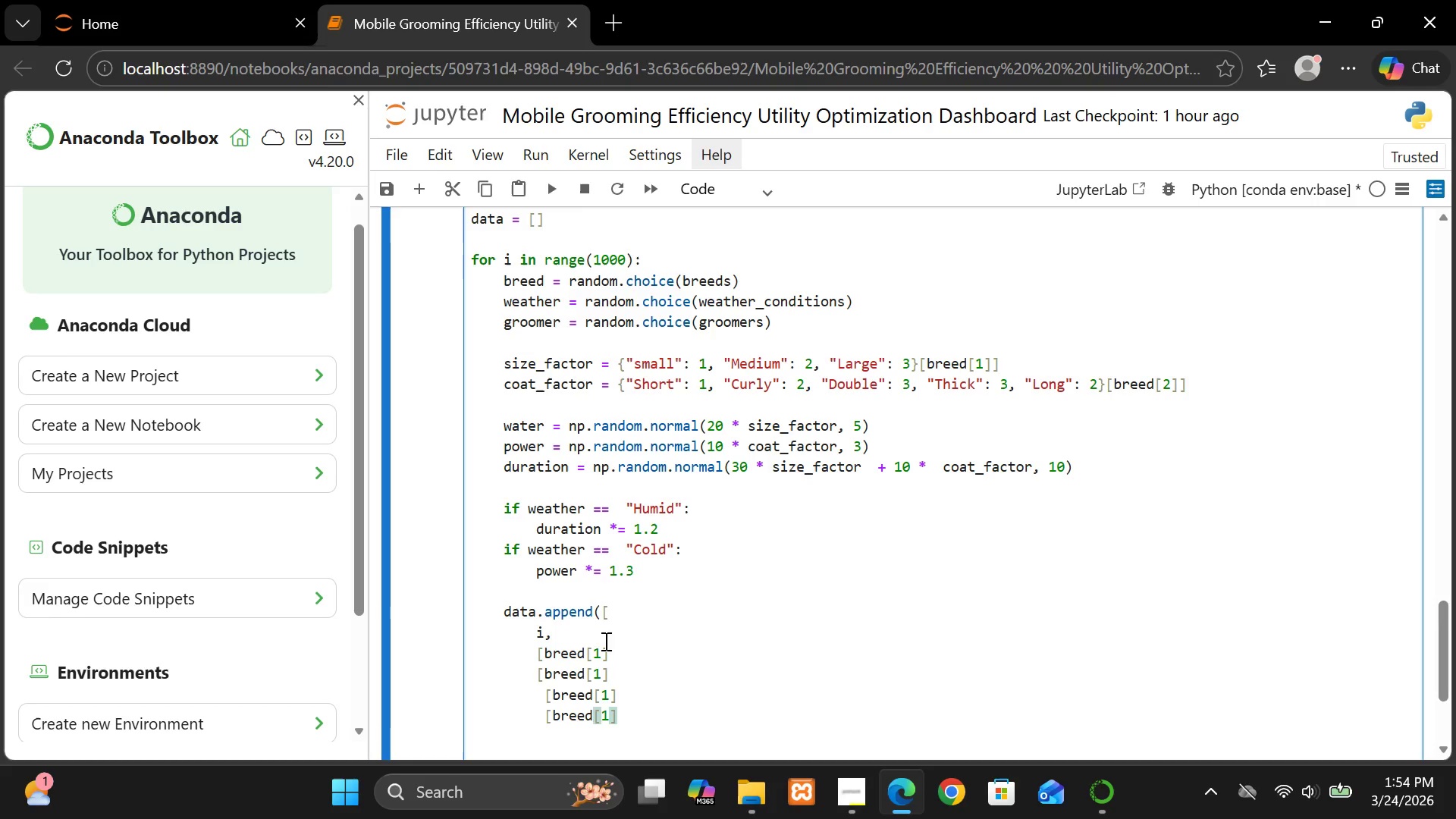 
left_click([548, 717])
 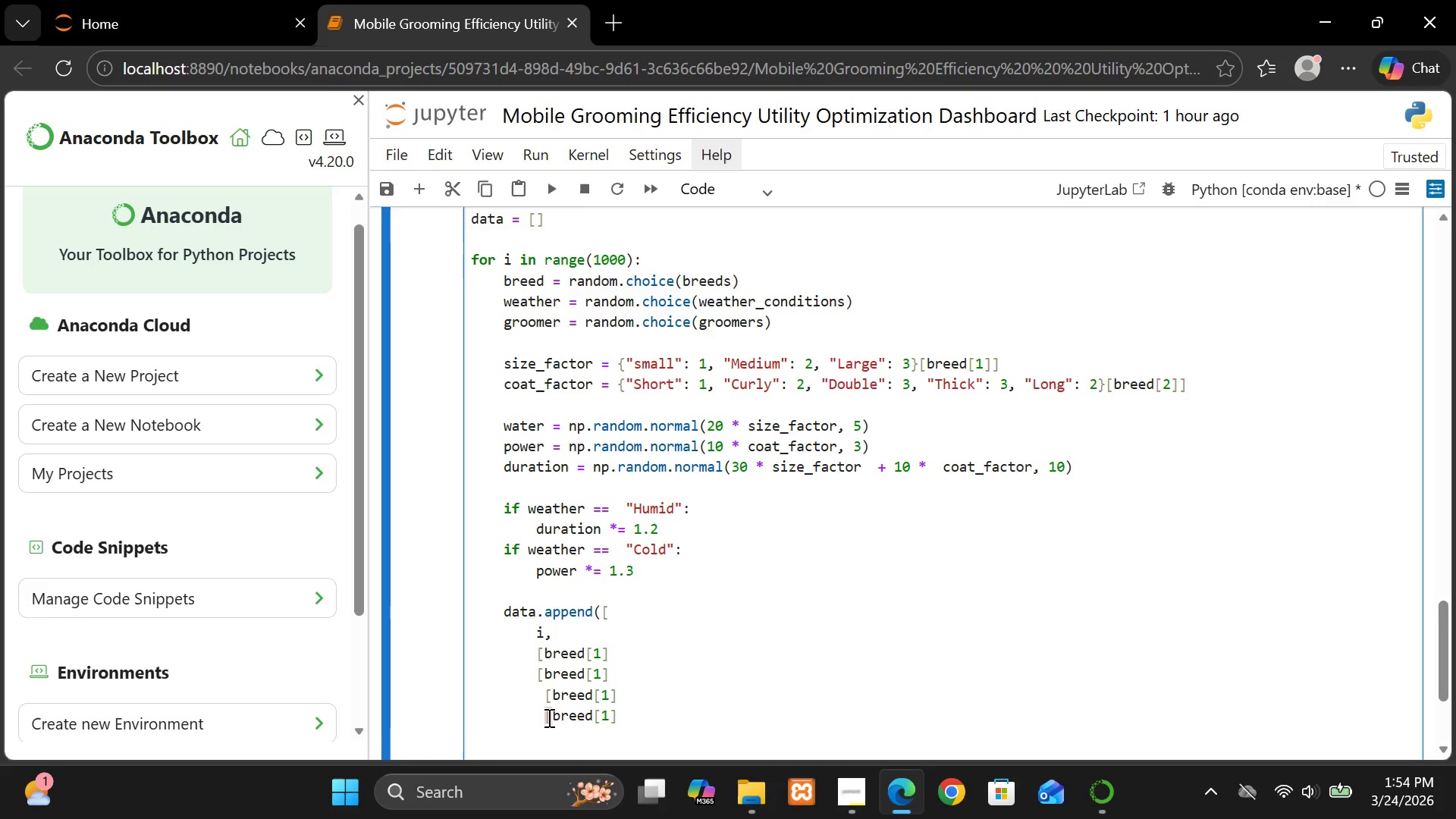 
key(Backspace)
 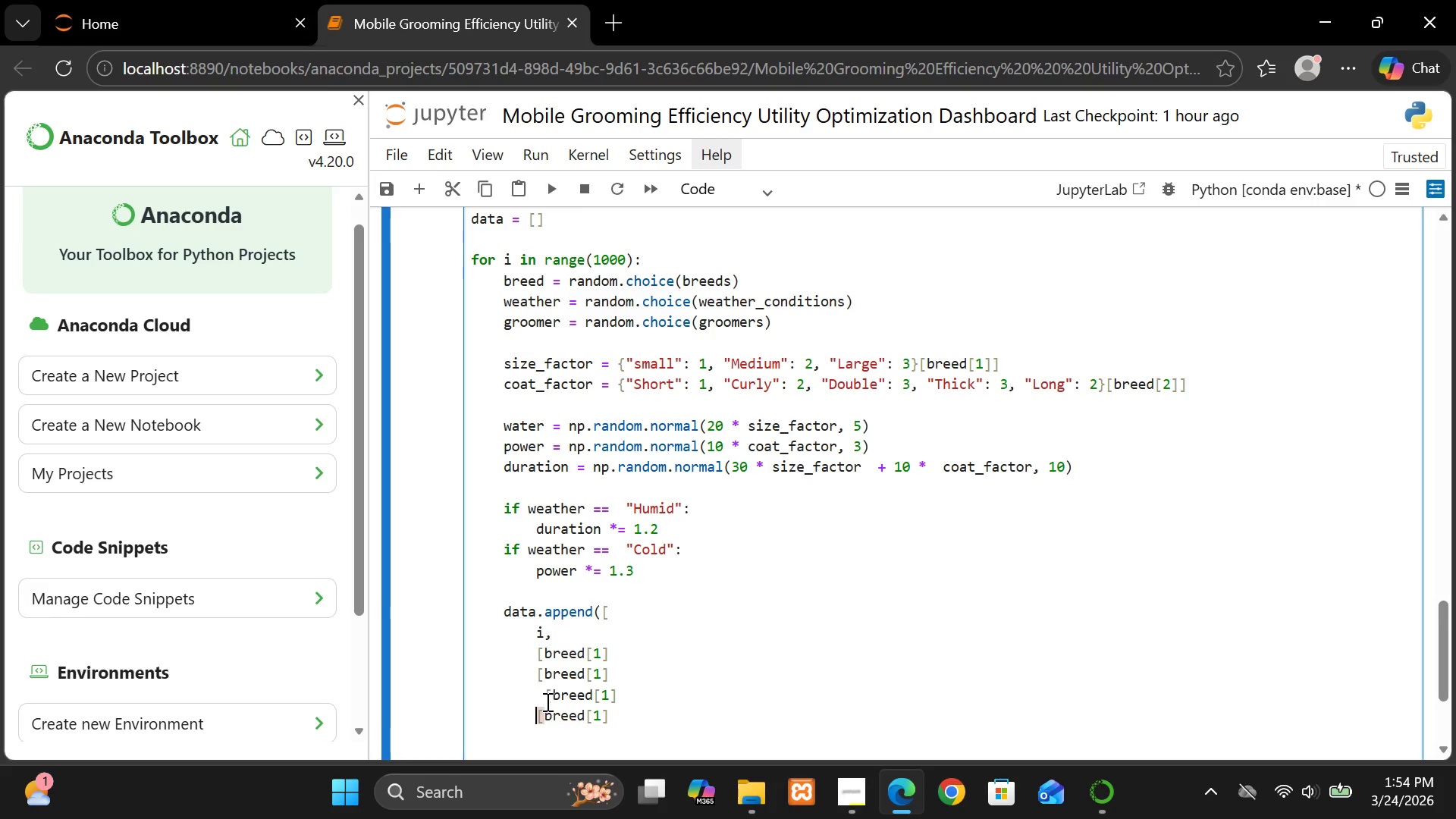 
left_click([548, 704])
 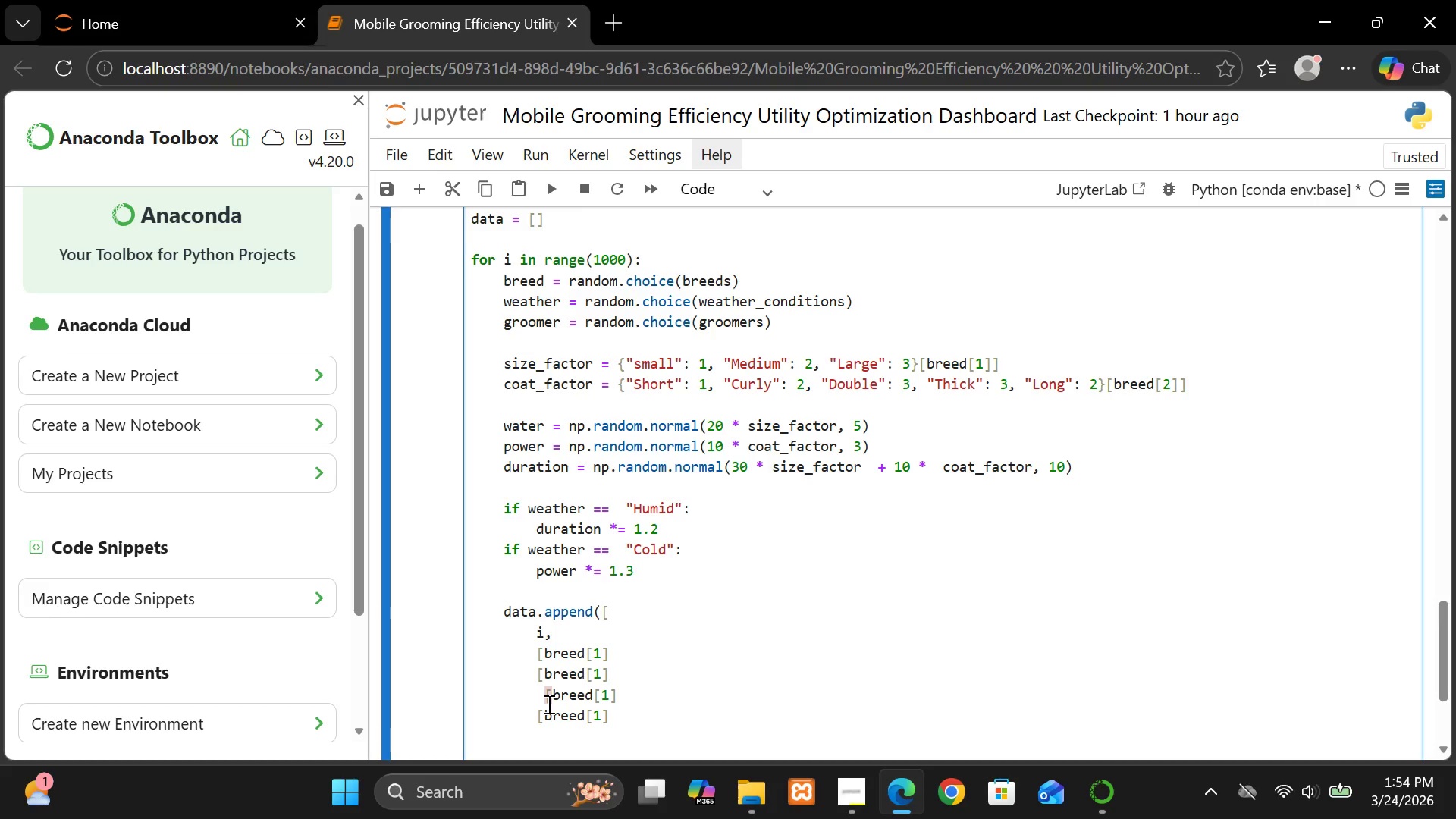 
key(Backspace)
 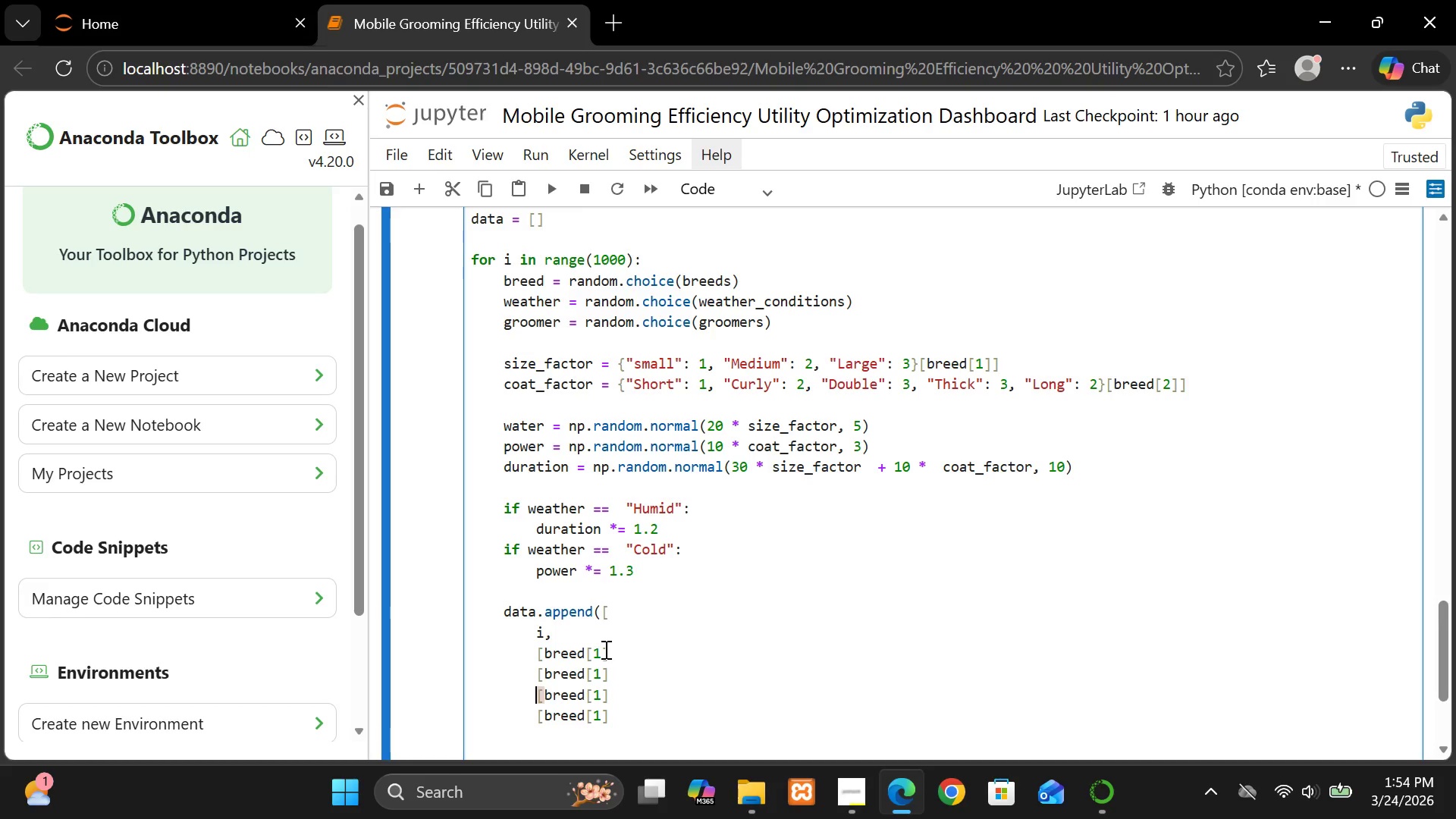 
left_click([601, 649])
 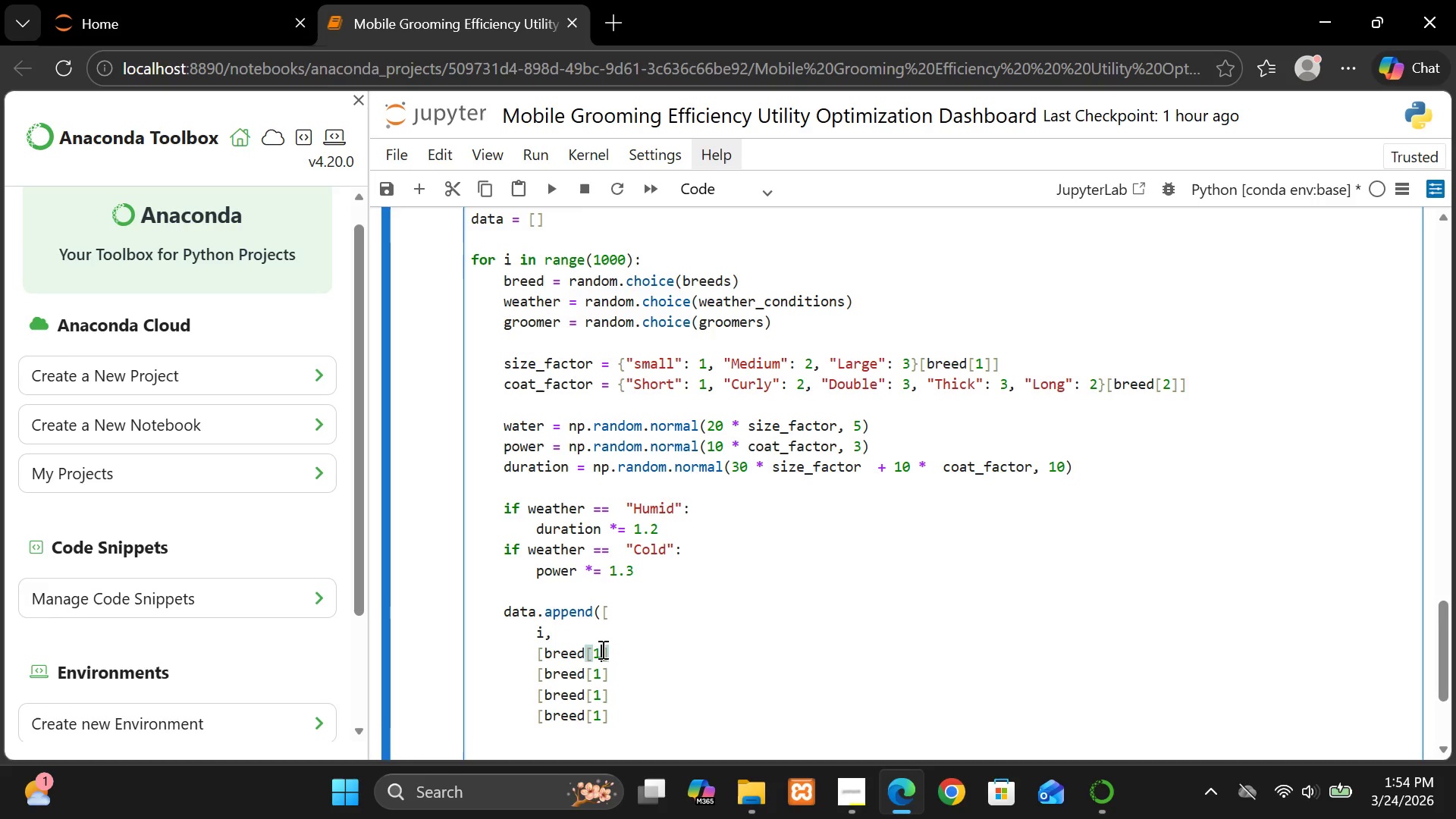 
key(Backspace)
 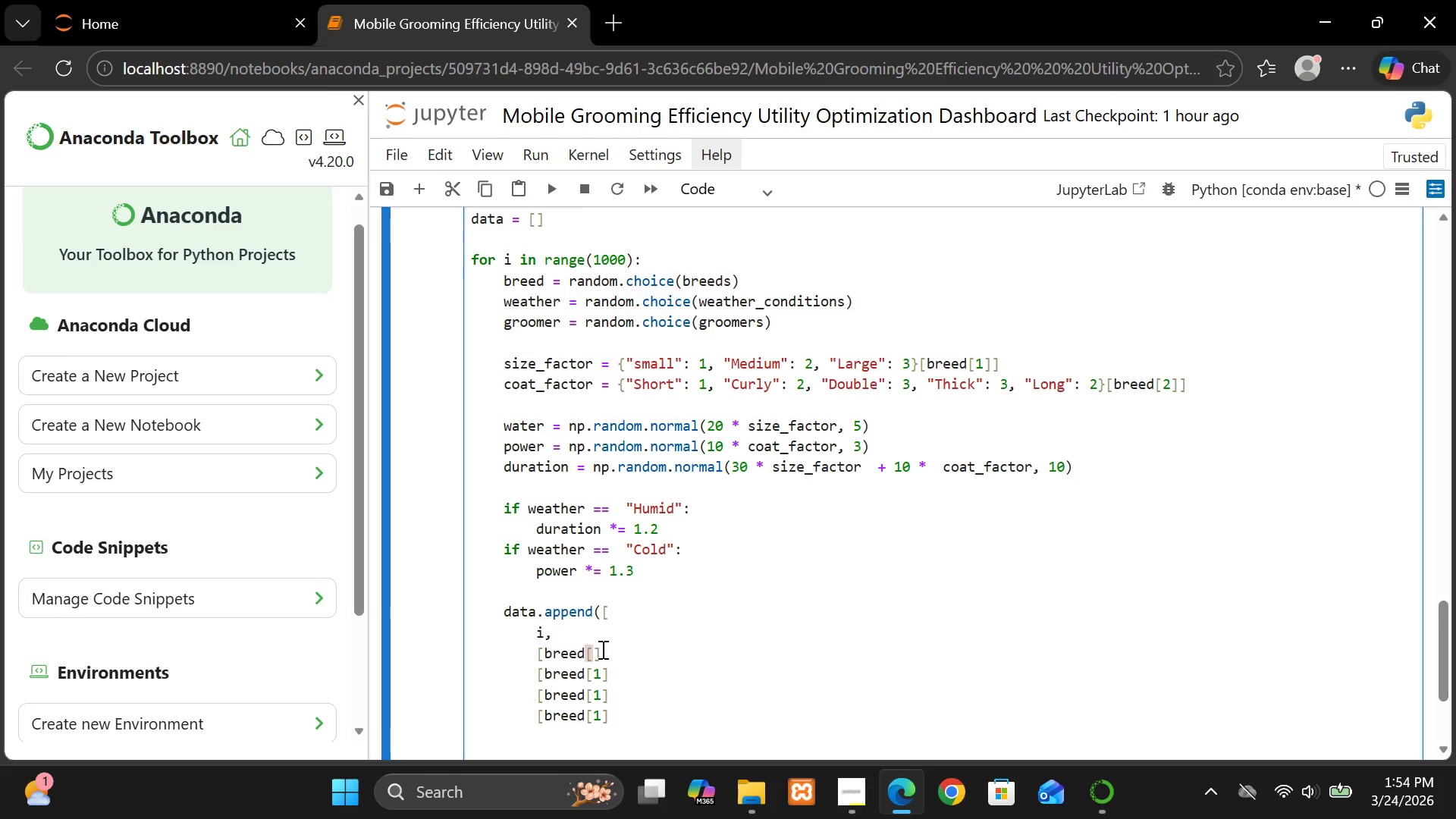 
key(0)
 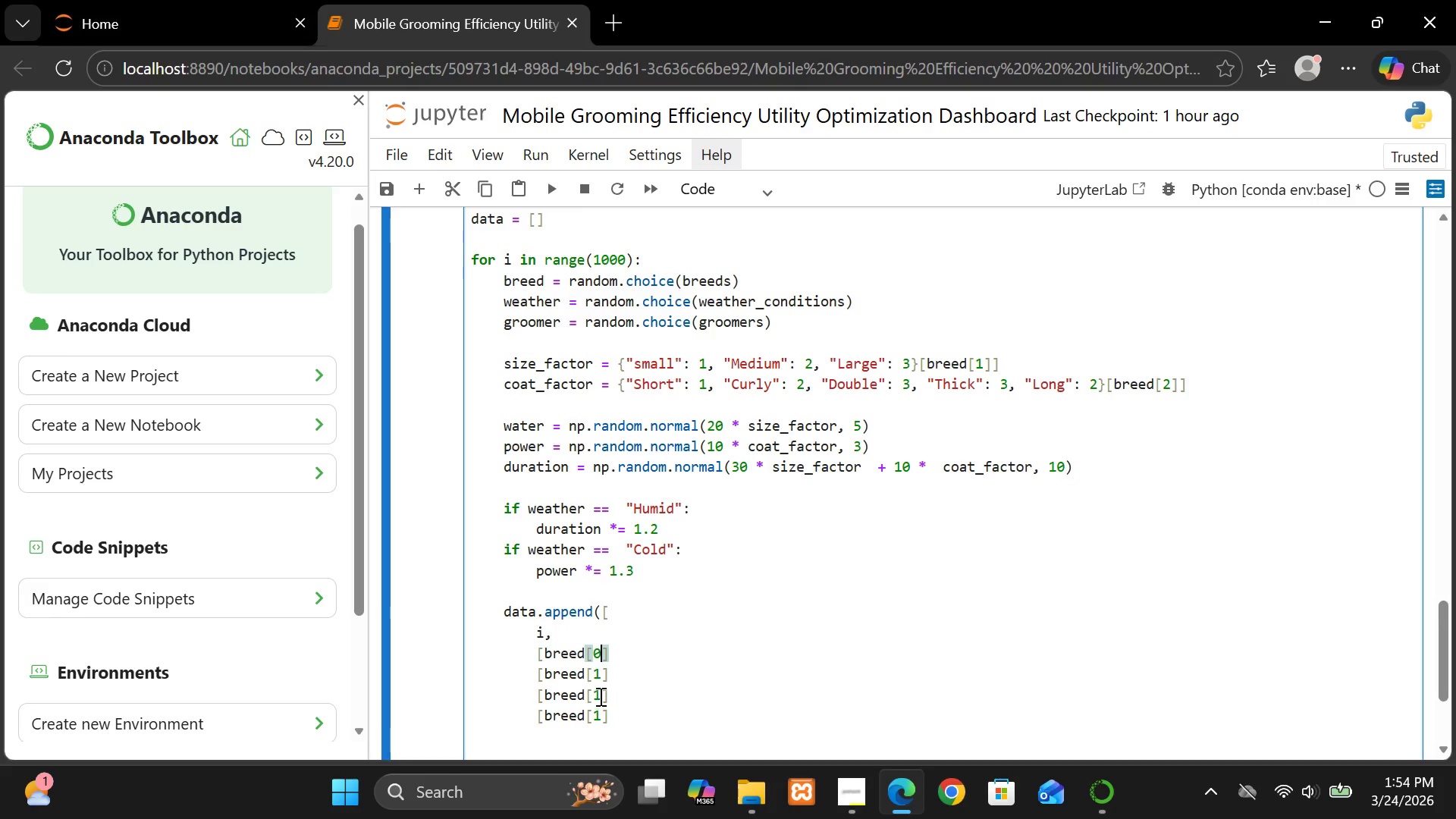 
left_click([599, 695])
 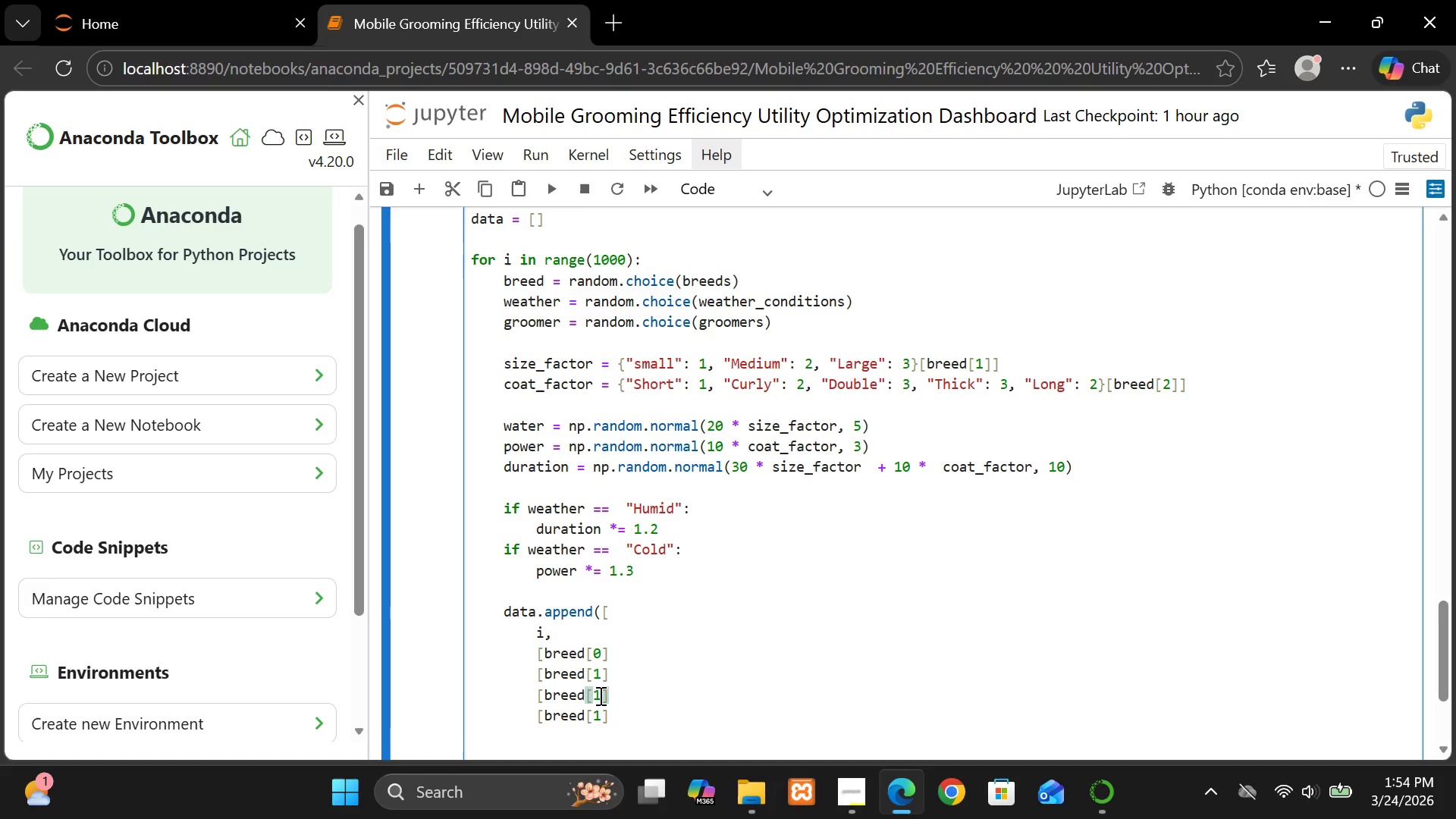 
key(Backspace)
 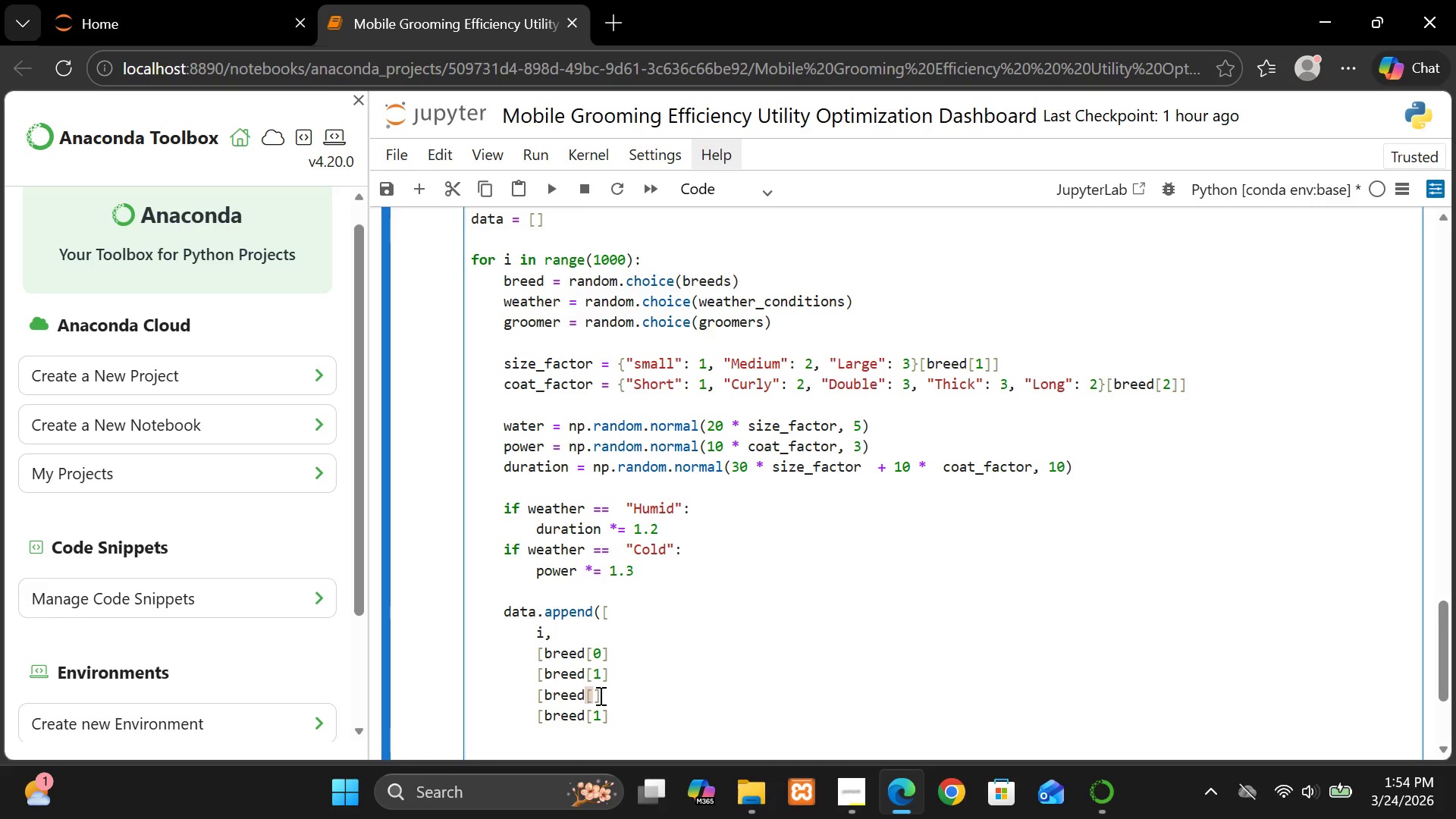 
key(2)
 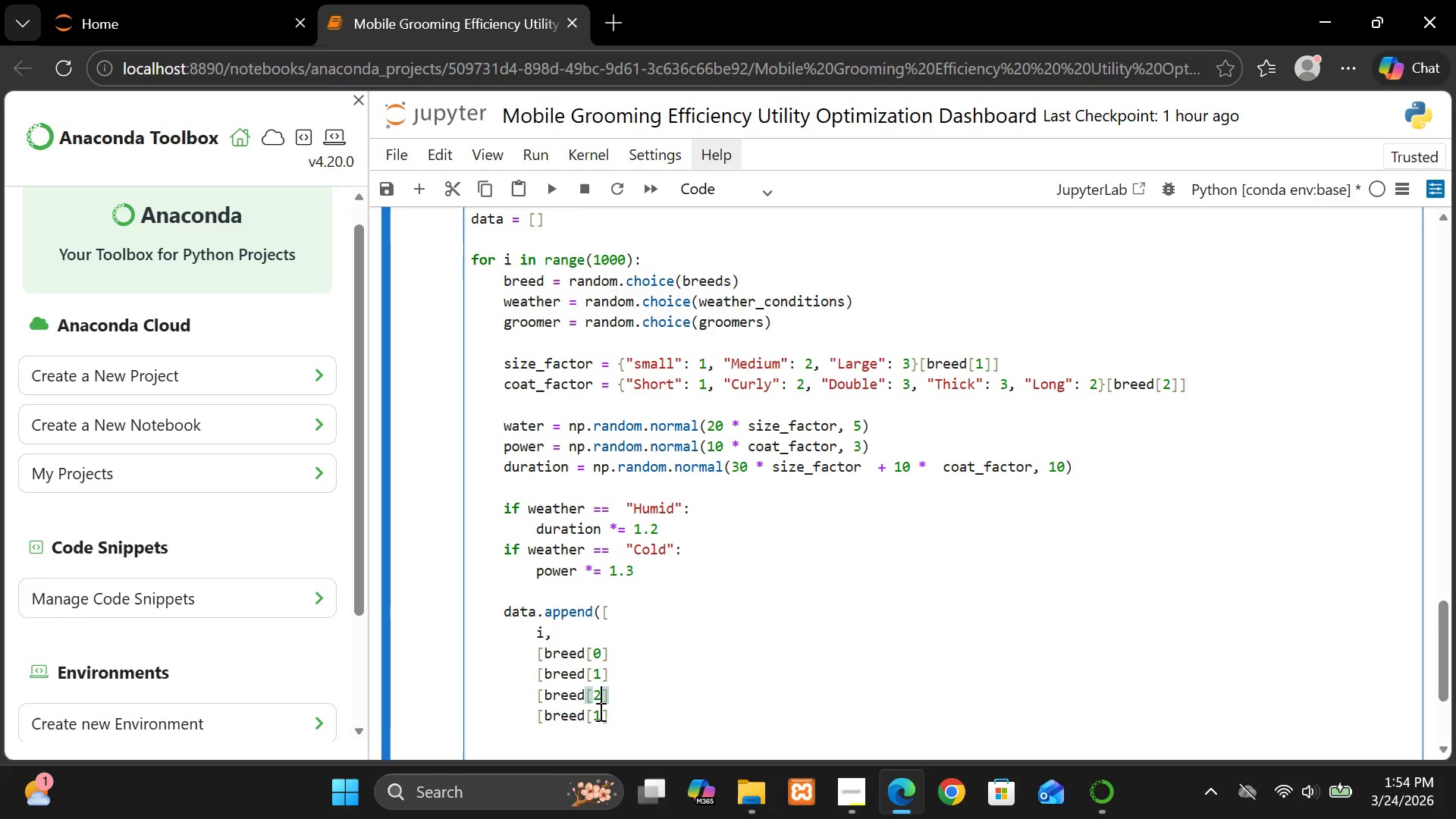 
left_click([599, 711])
 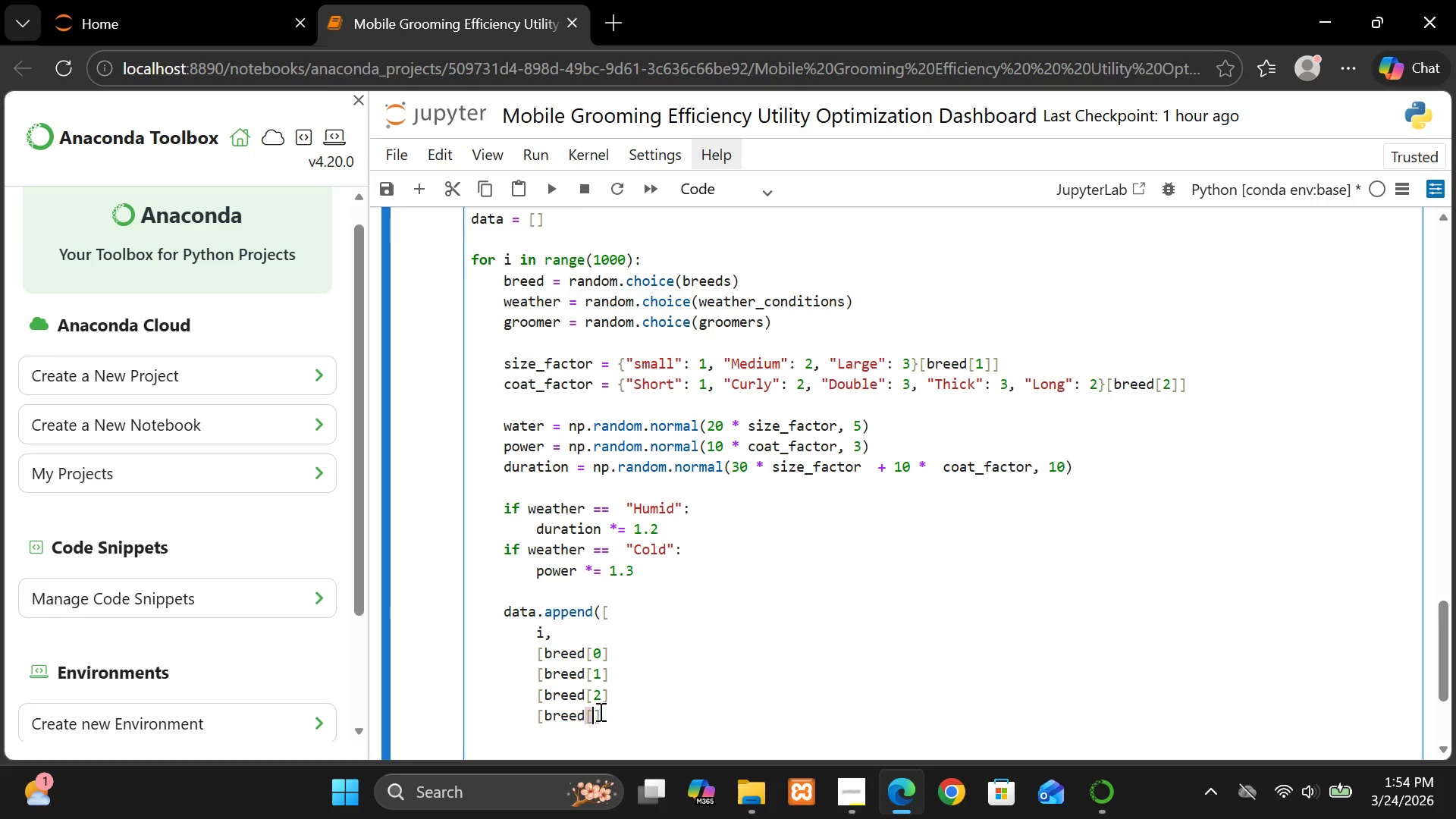 
key(Backspace)
 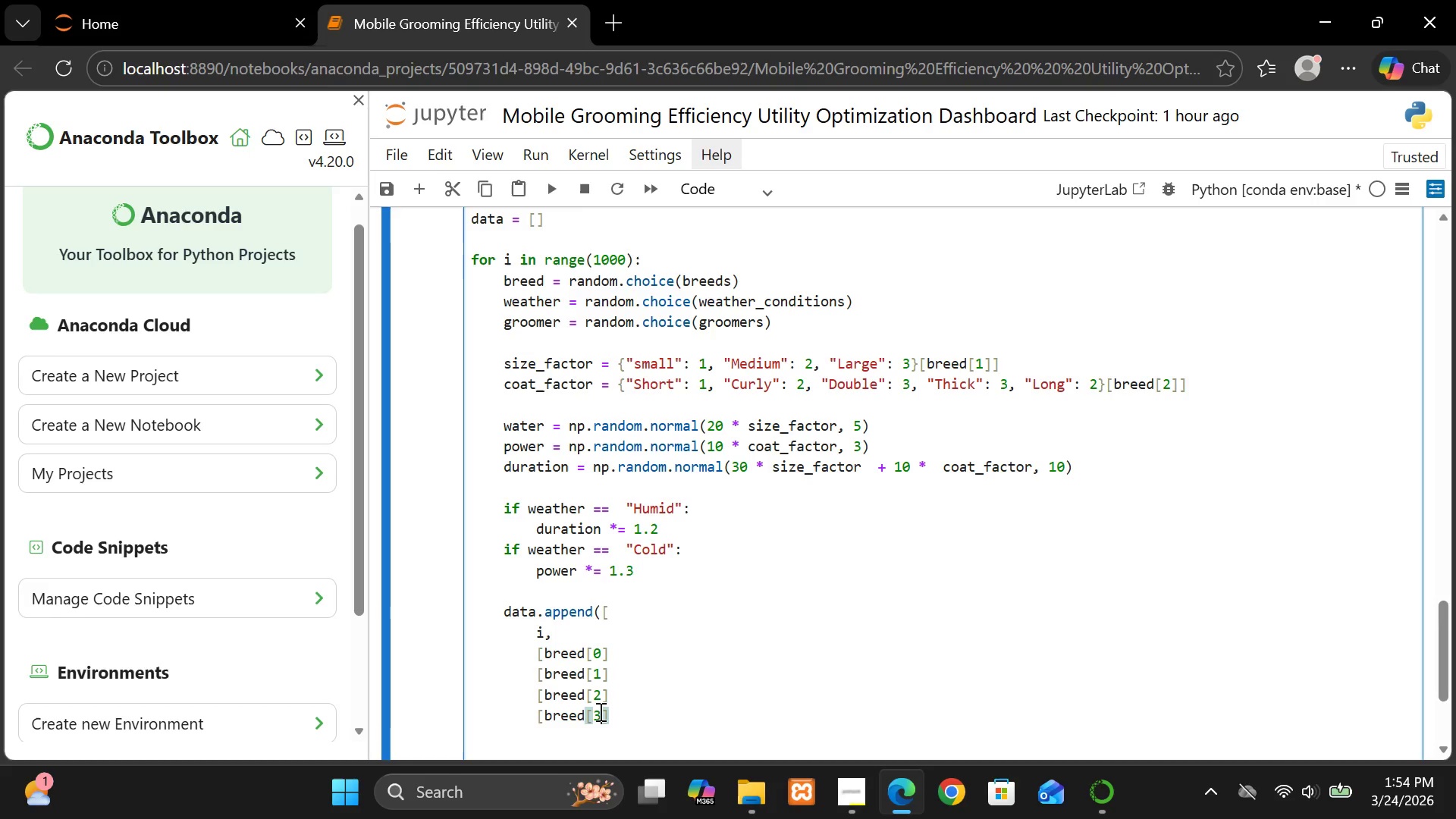 
key(3)
 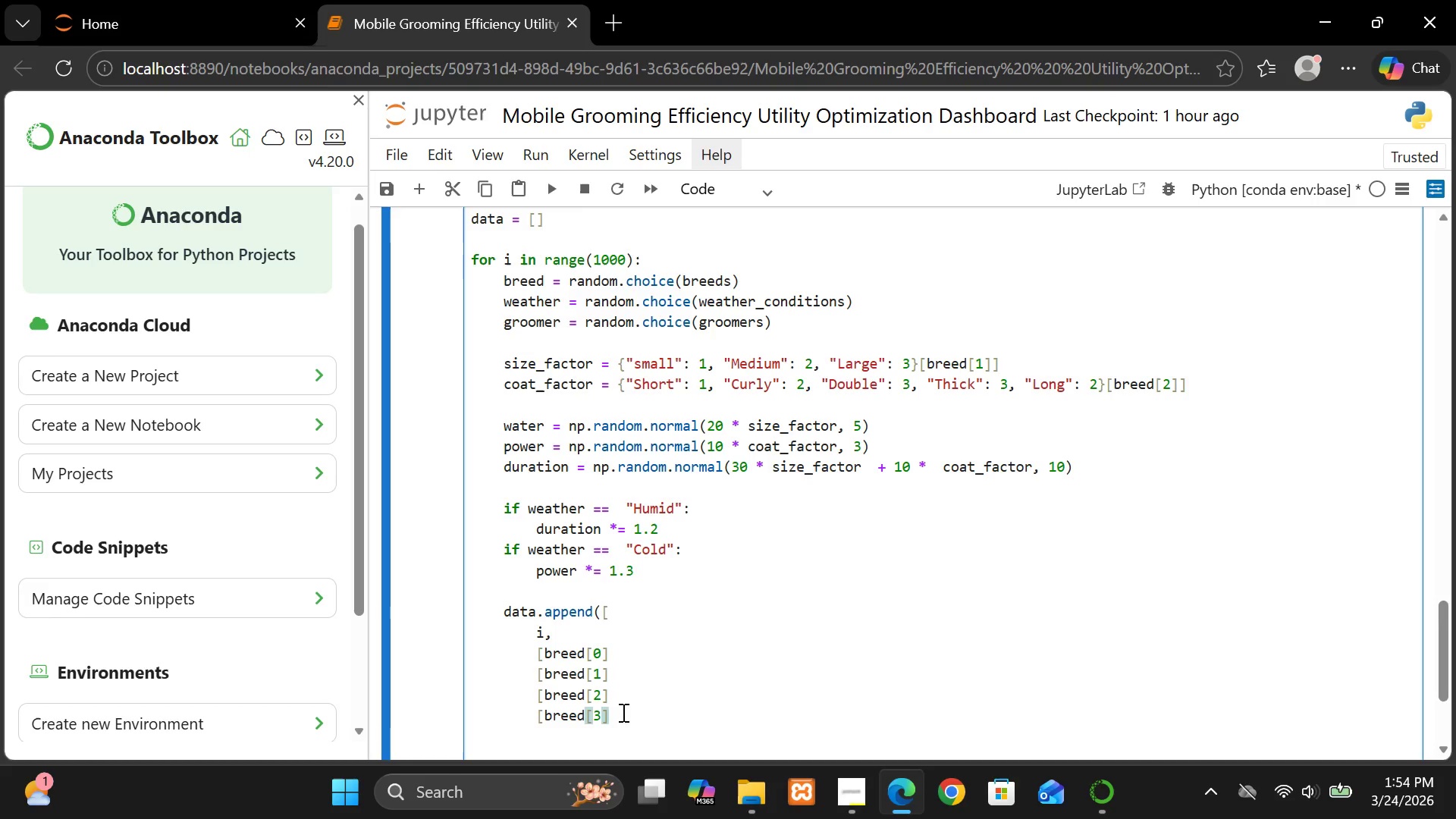 
left_click([622, 712])
 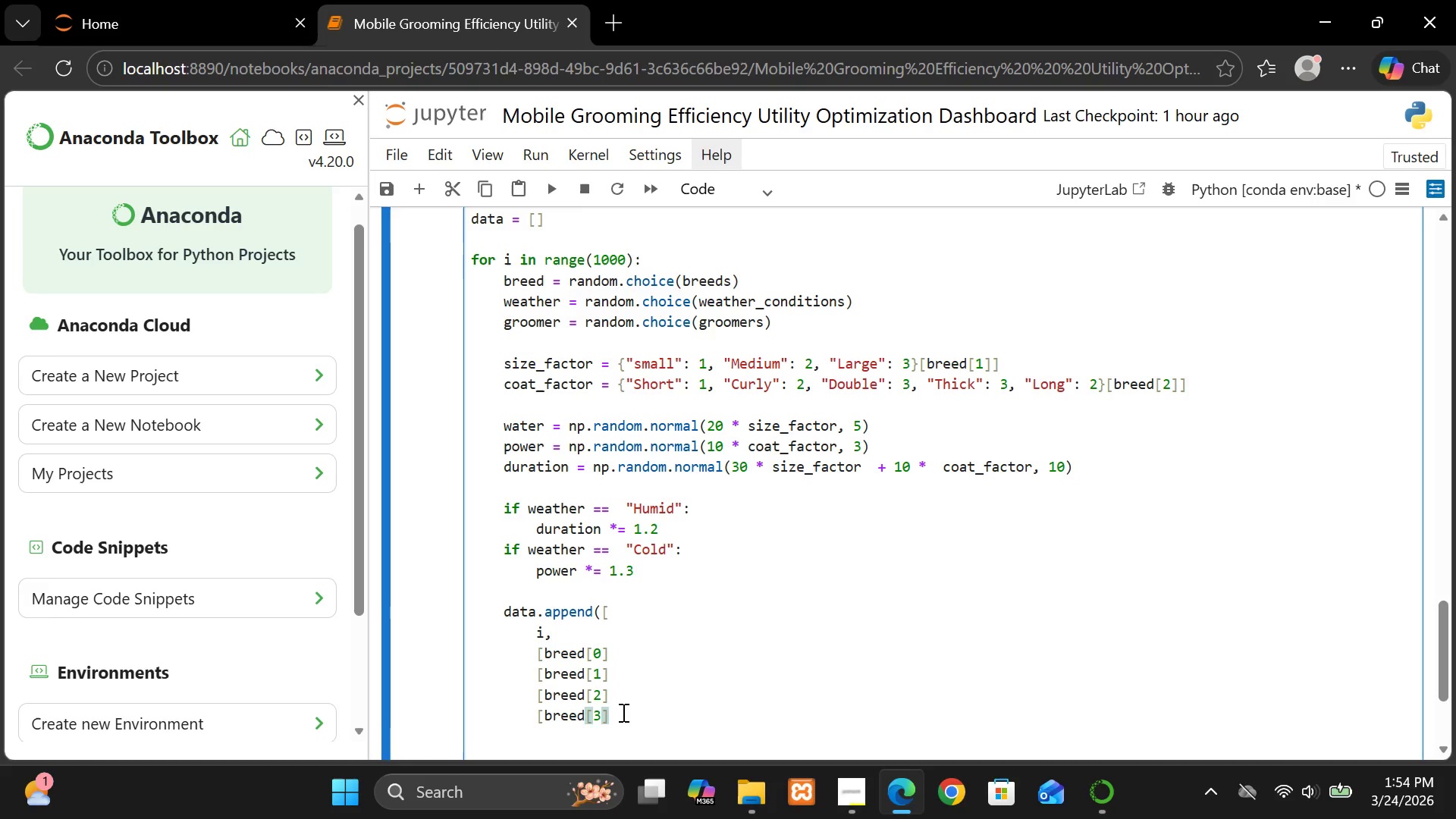 
key(Enter)
 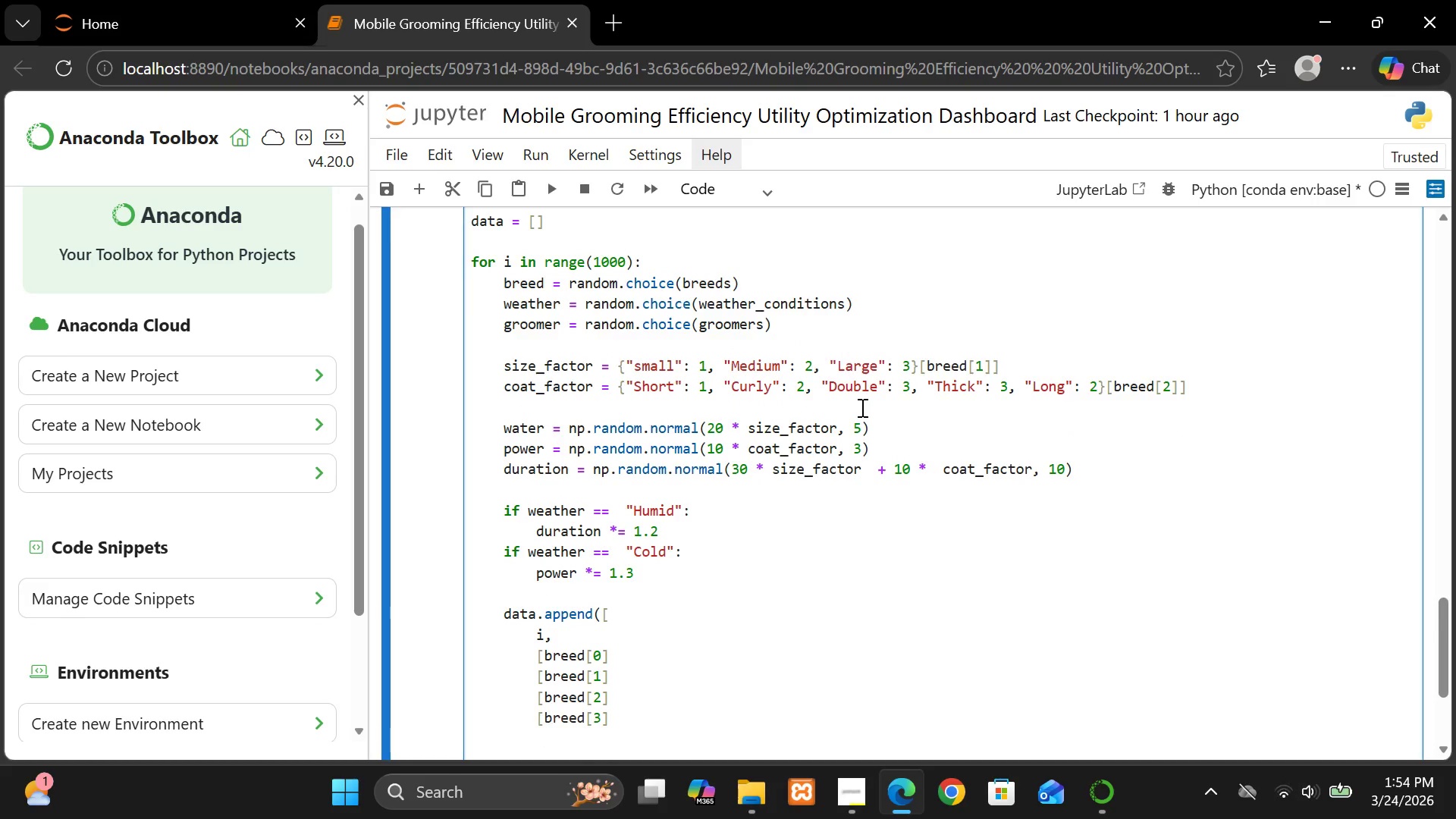 
wait(7.3)
 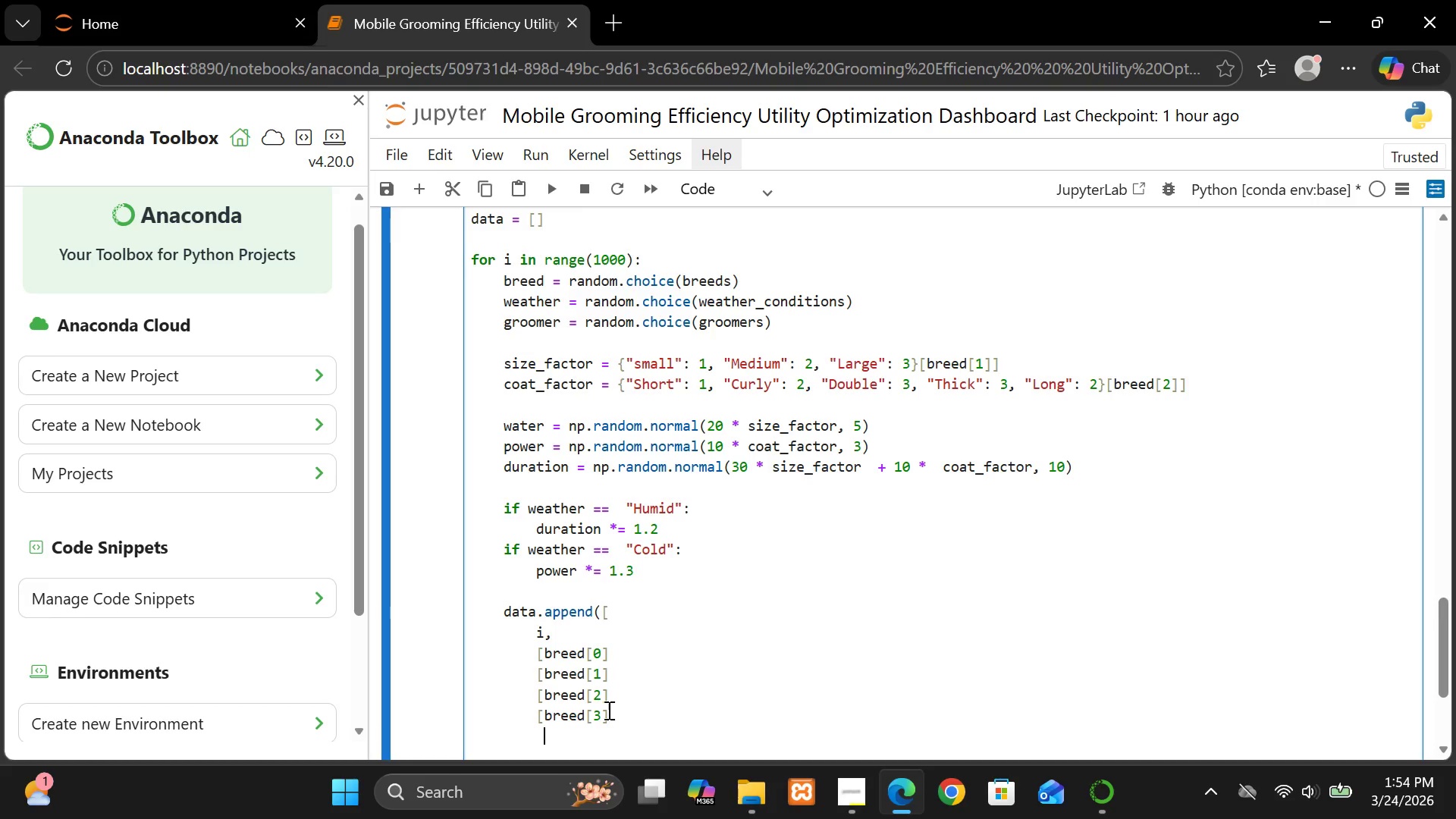 
double_click([545, 415])
 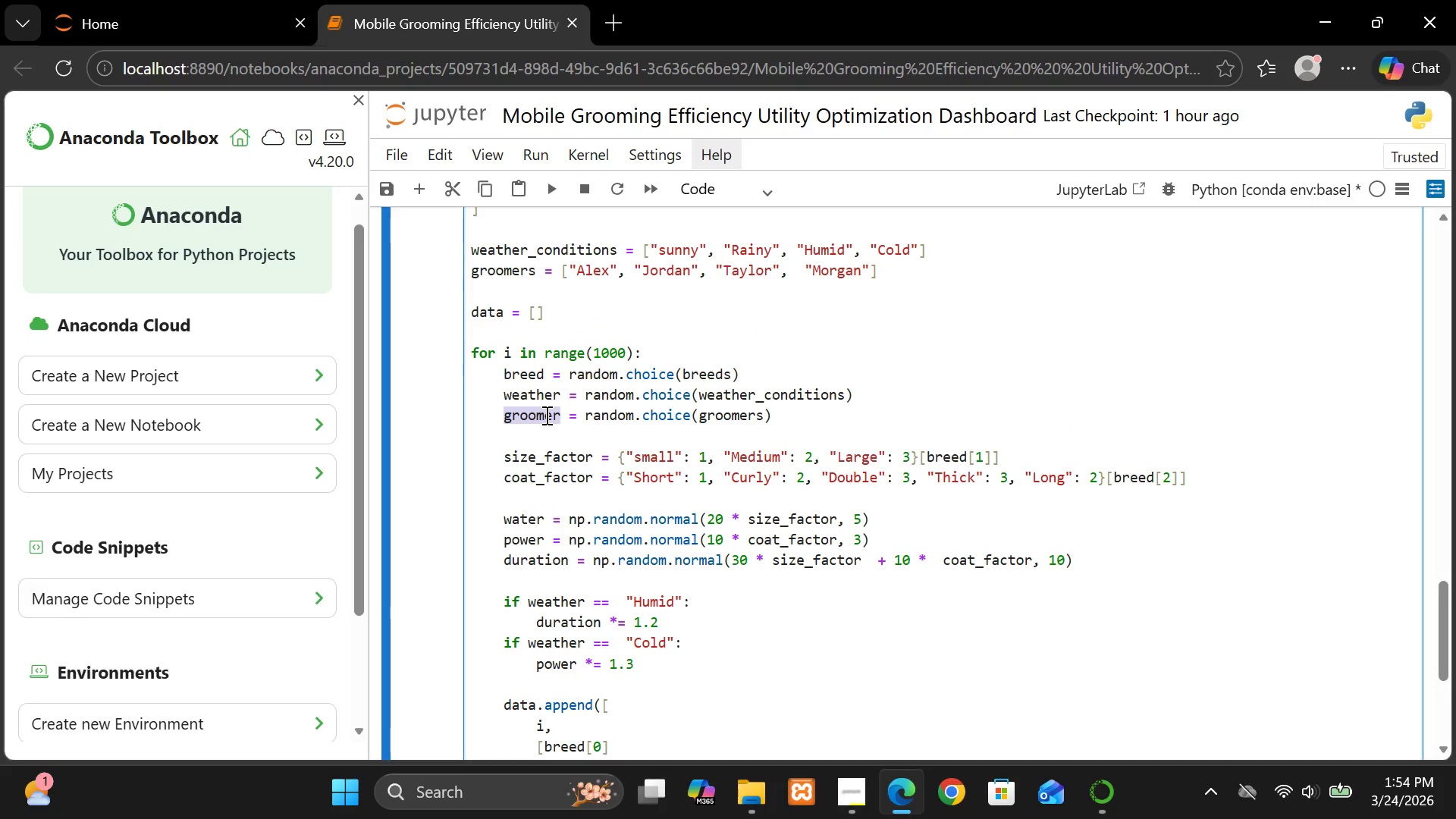 
key(Control+C)
 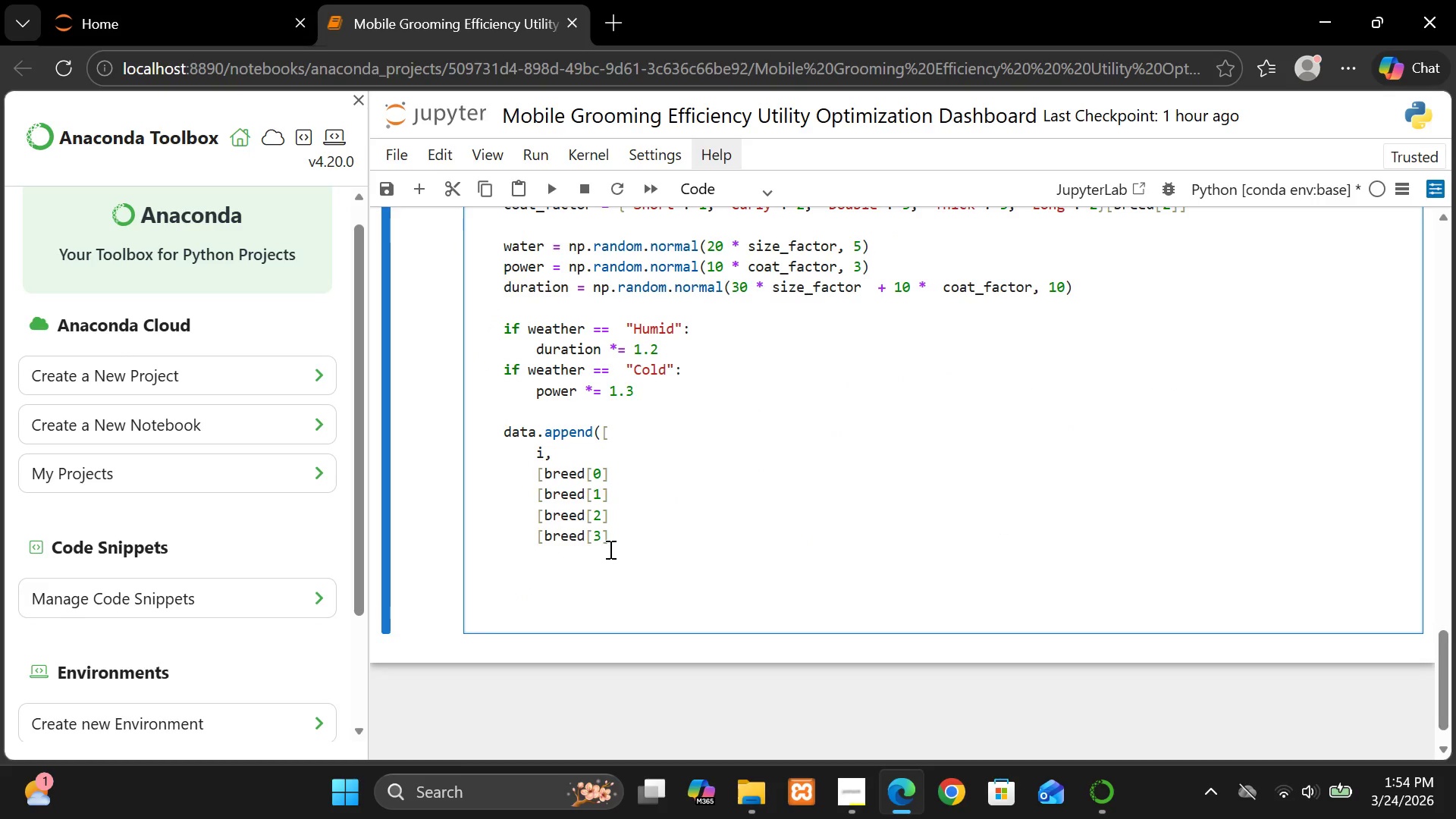 
left_click([611, 527])
 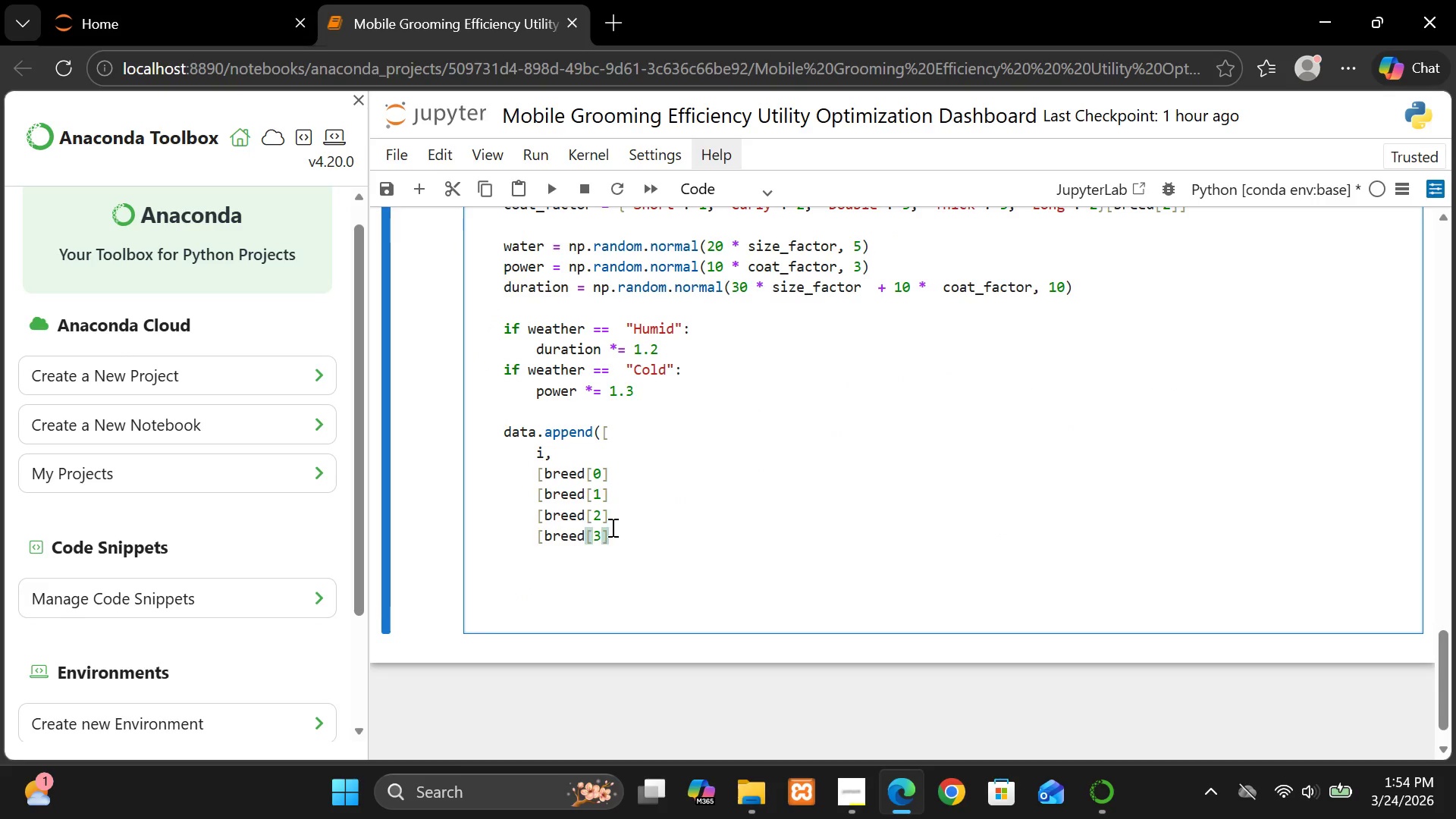 
key(Enter)
 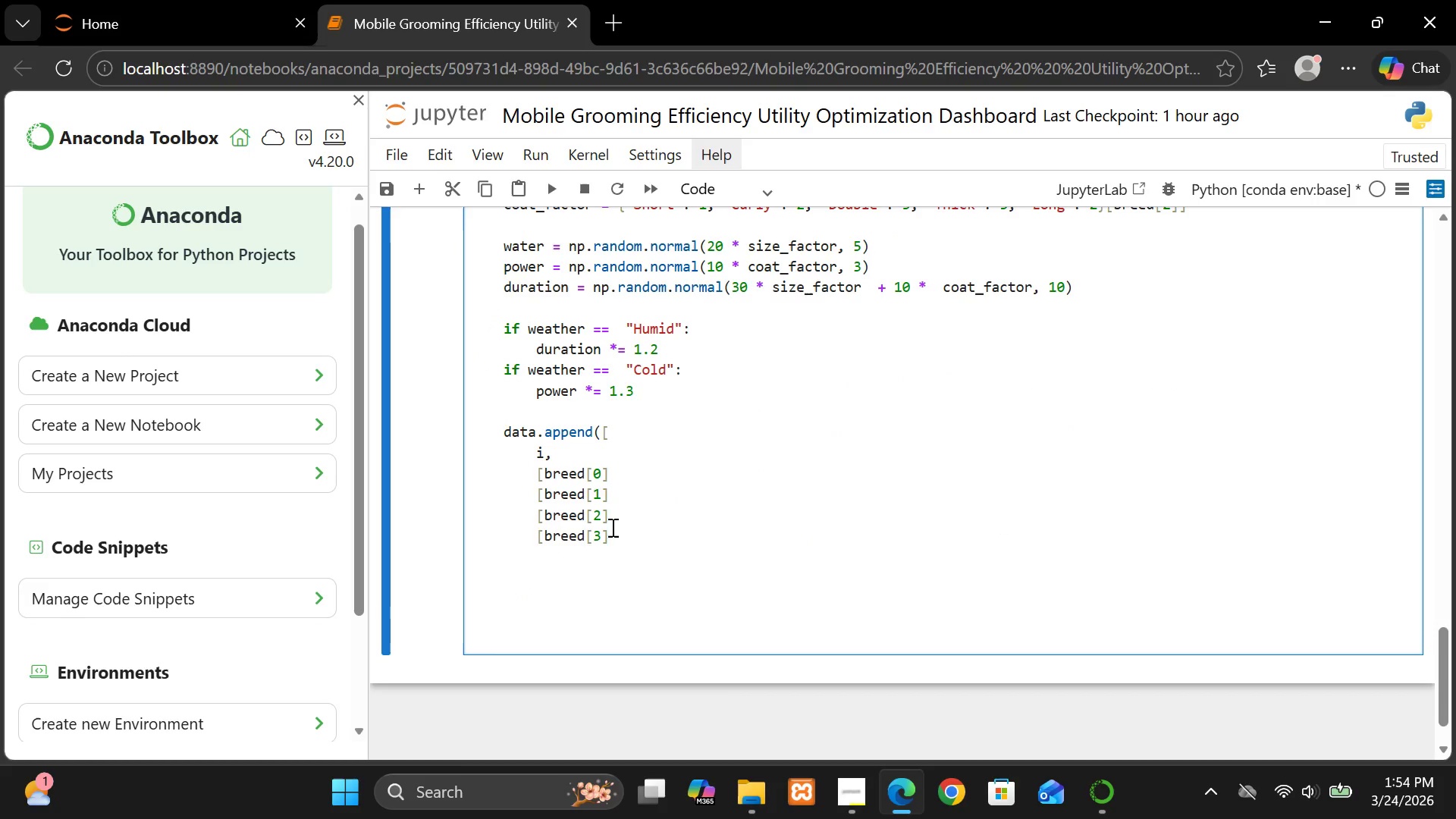 
key(Control+V)
 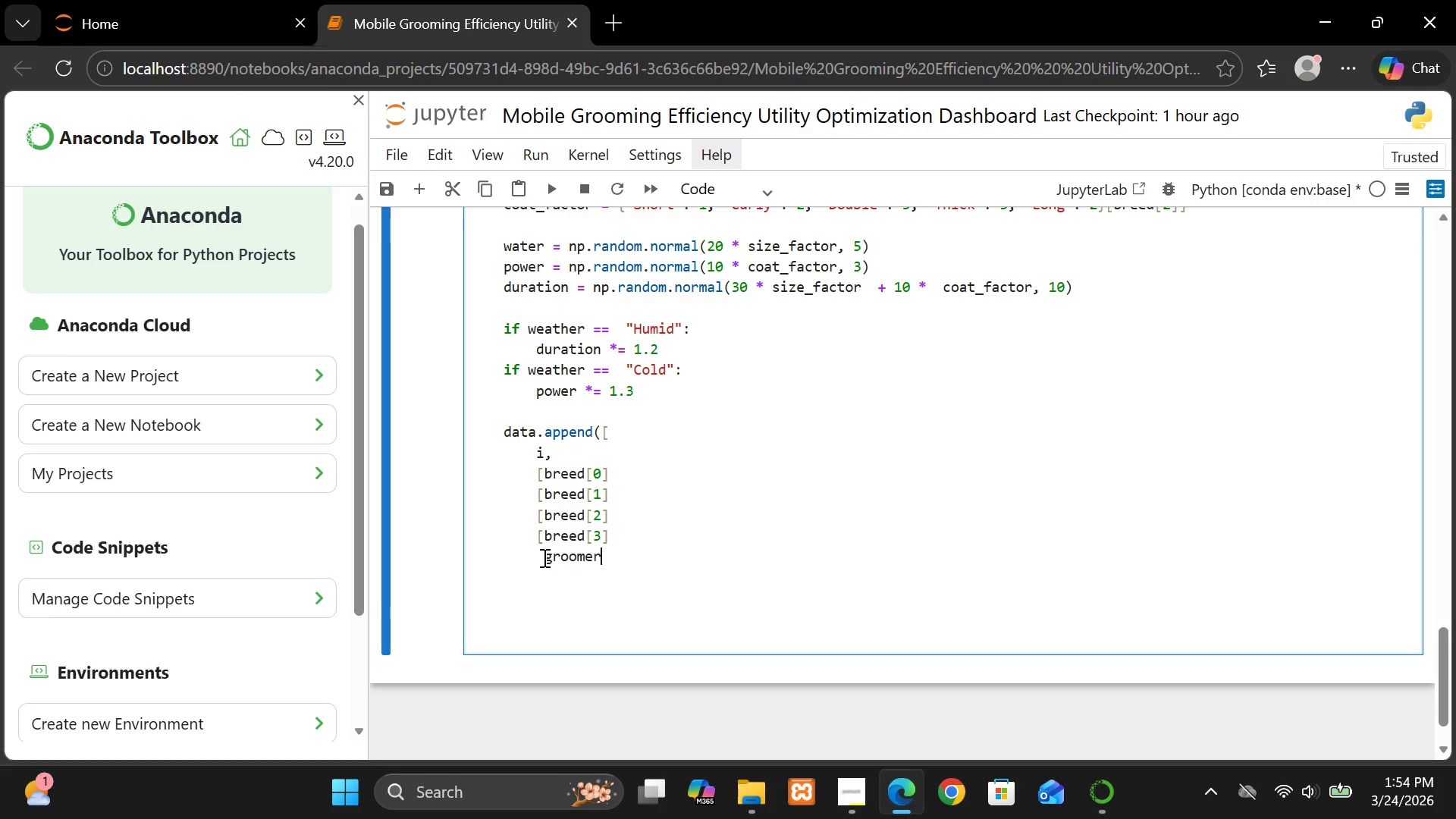 
left_click([543, 557])
 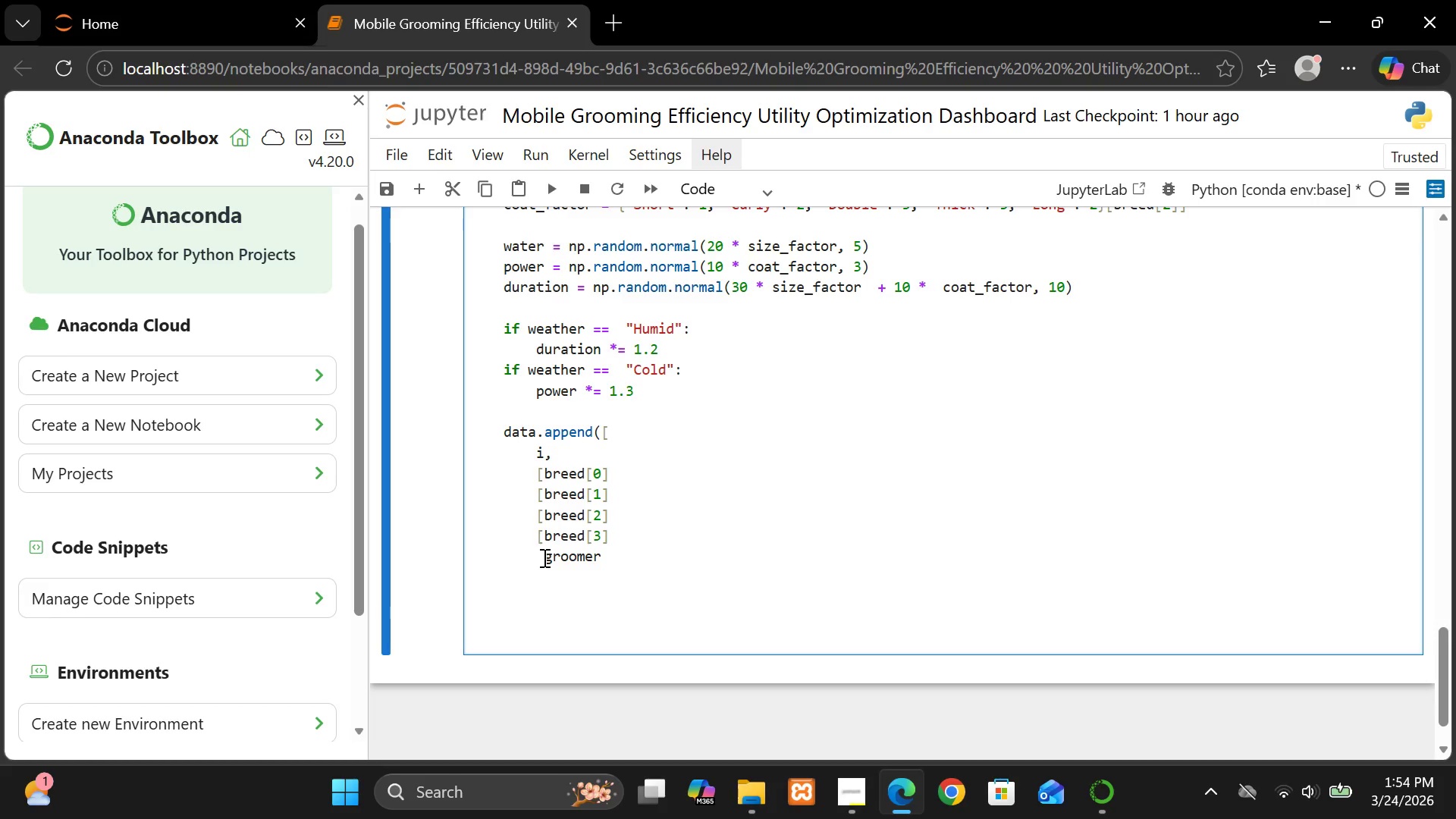 
key(Backspace)
 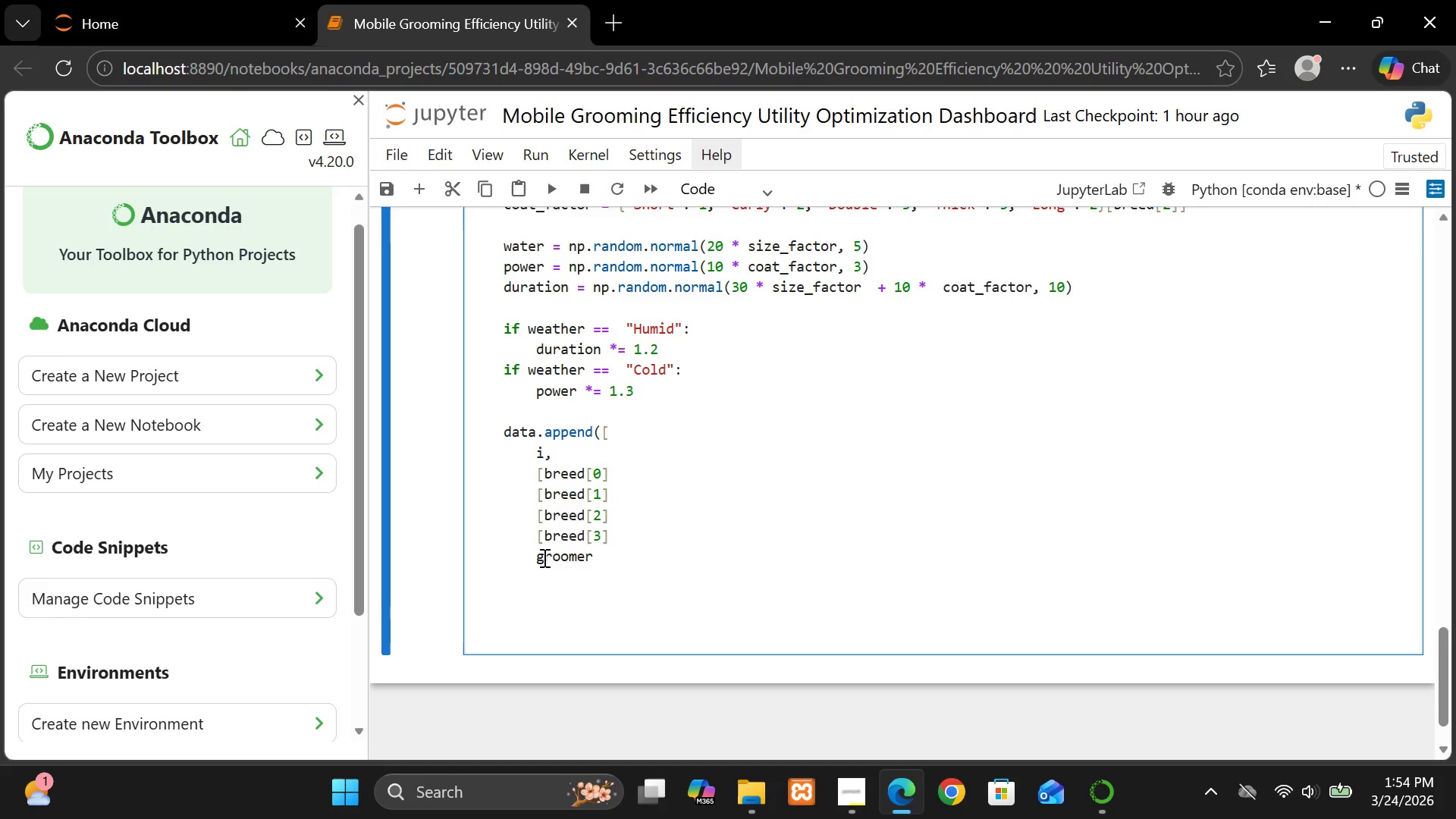 
key(Comma)
 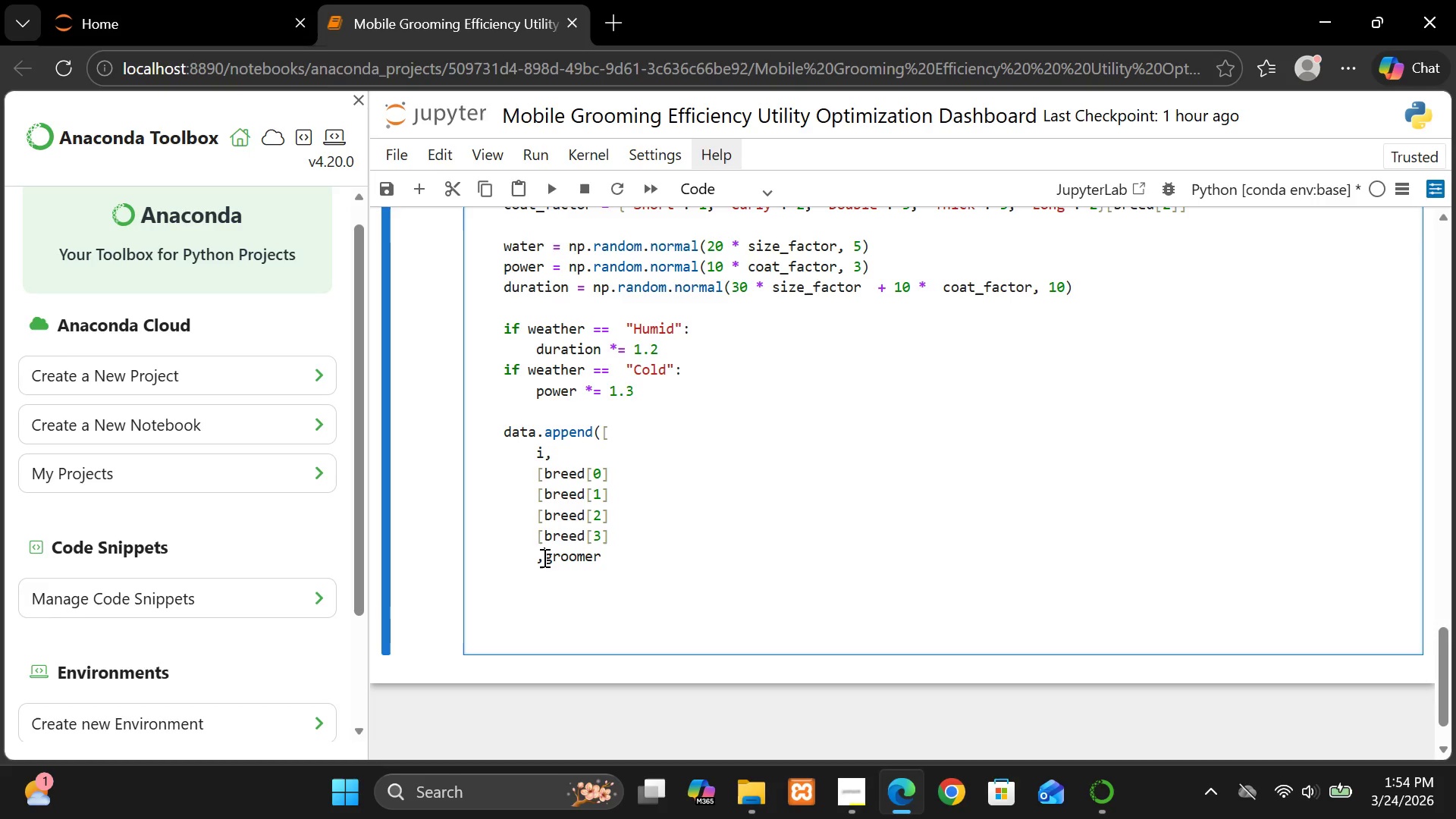 
key(Backspace)
 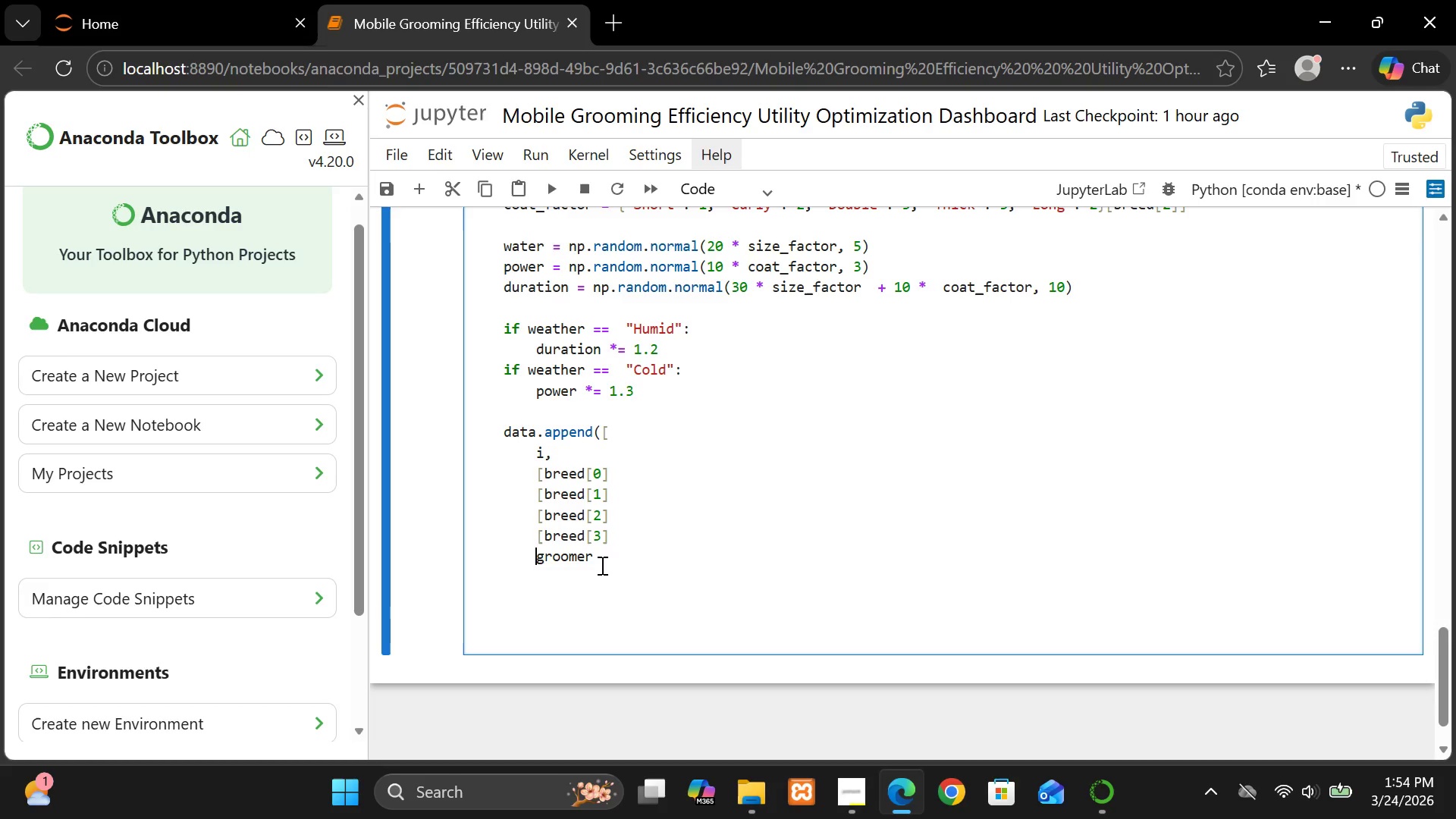 
left_click([601, 565])
 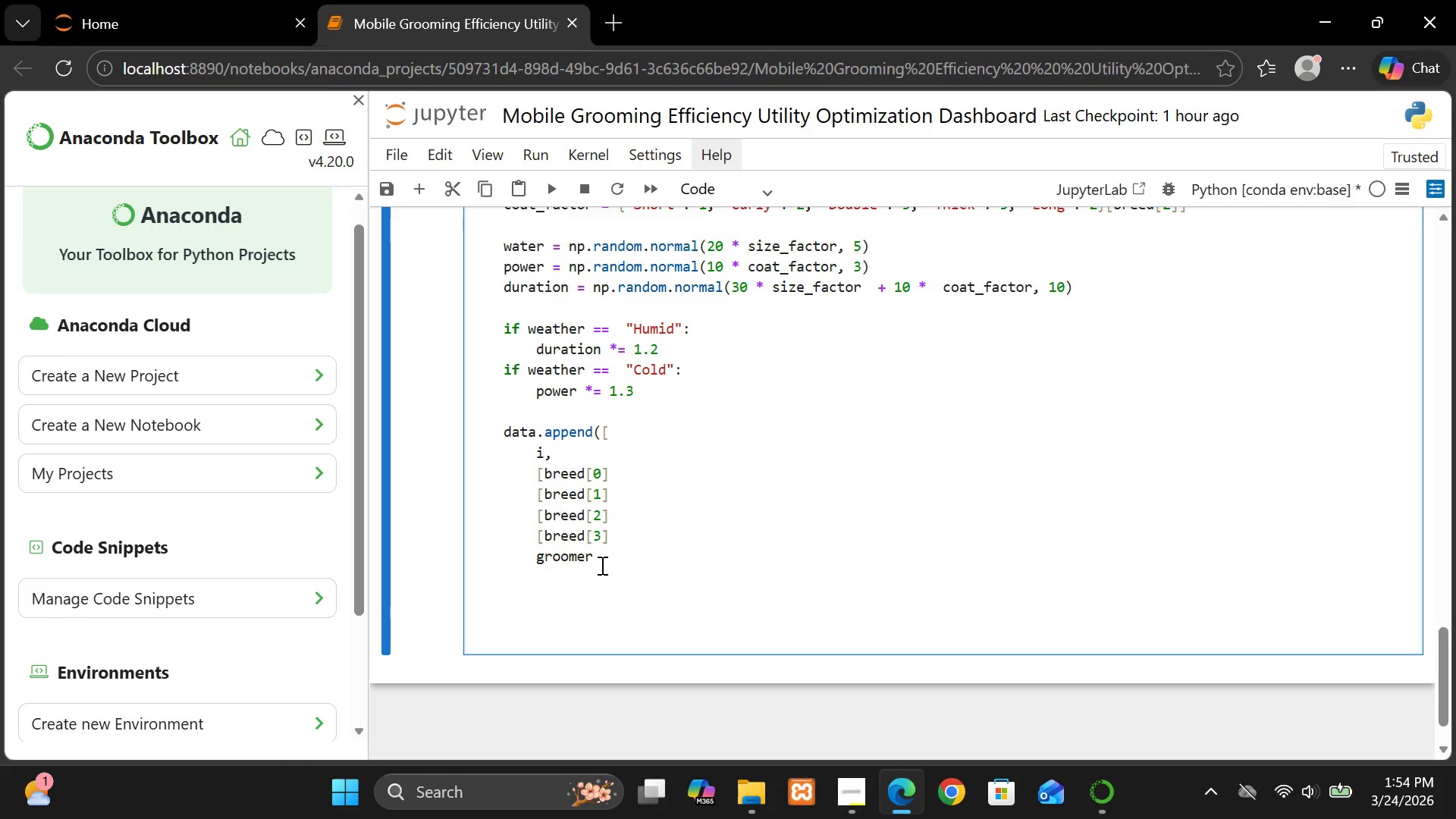 
key(Comma)
 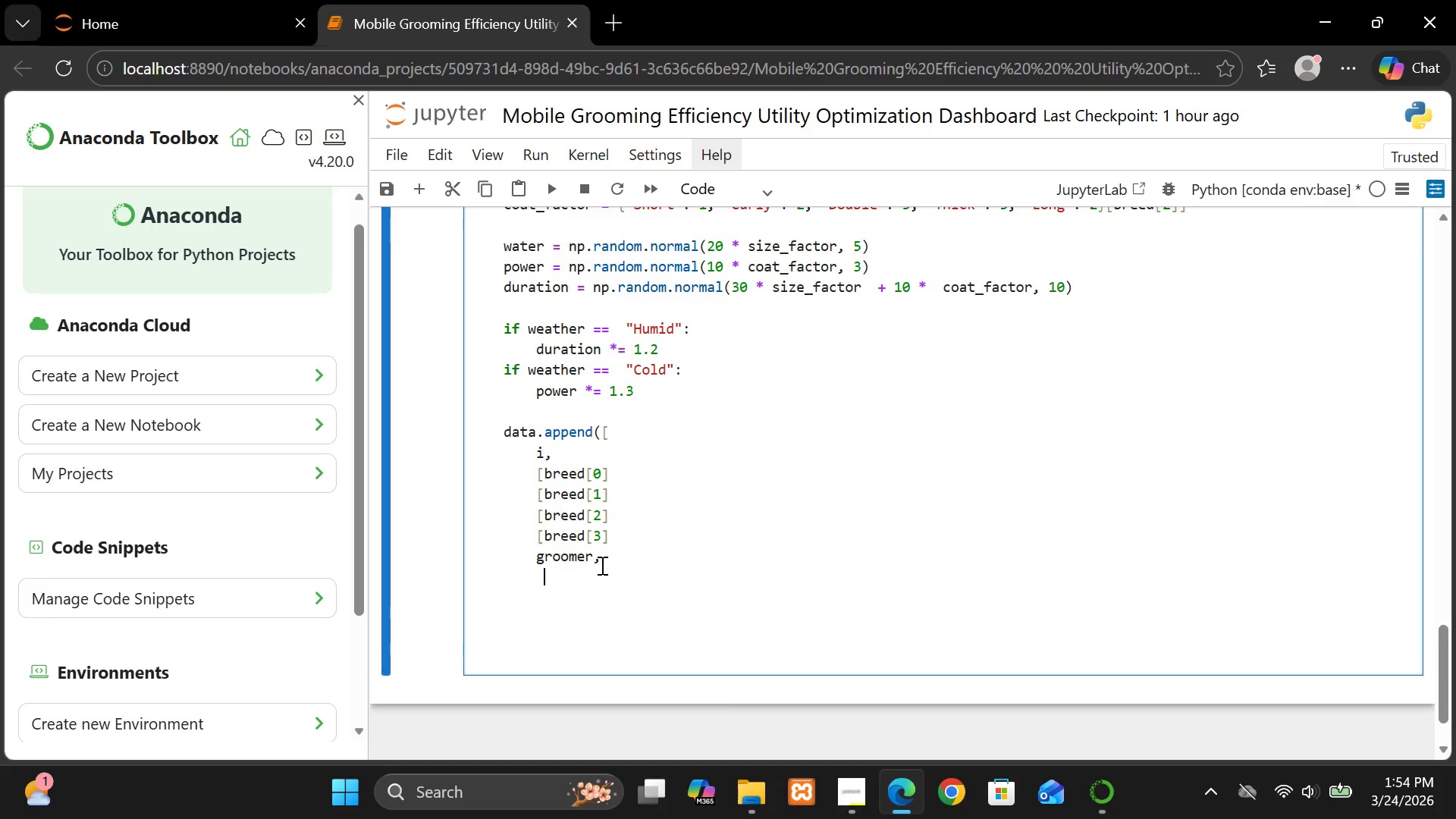 
key(Enter)
 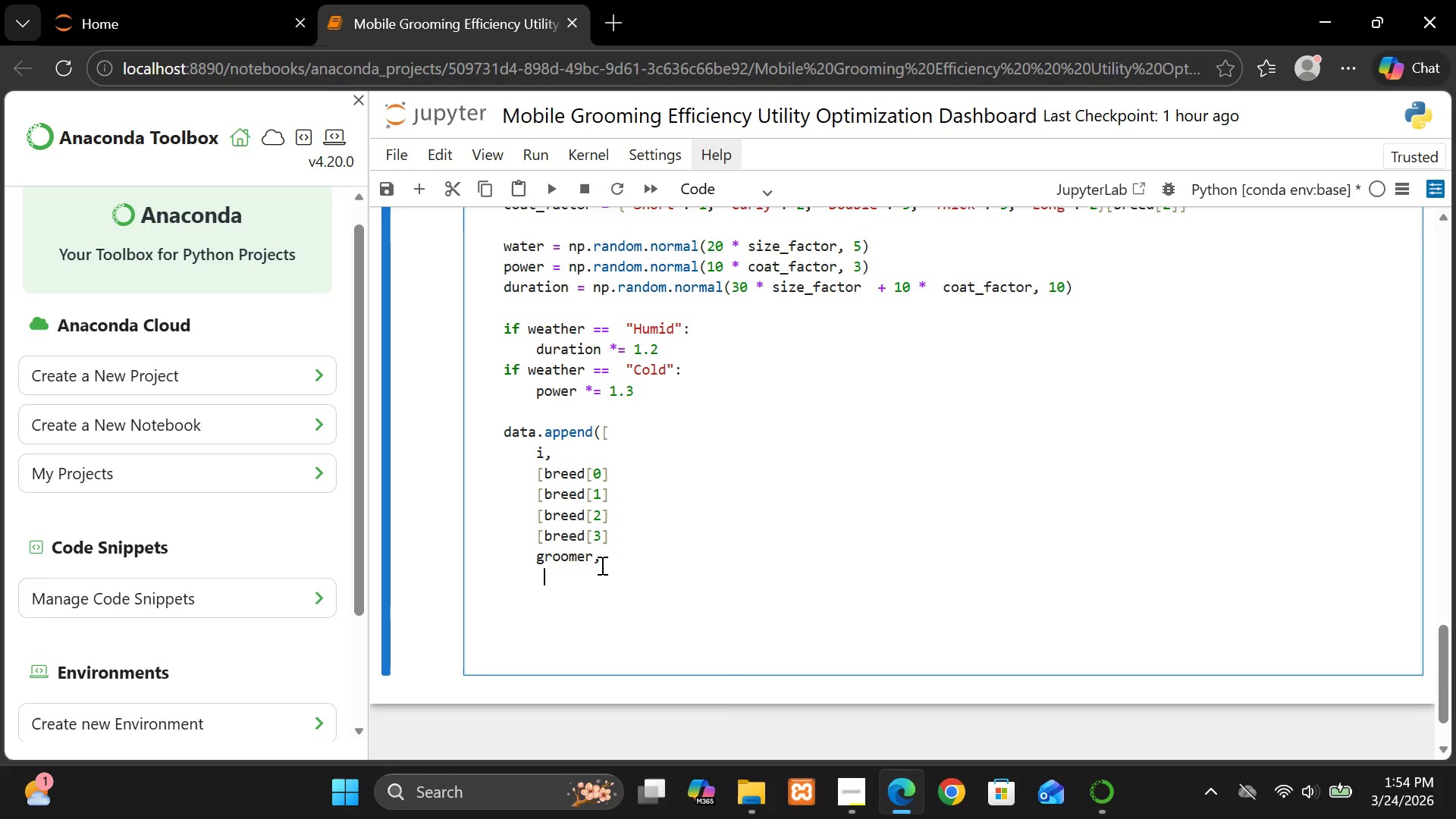 
key(Backspace)
type(weather,)
 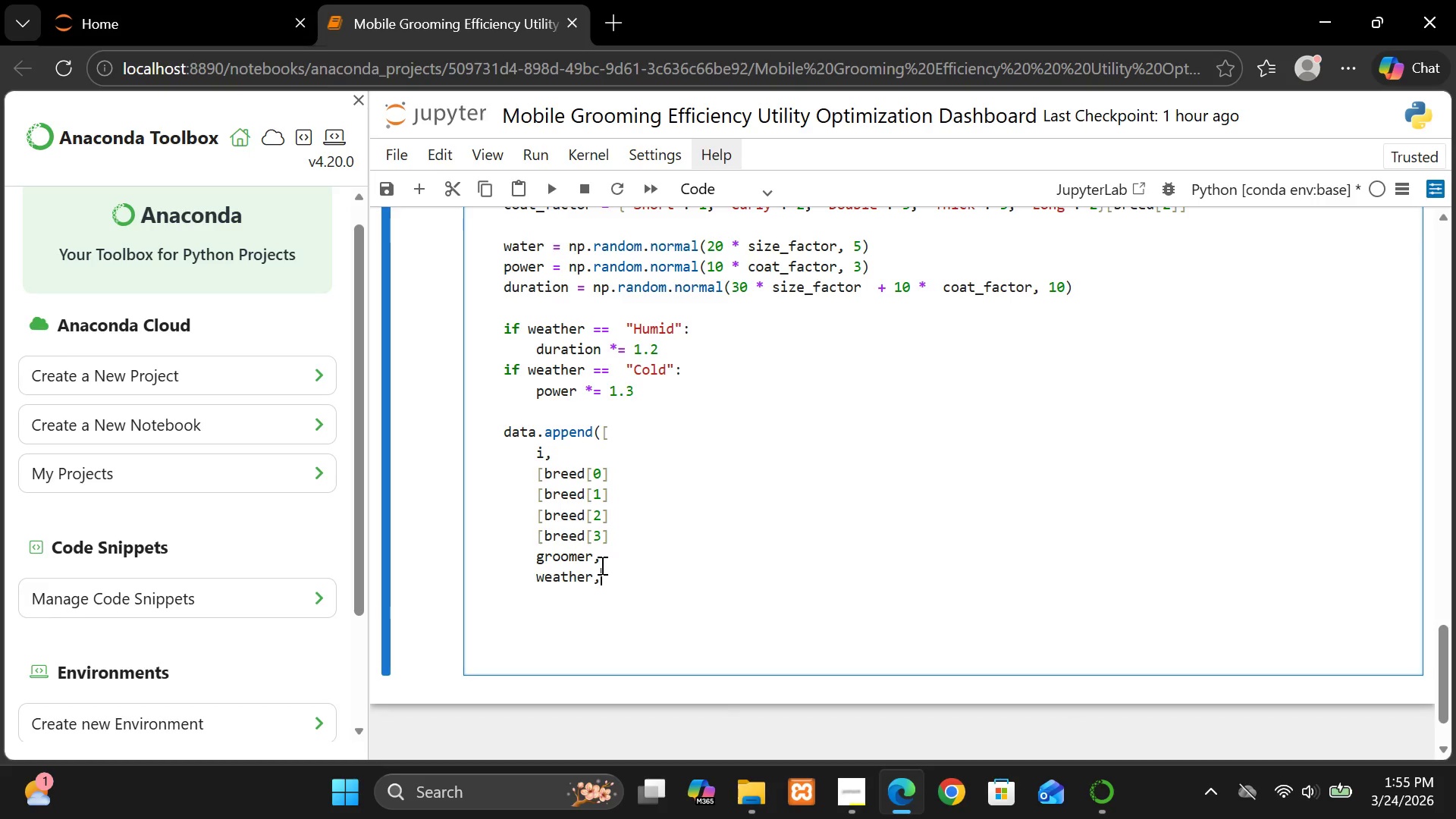 
key(Enter)
 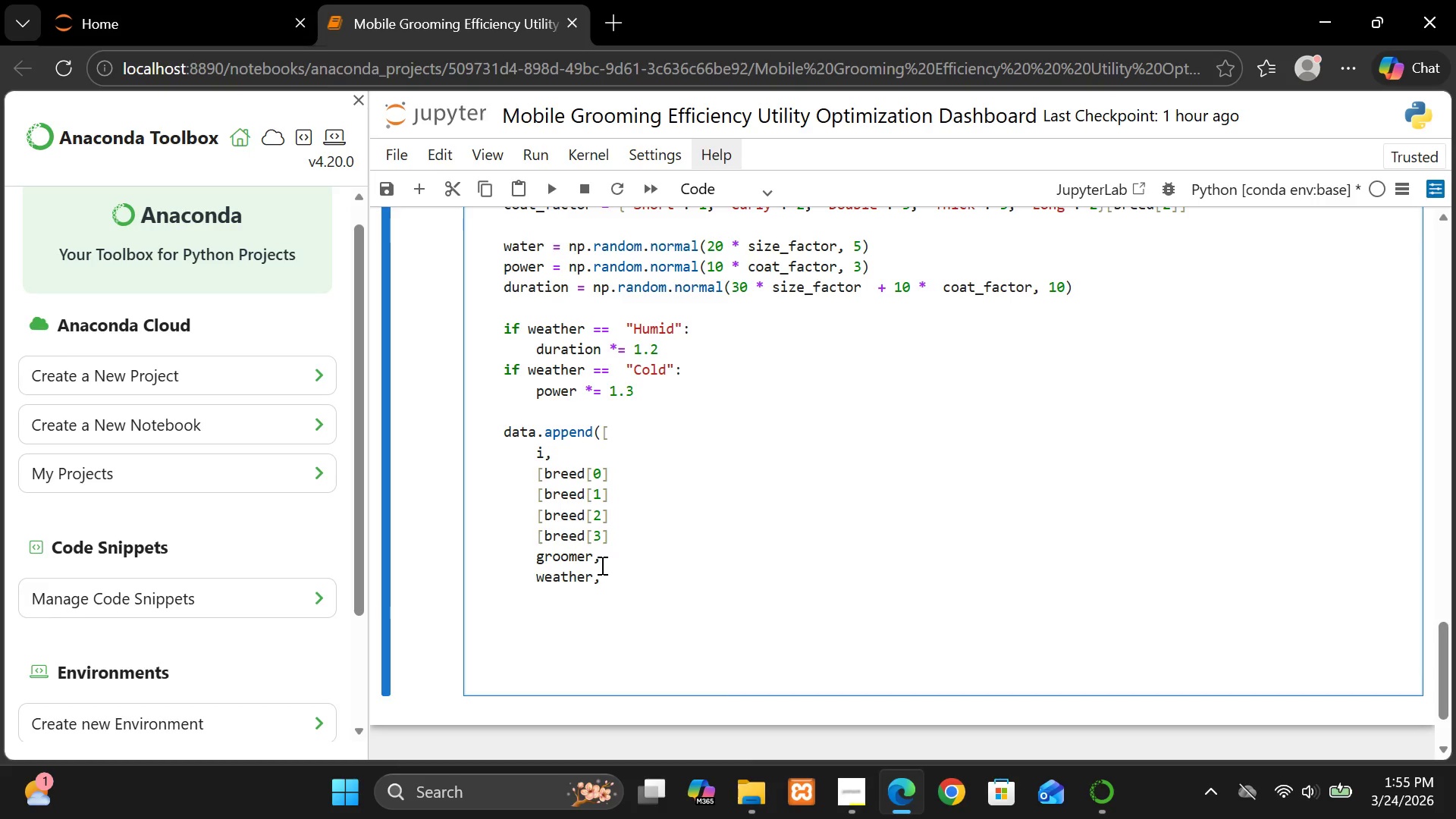 
key(Backspace)
type(round(q)
key(Backspace)
type(water,2)
key(Backspace)
type( 2),)
 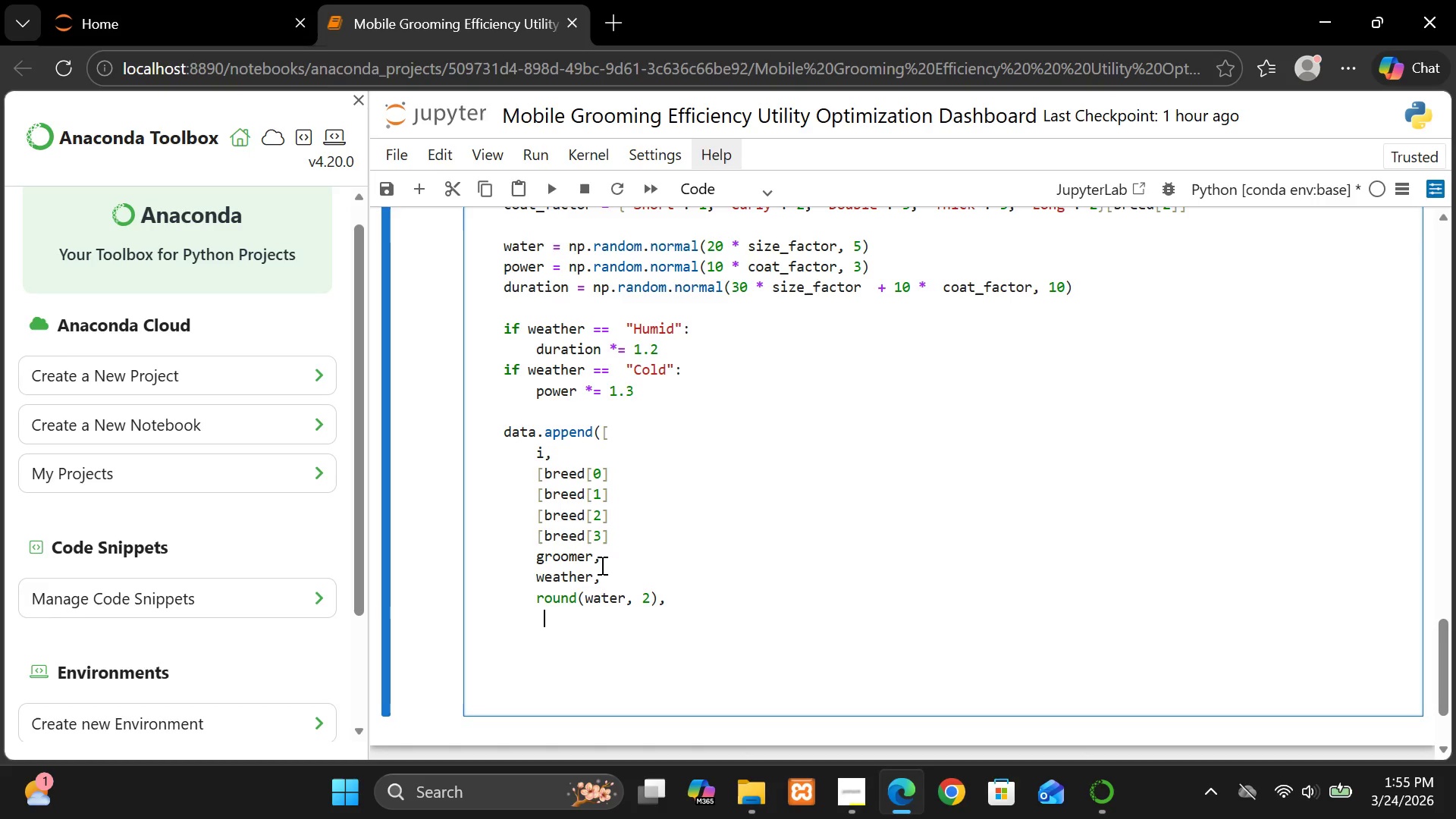 
 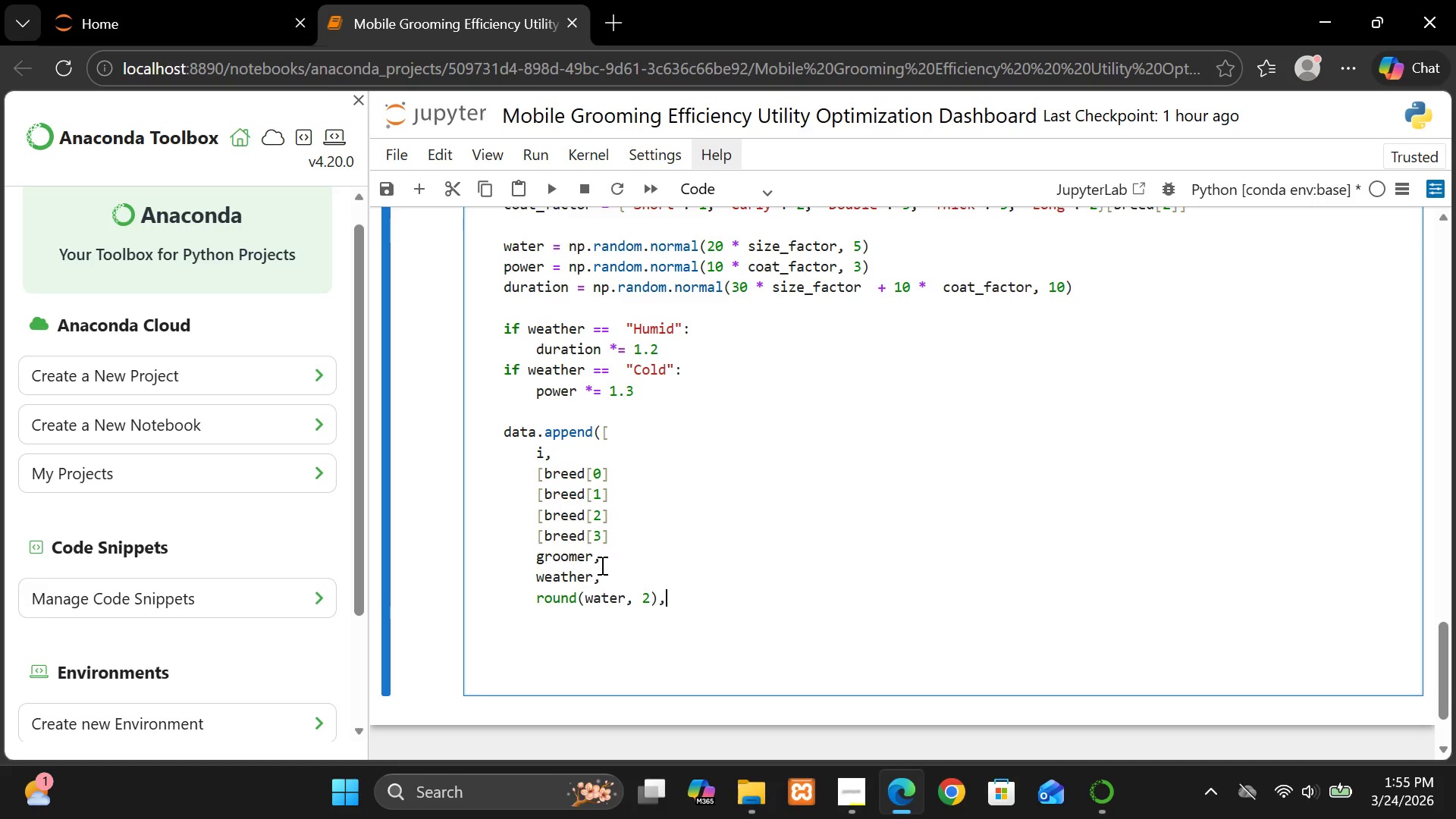 
key(Enter)
 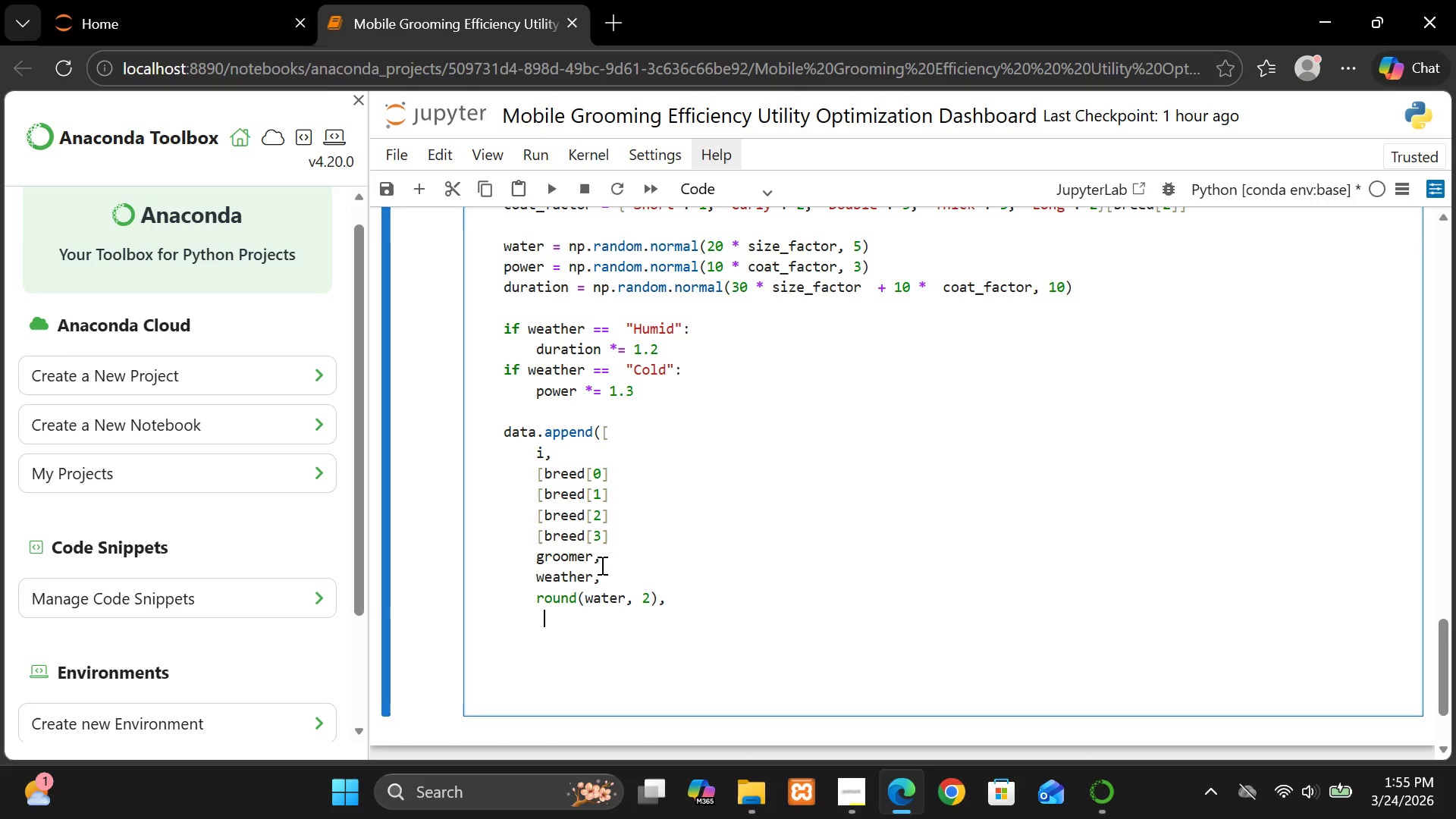 
key(Backspace)
 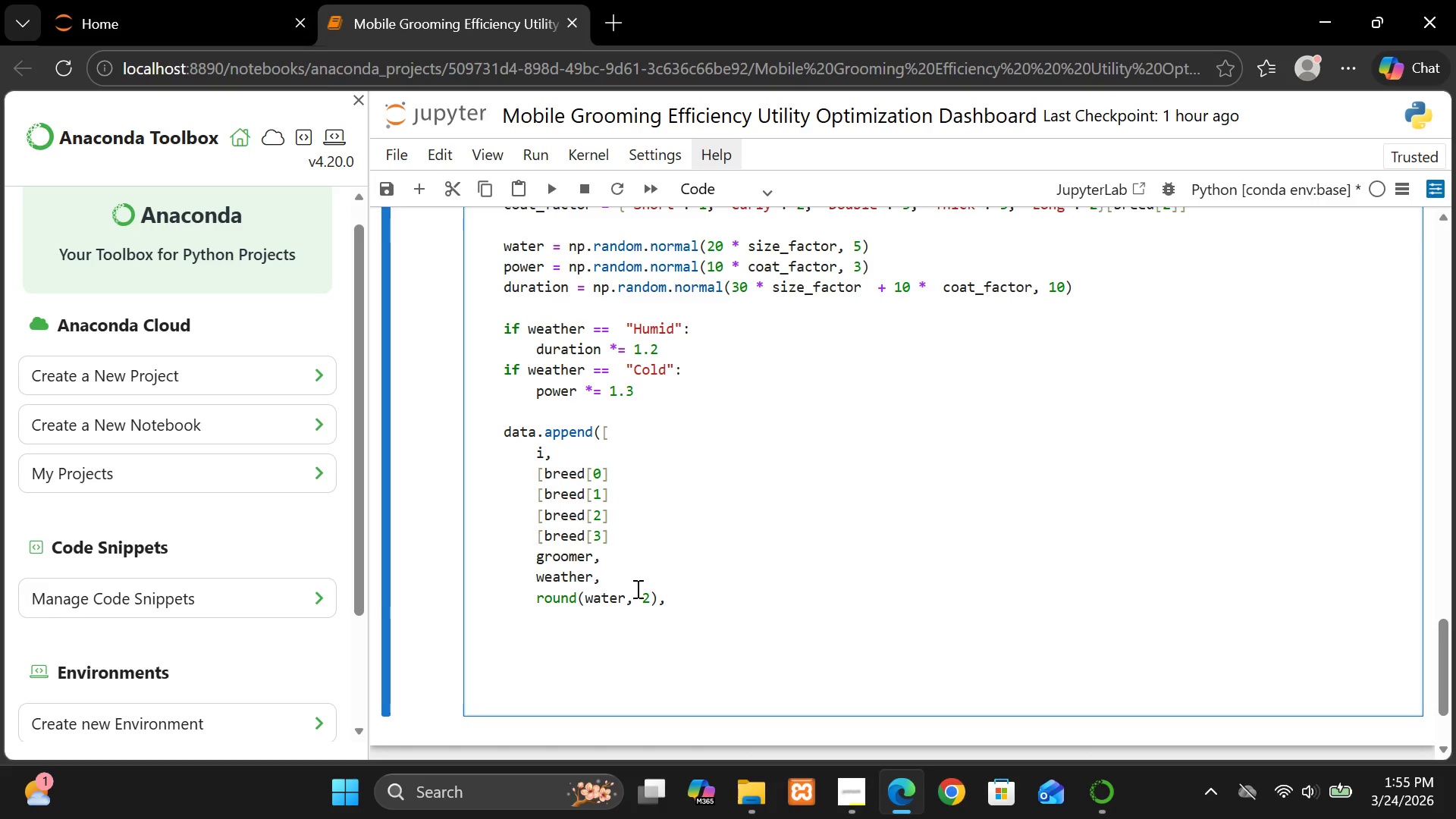 
left_click_drag(start_coordinate=[674, 601], to_coordinate=[530, 606])
 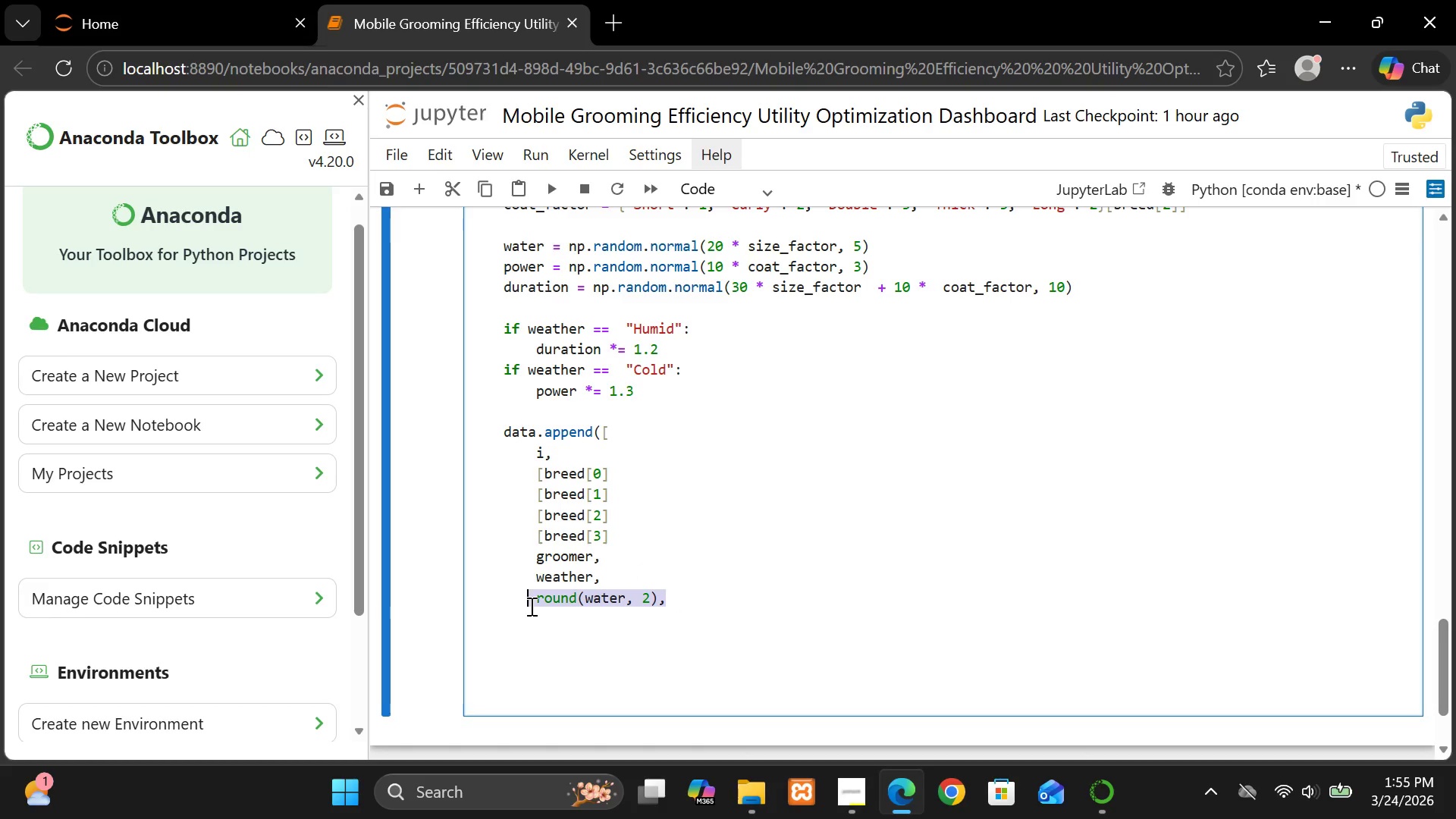 
key(Control+C)
 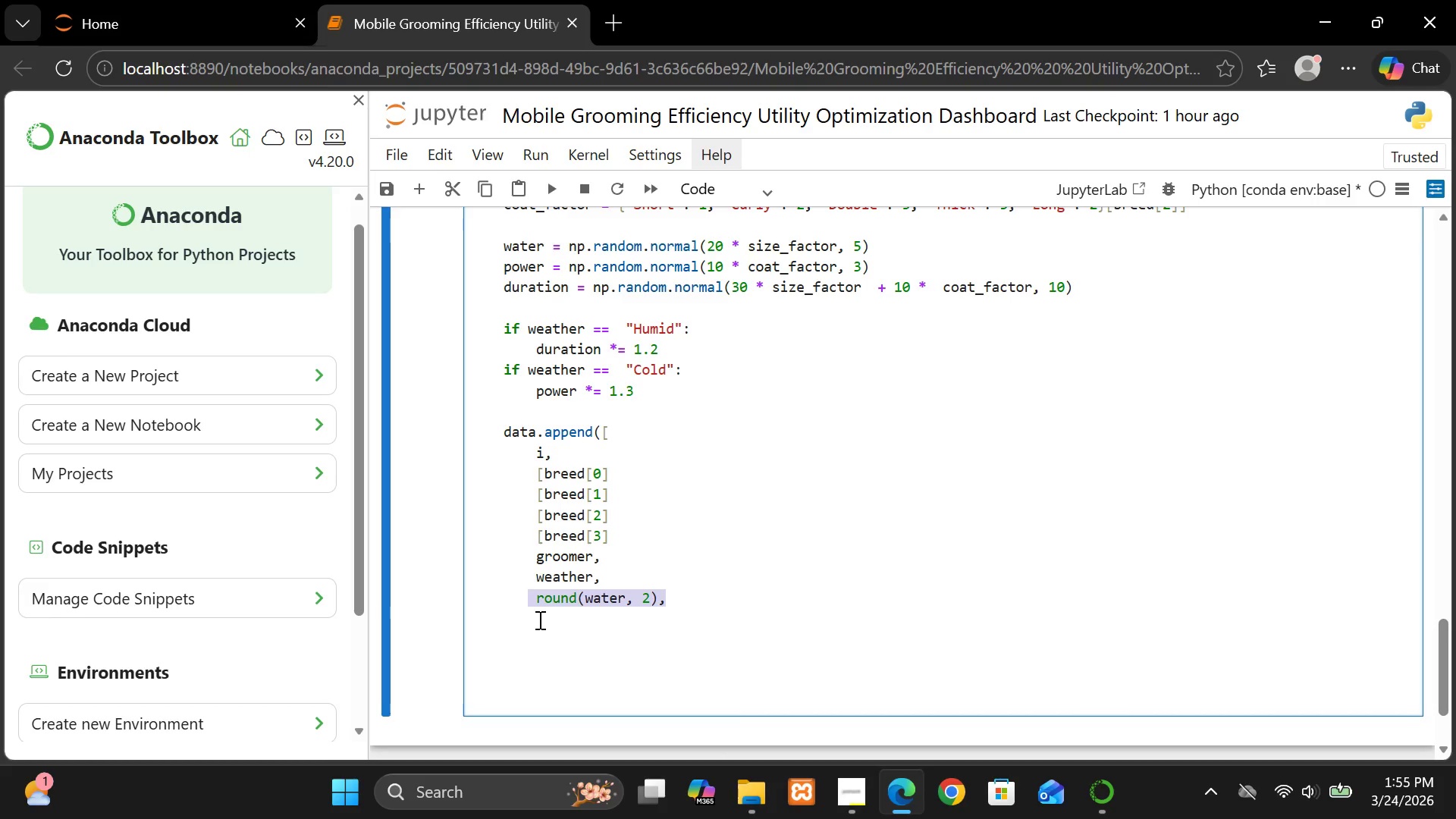 
left_click([538, 620])
 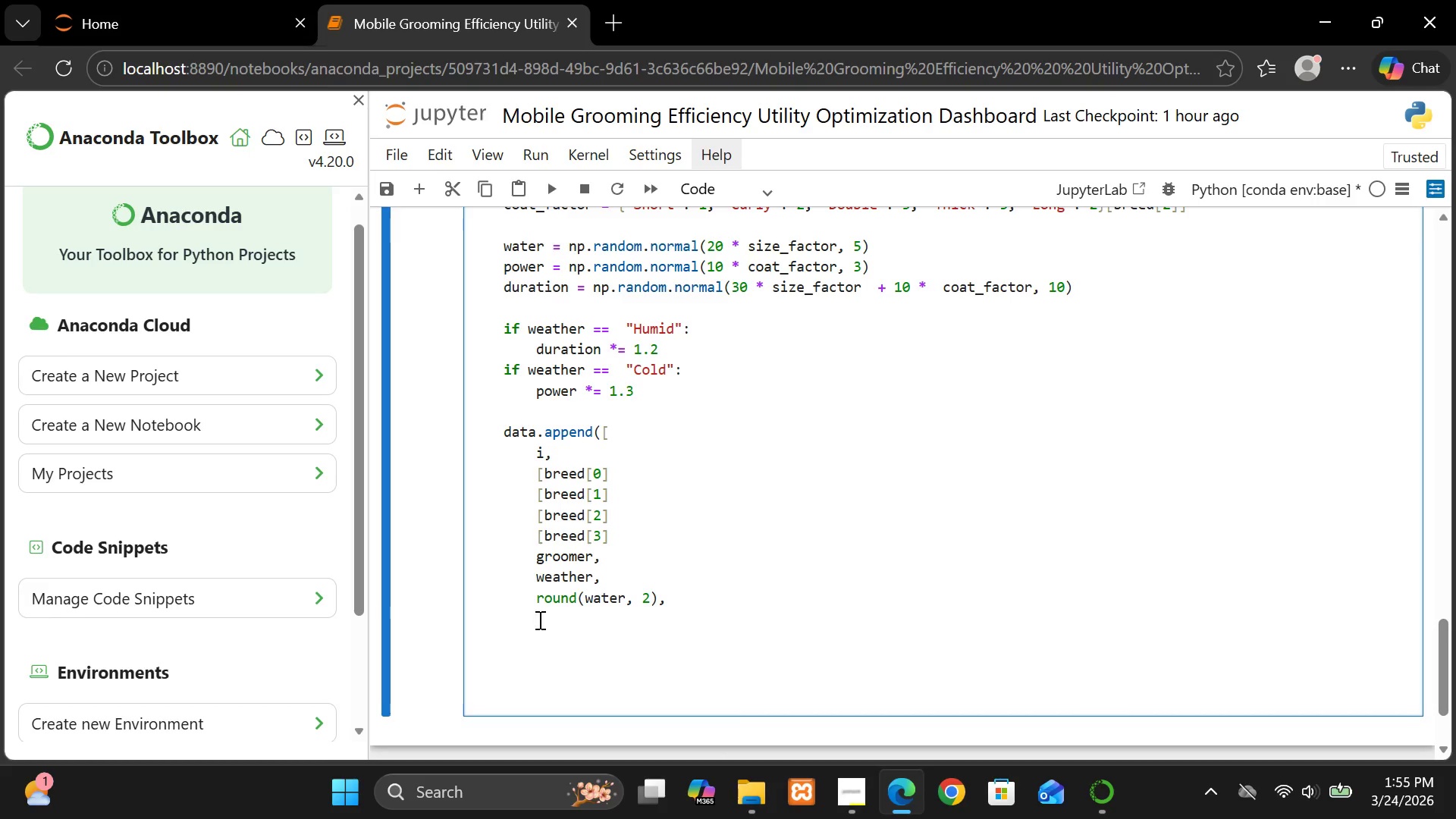 
key(Control+V)
 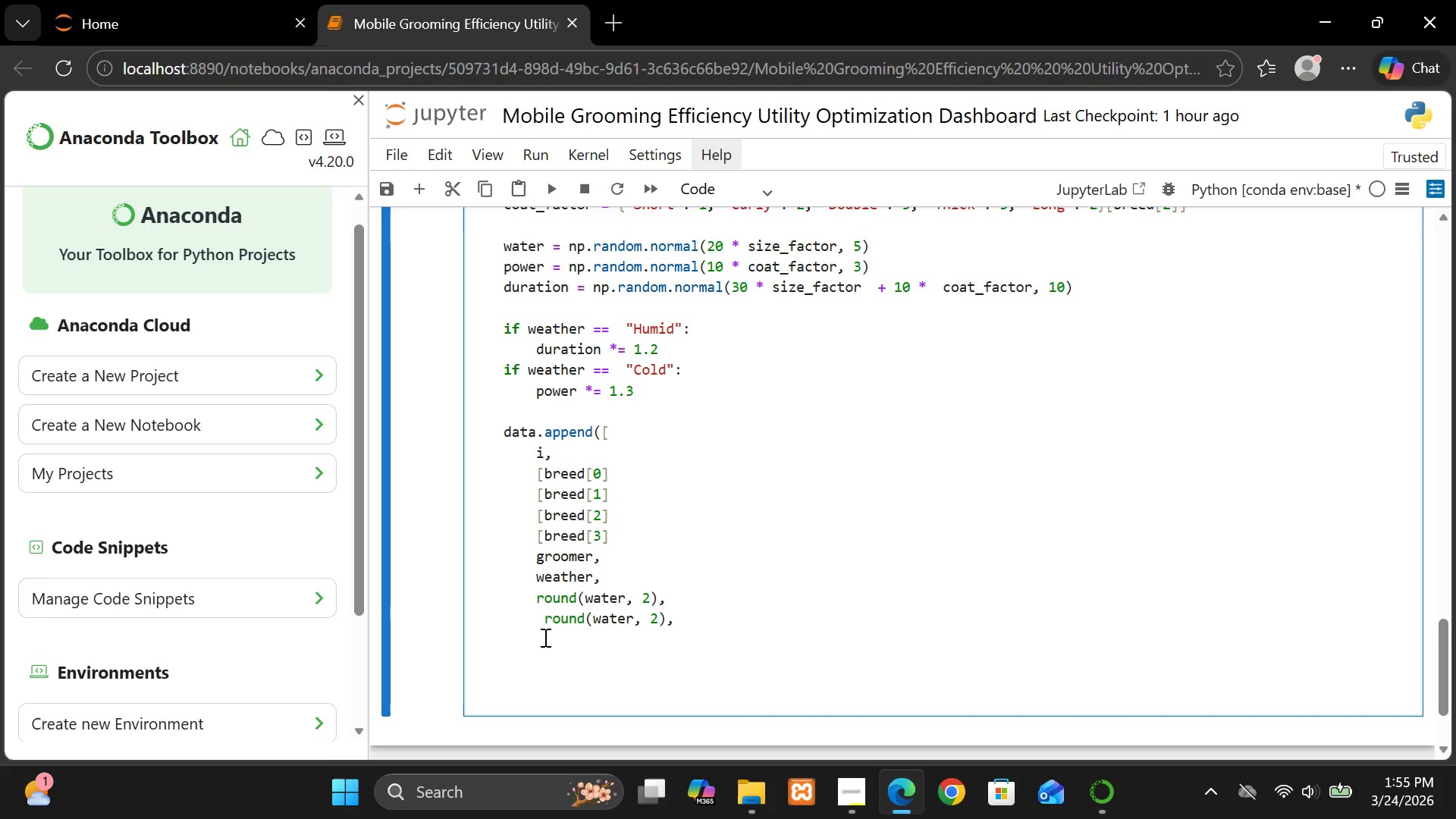 
left_click([544, 637])
 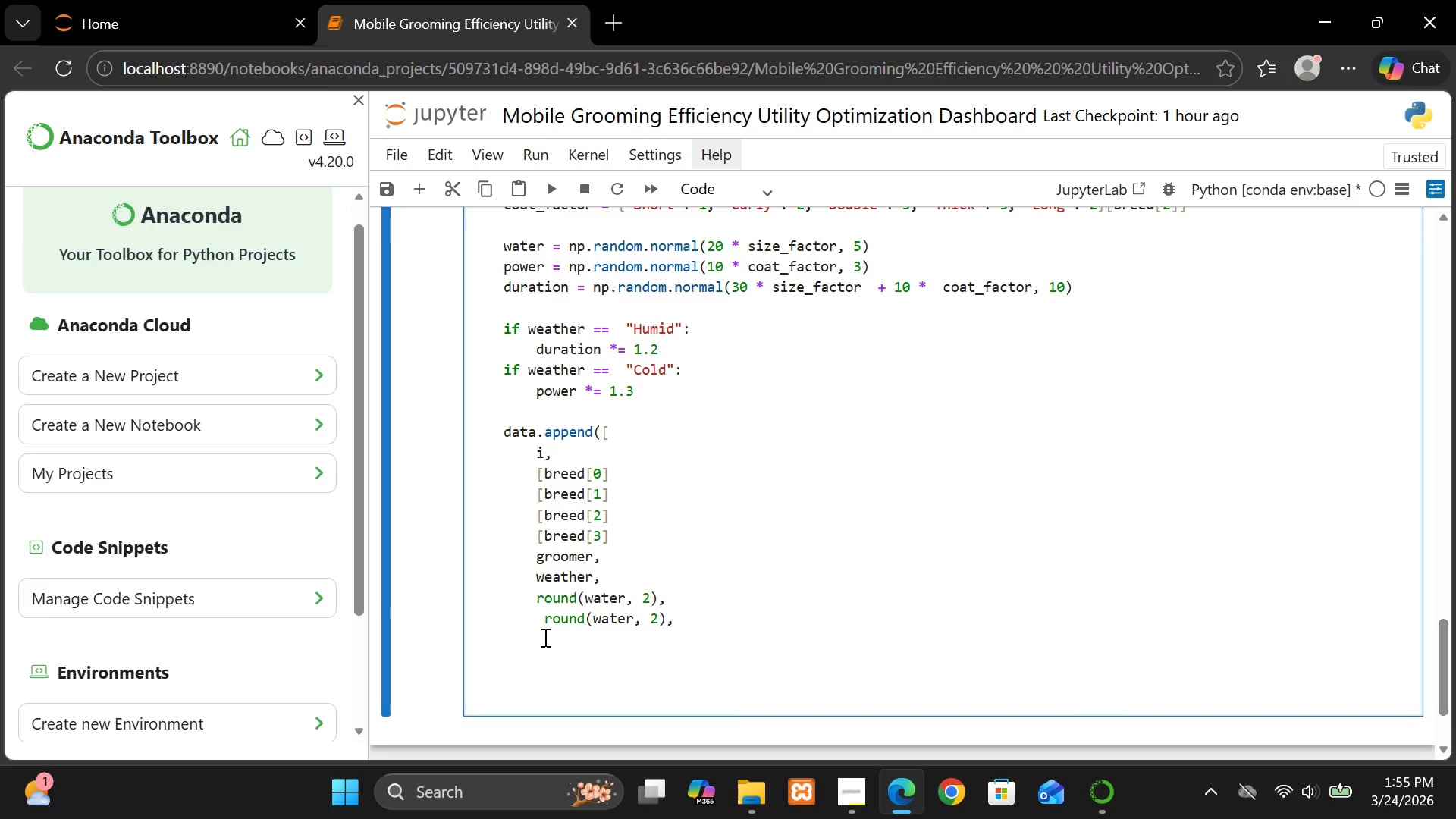 
key(Control+V)
 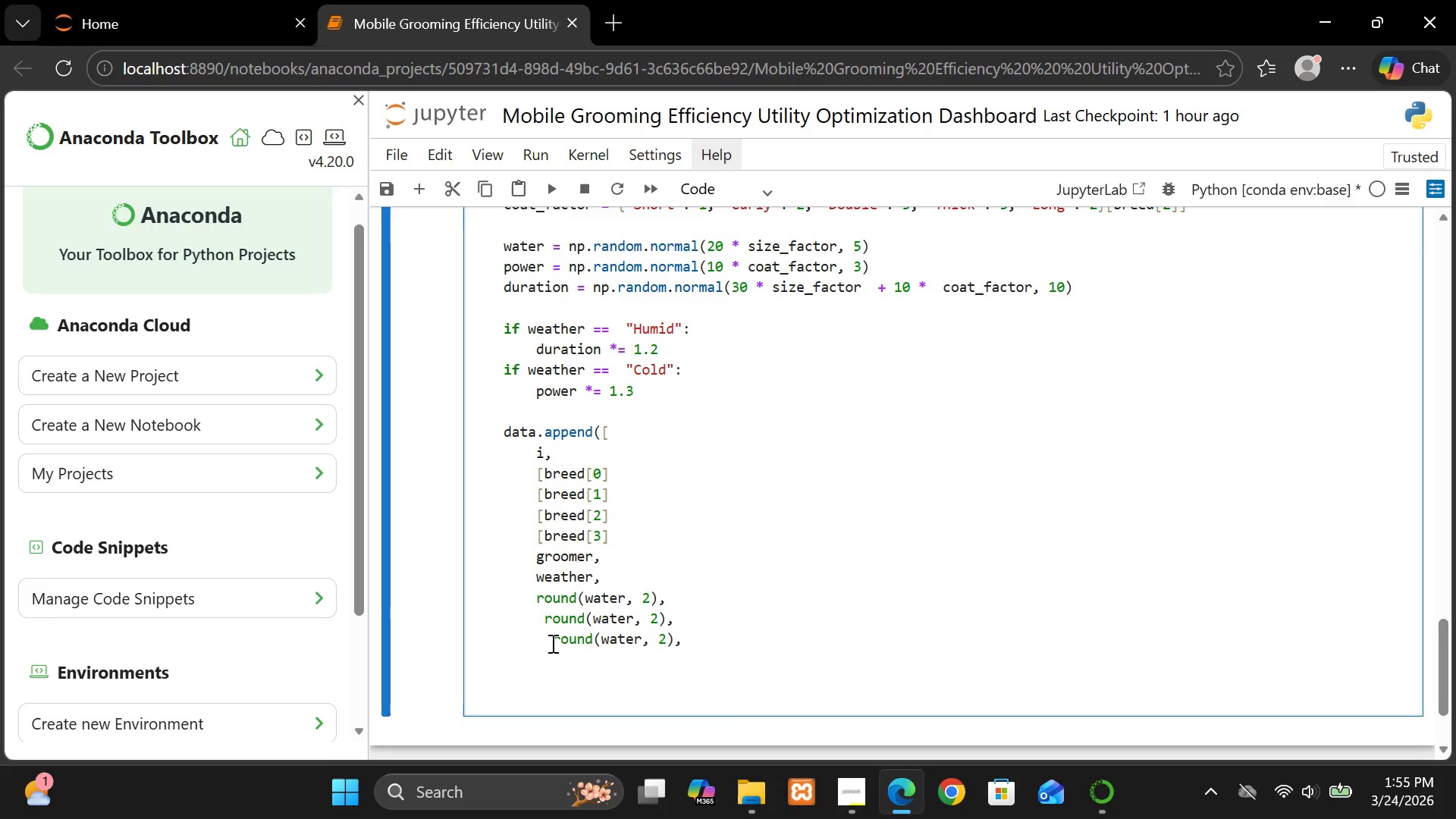 
left_click([551, 643])
 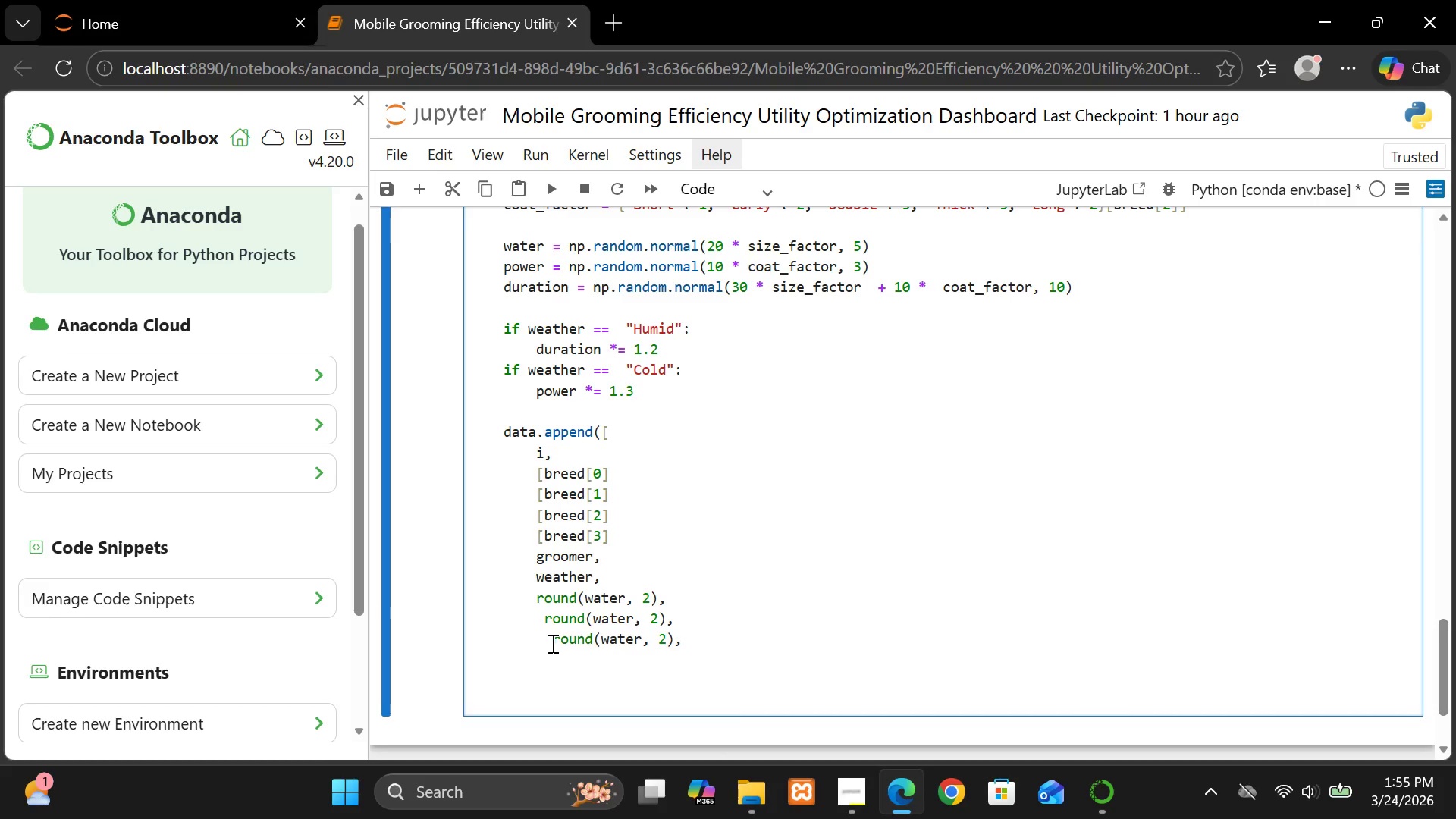 
key(Backspace)
 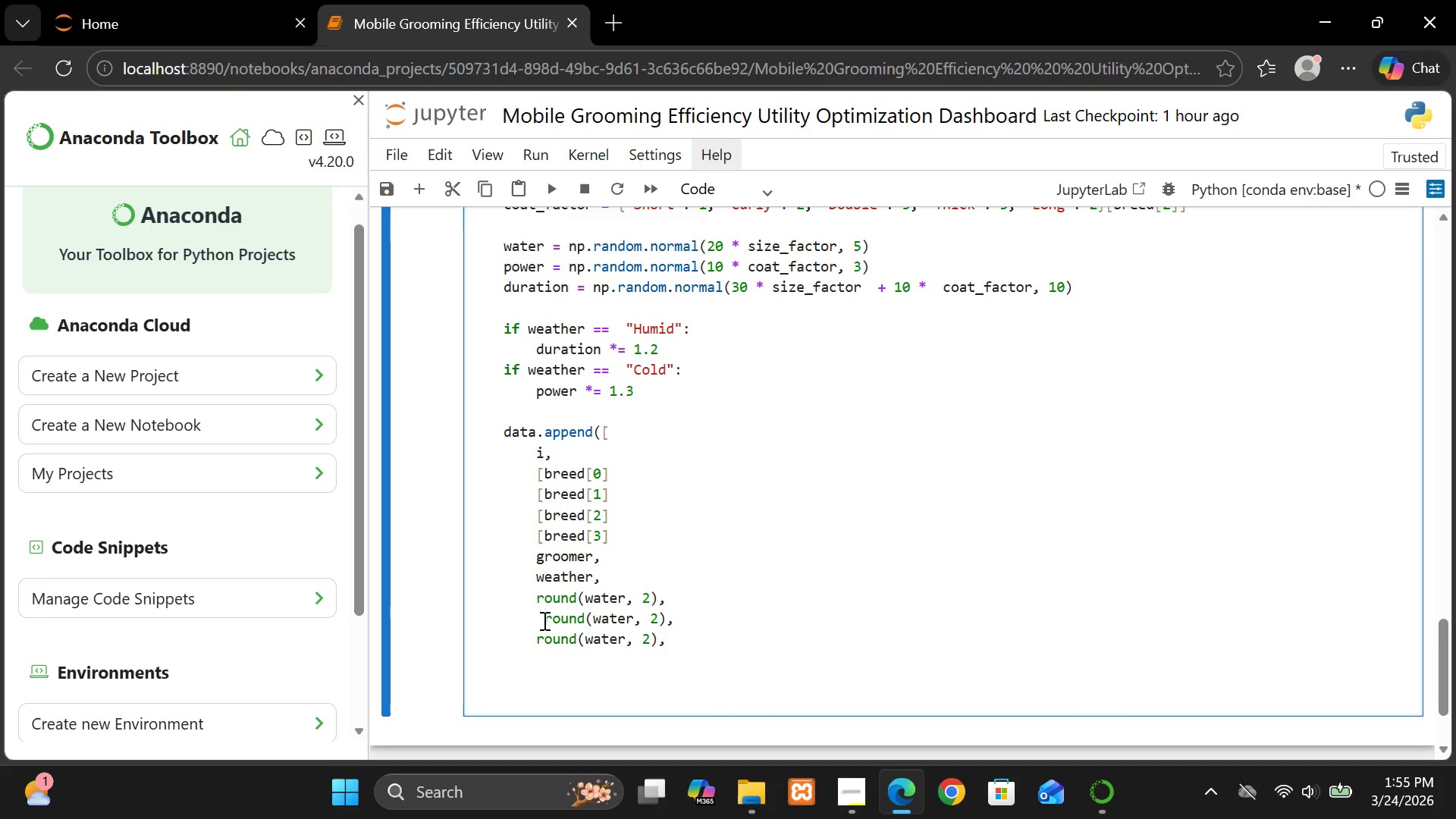 
left_click([543, 620])
 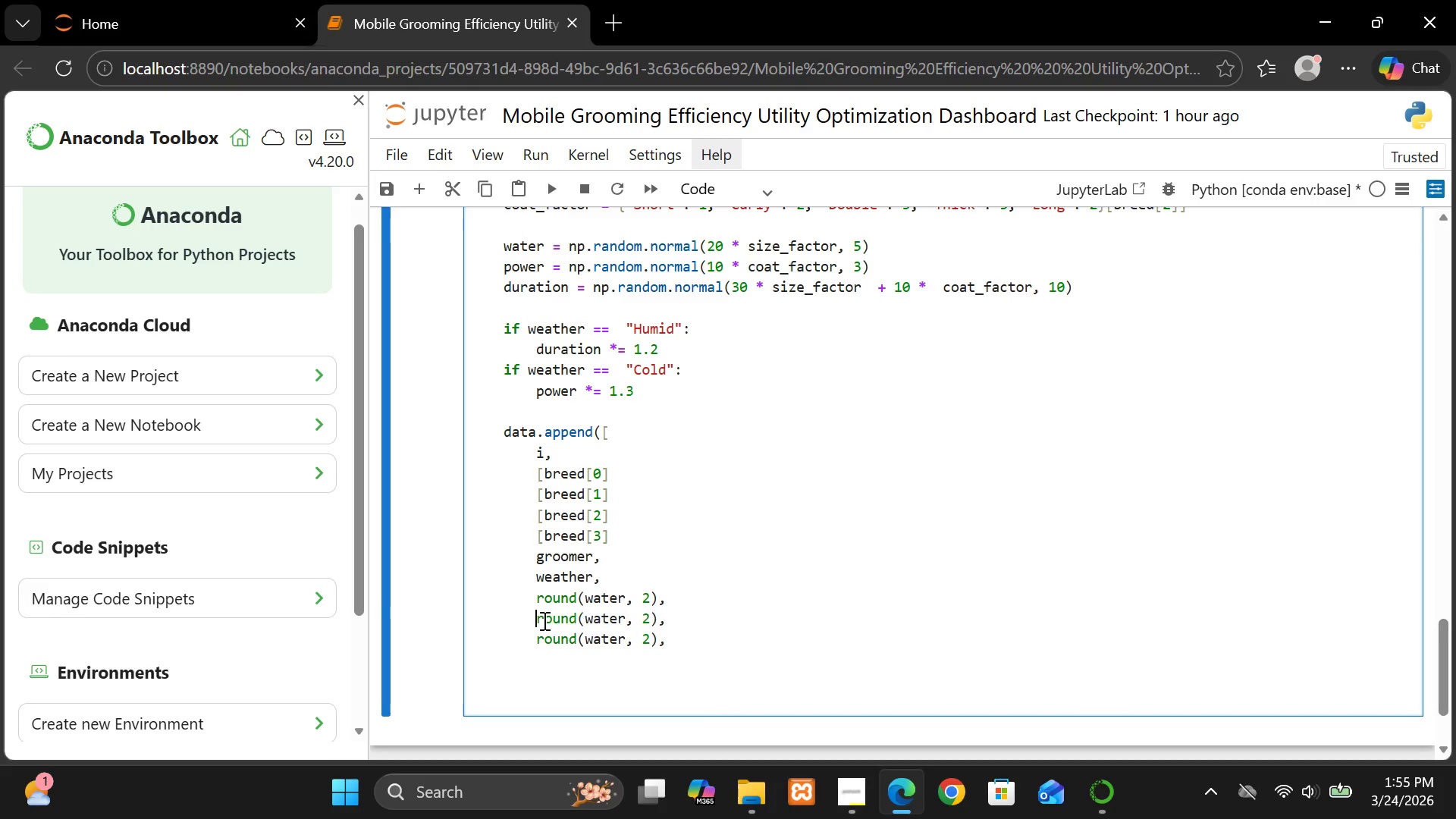 
key(Backspace)
 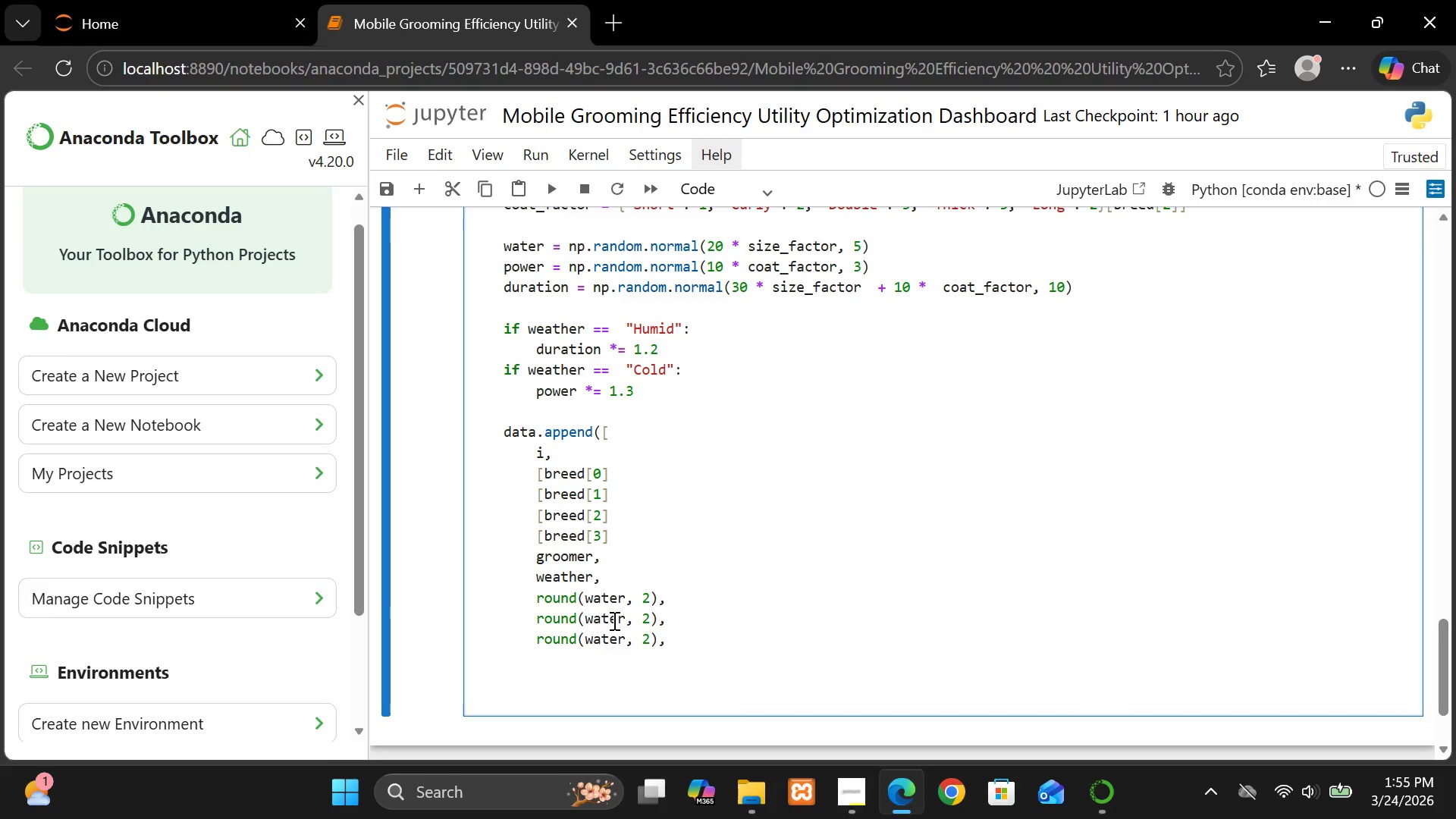 
double_click([613, 620])
 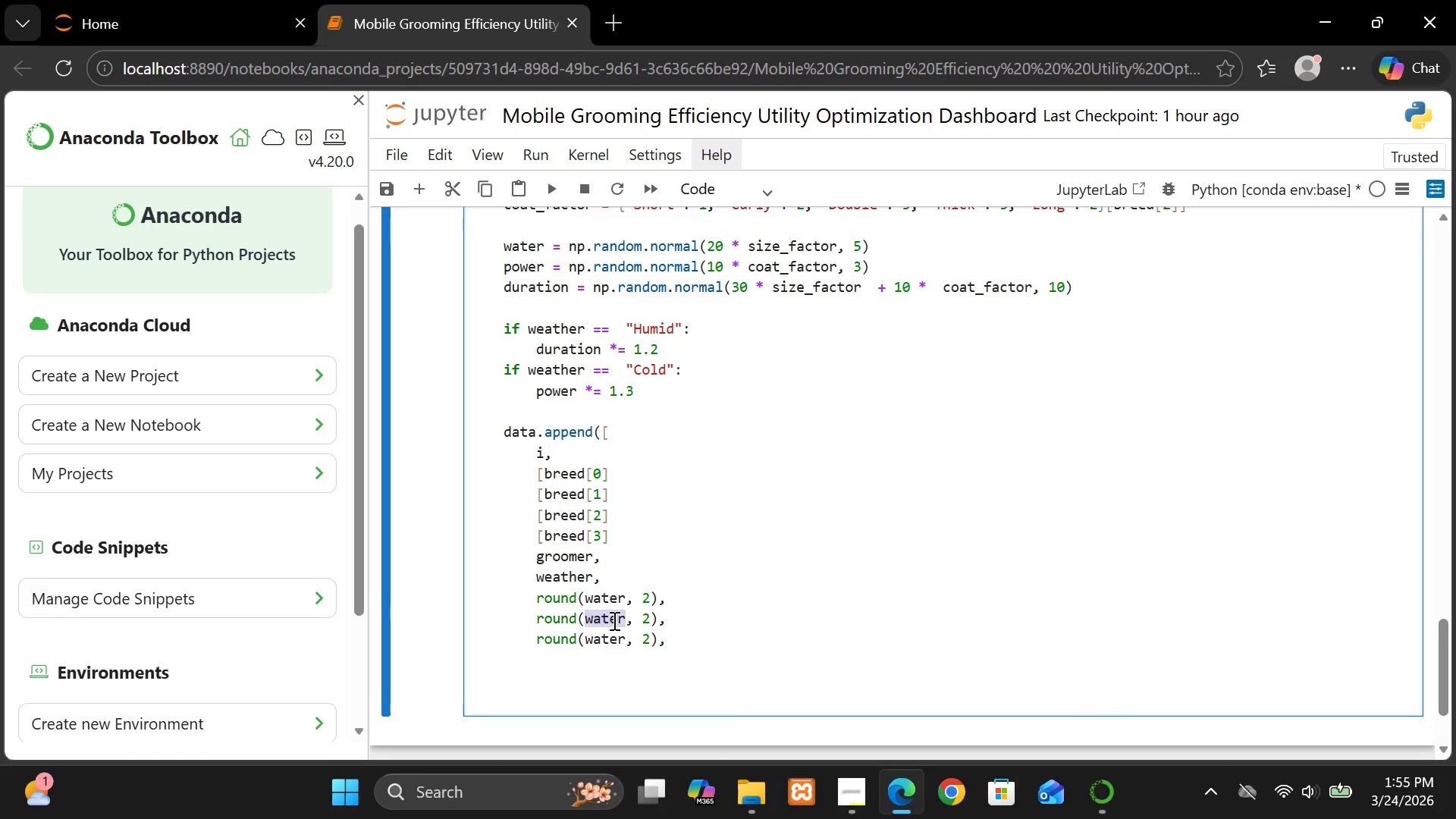 
type(powe)
 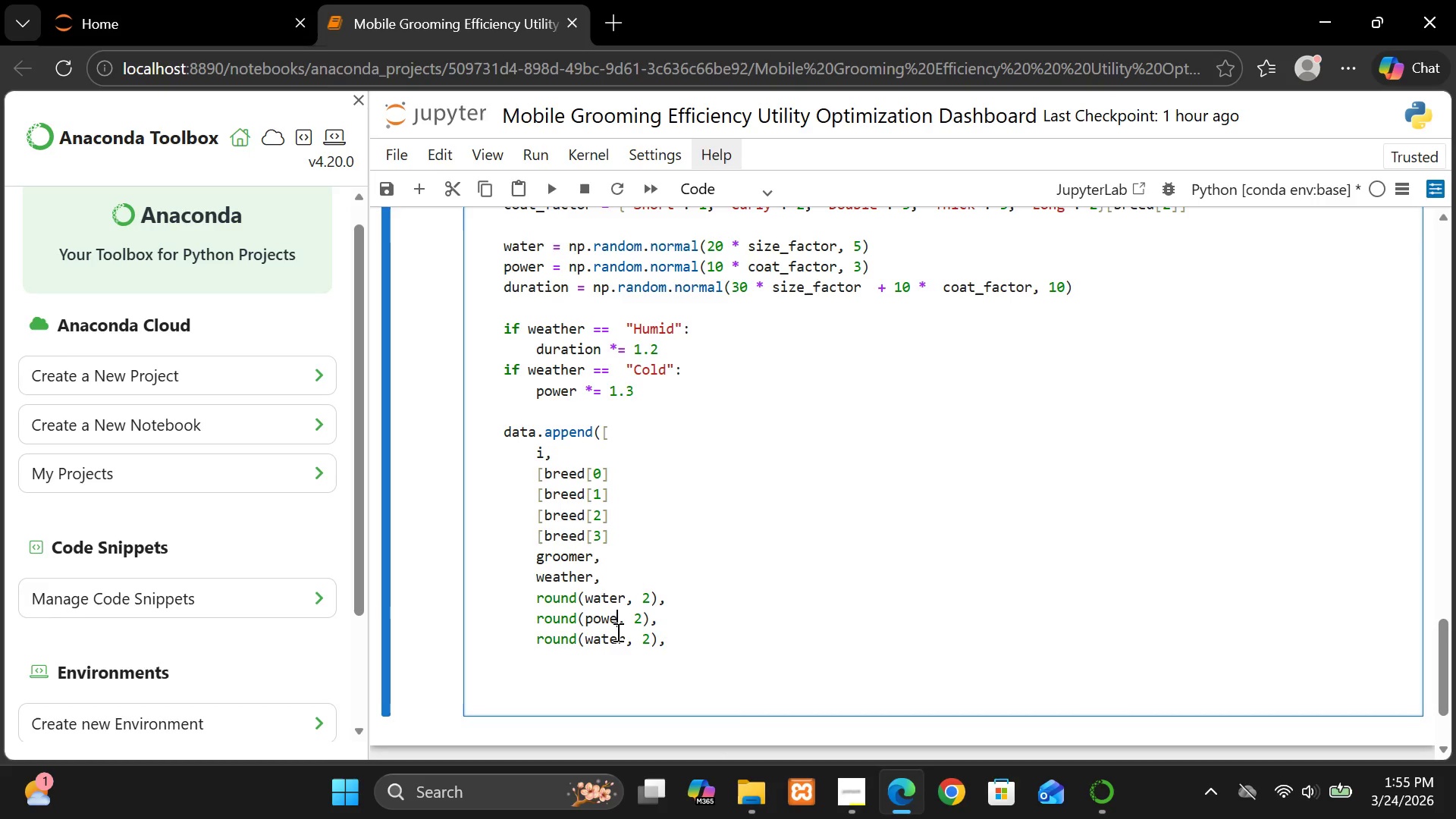 
key(R)
 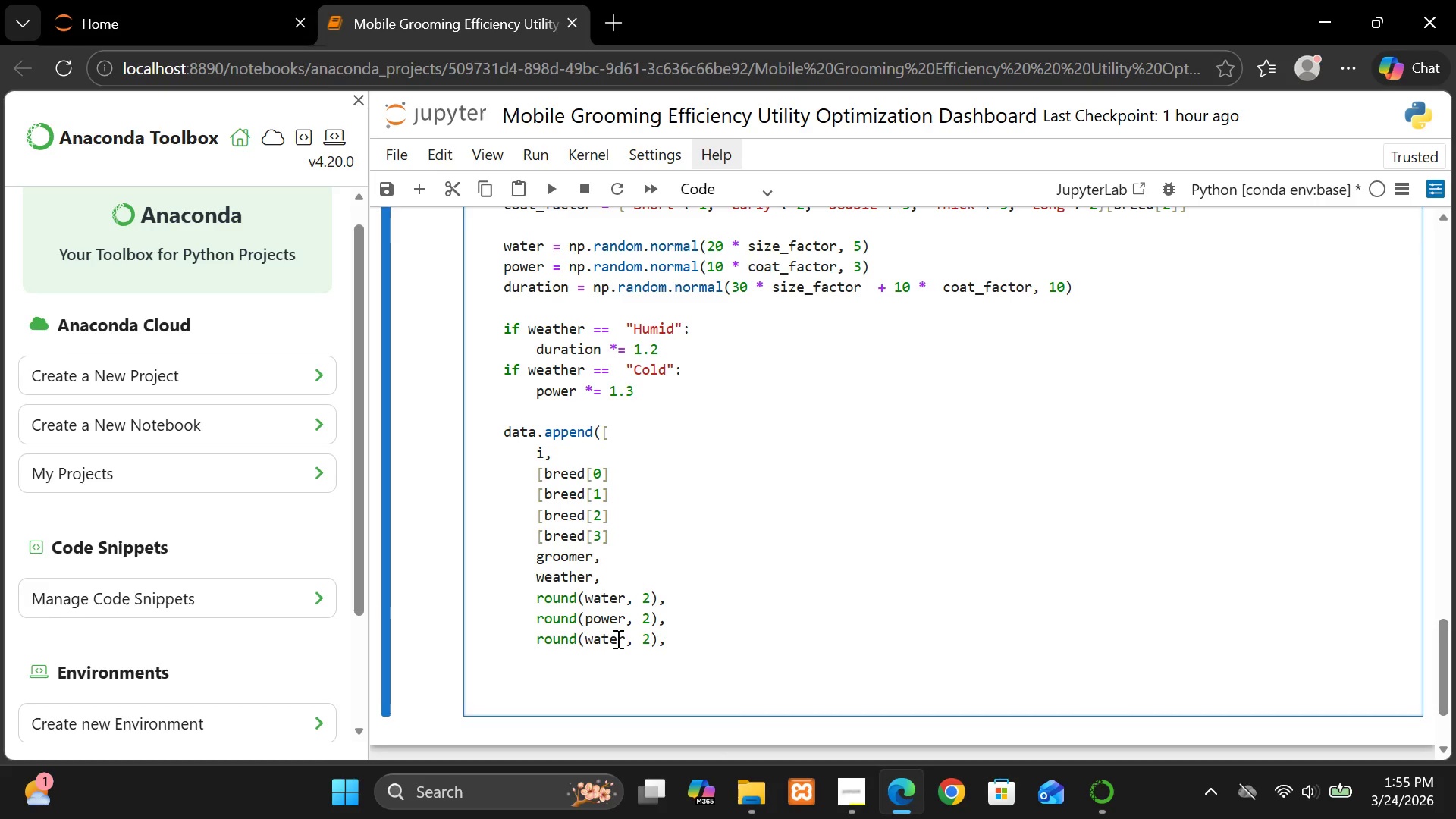 
double_click([617, 639])
 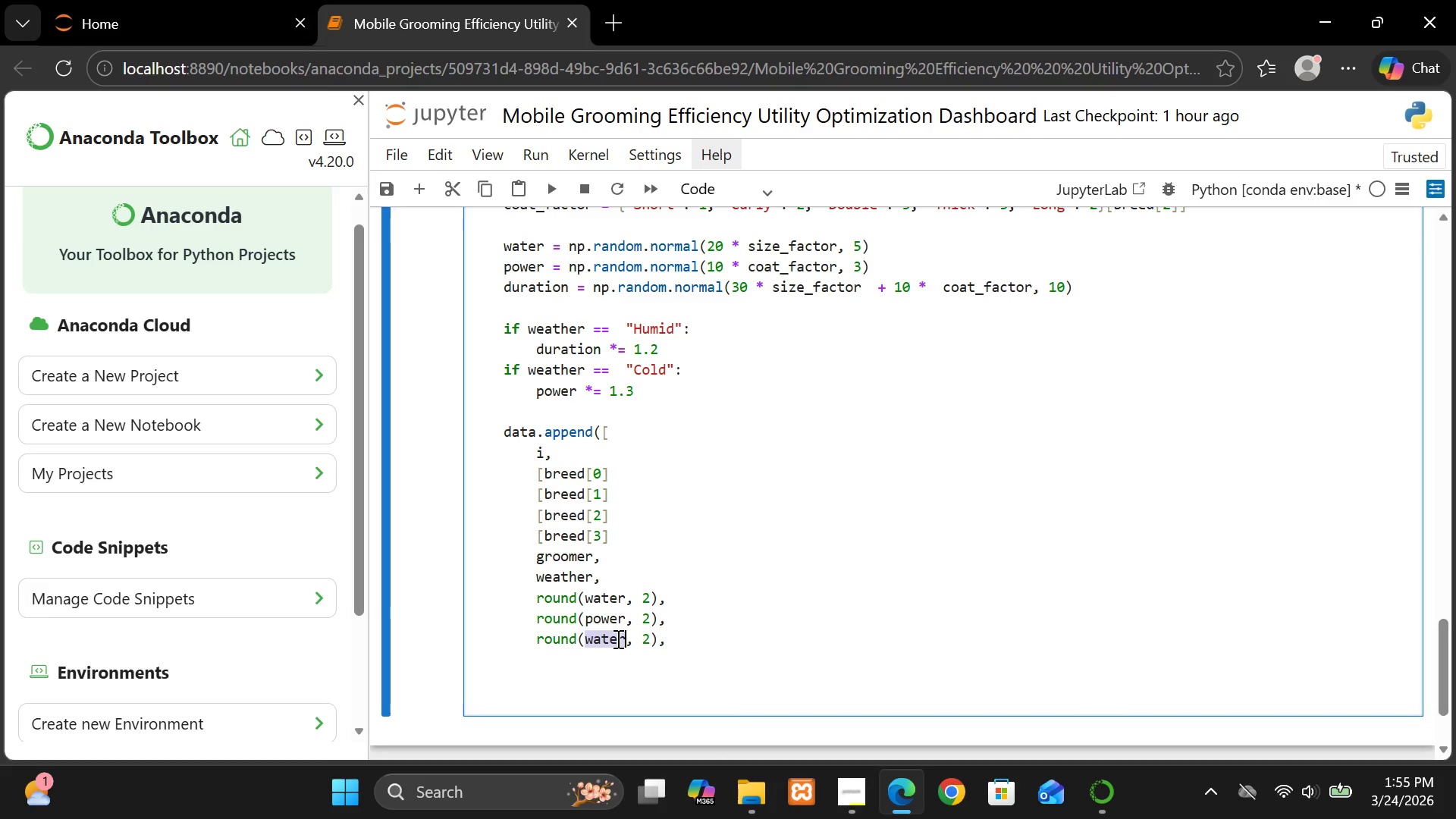 
type(duratio)
 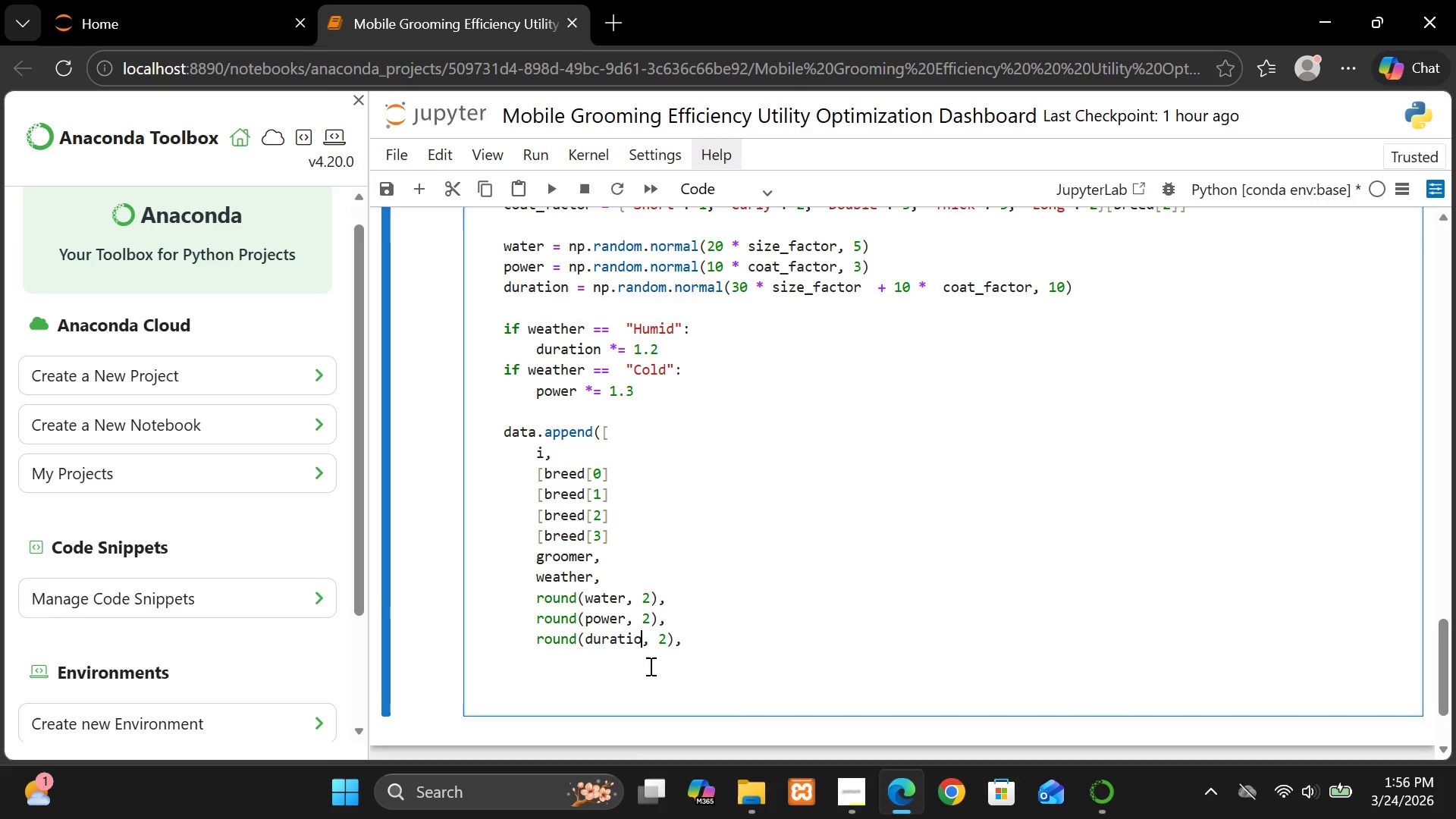 
key(N)
 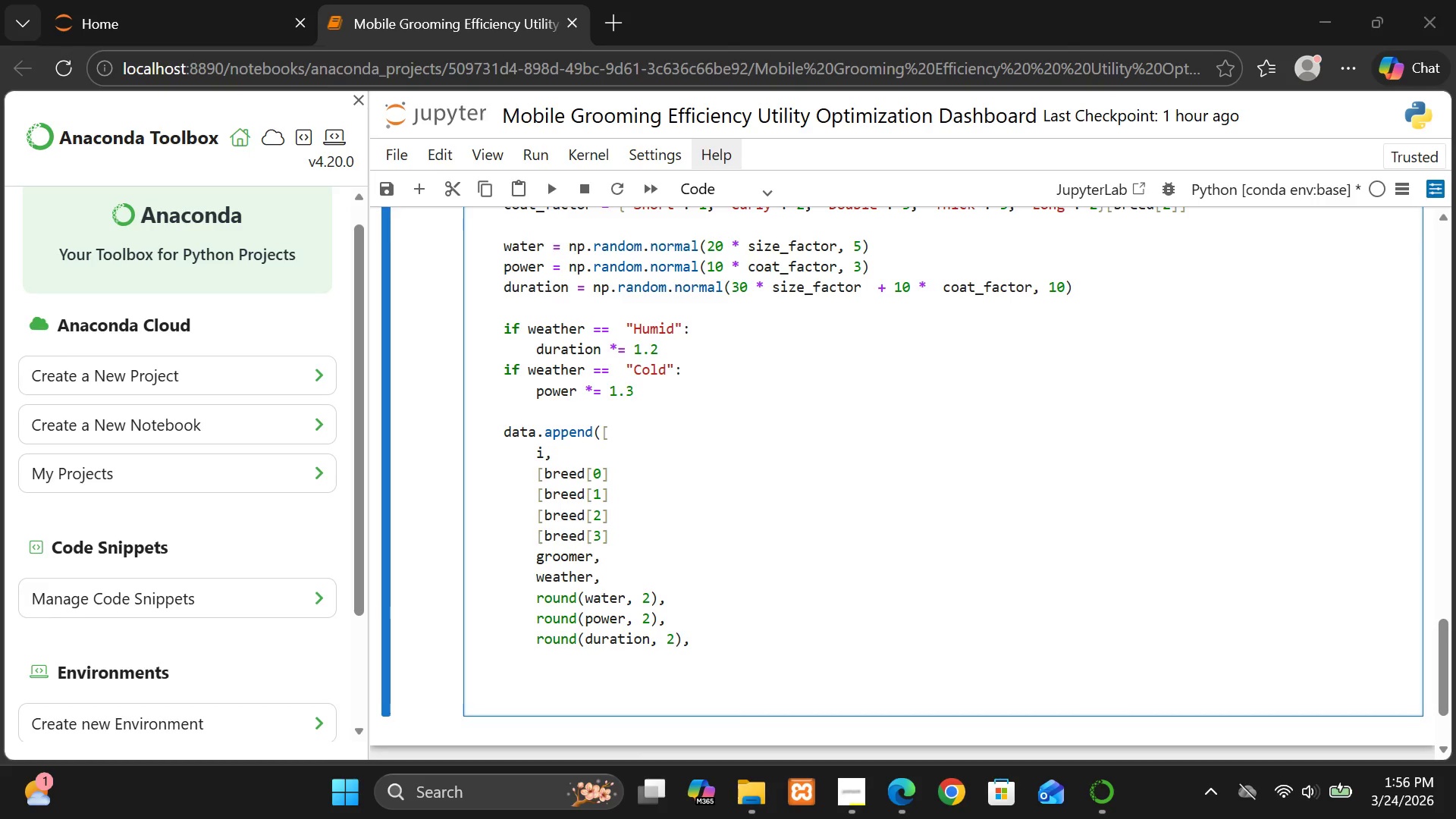 
left_click([708, 648])
 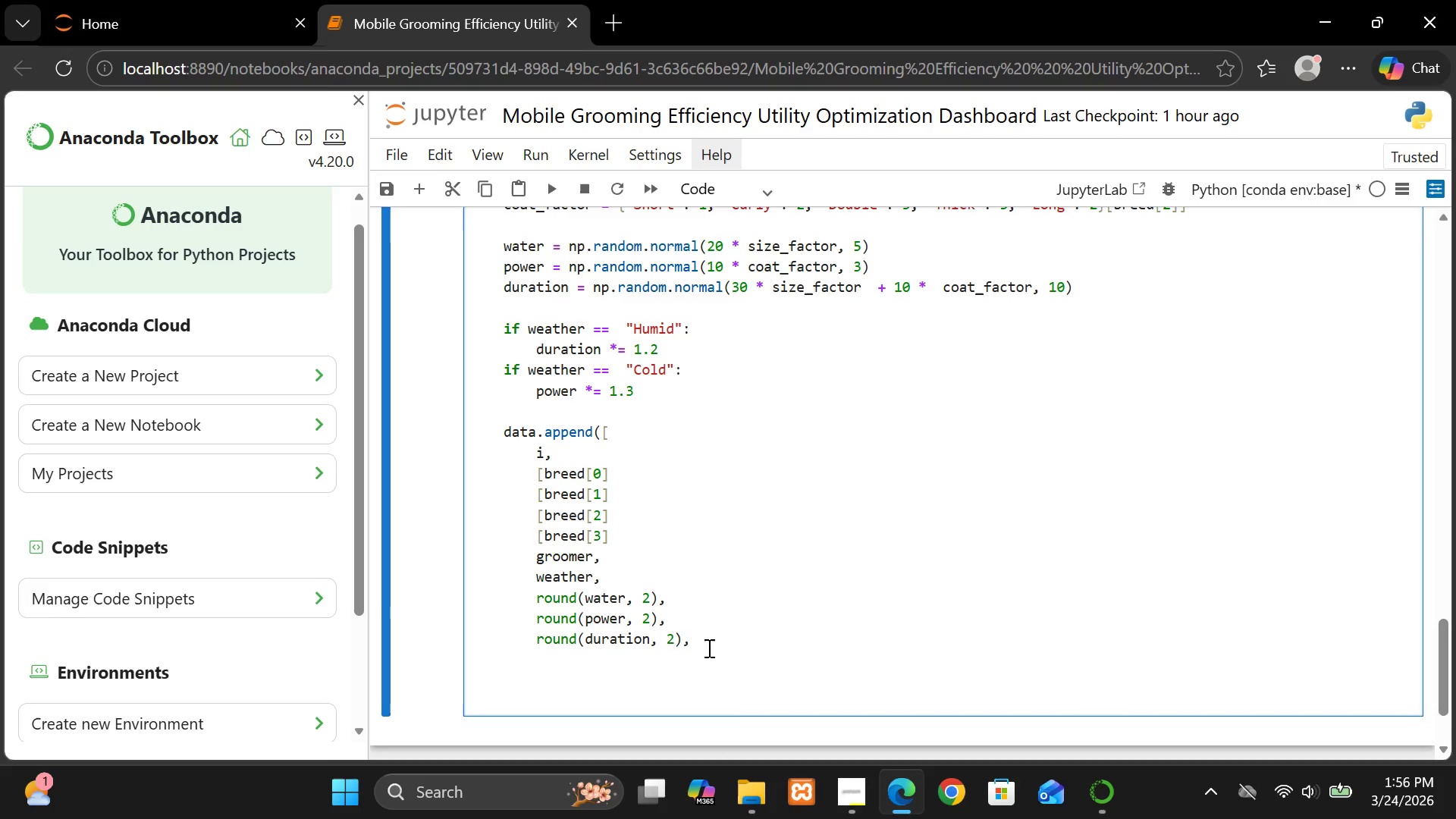 
key(Backspace)
 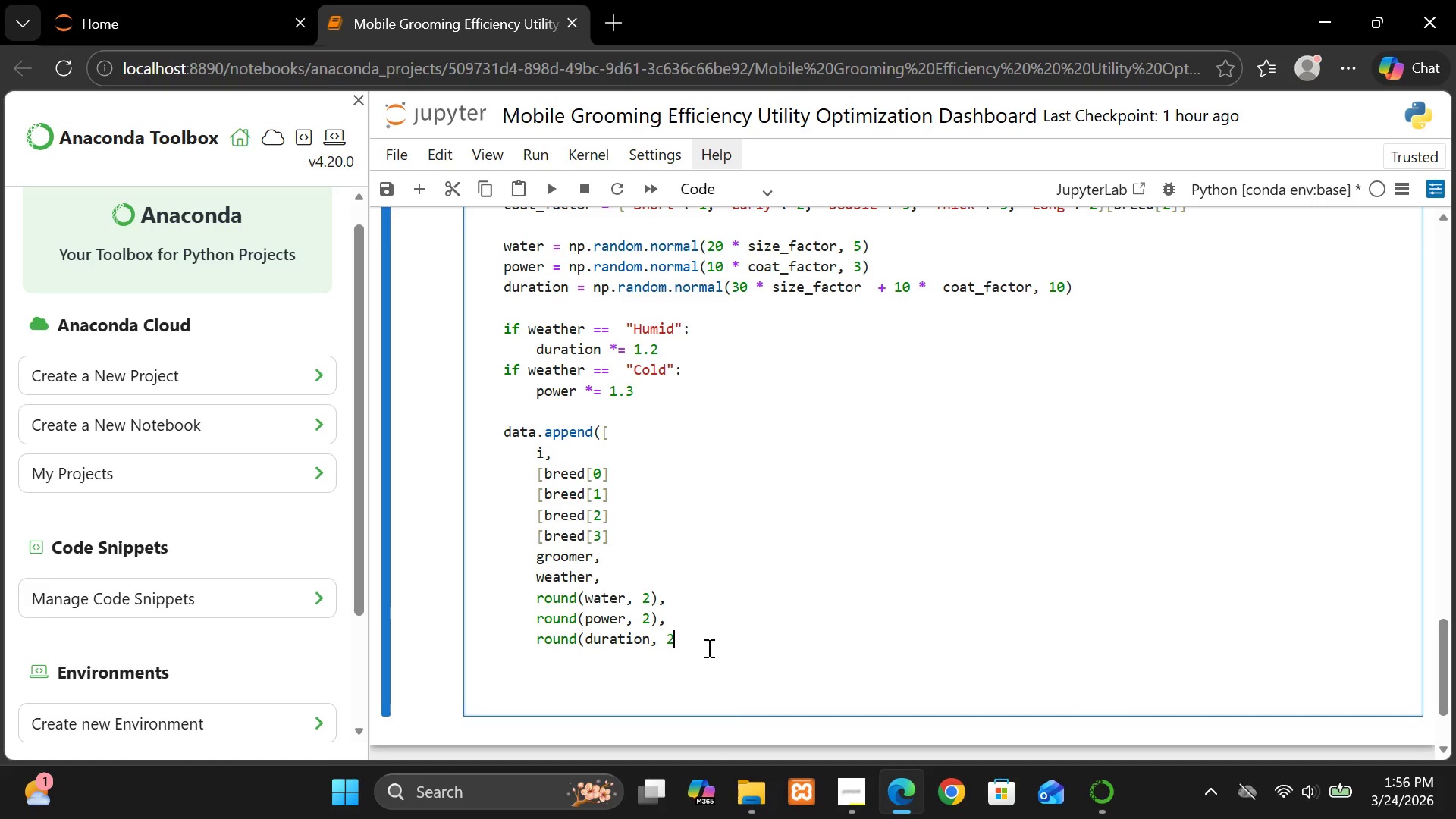 
key(Backspace)
 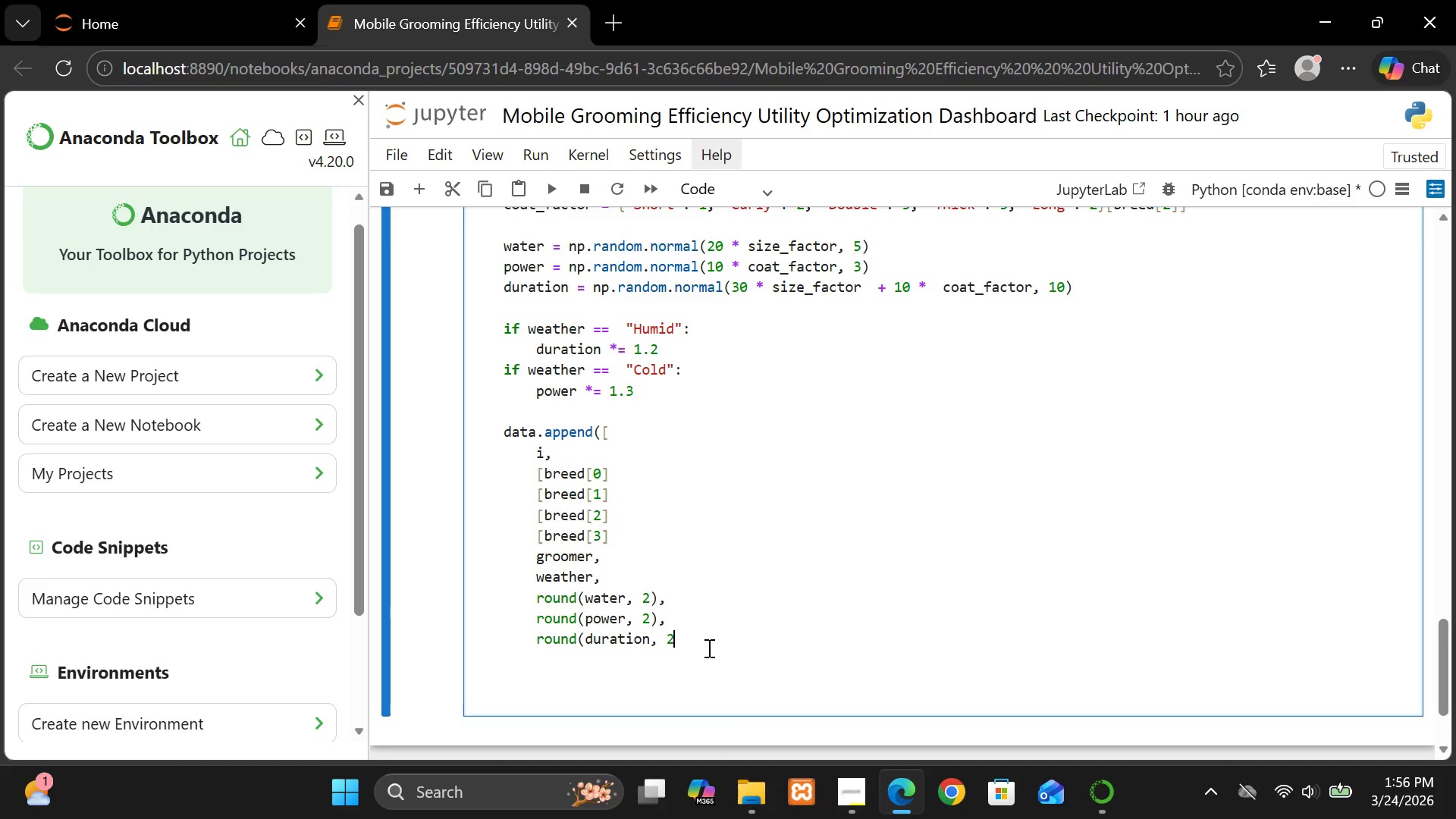 
key(Enter)
 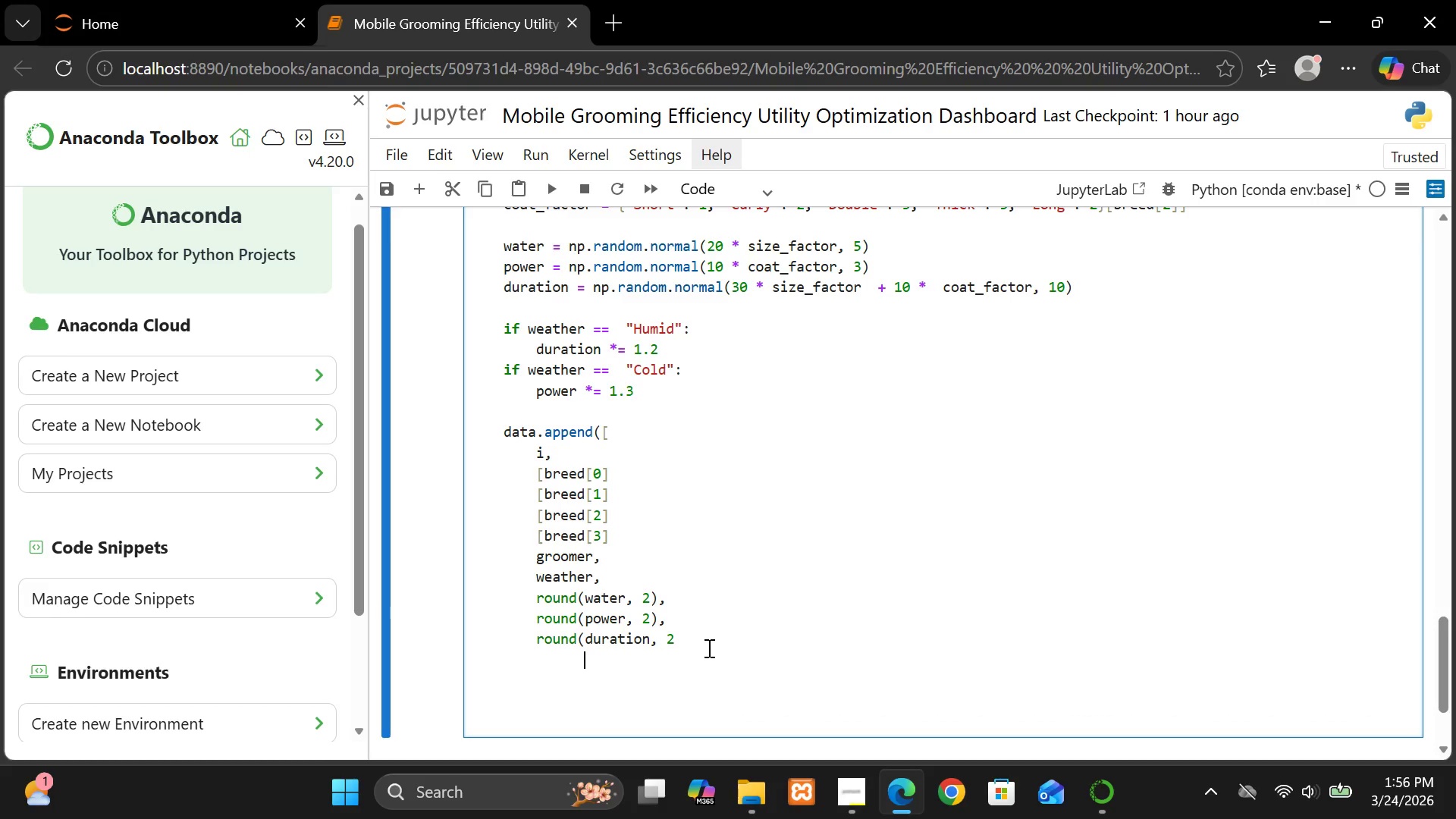 
hold_key(key=Enter, duration=0.5)
 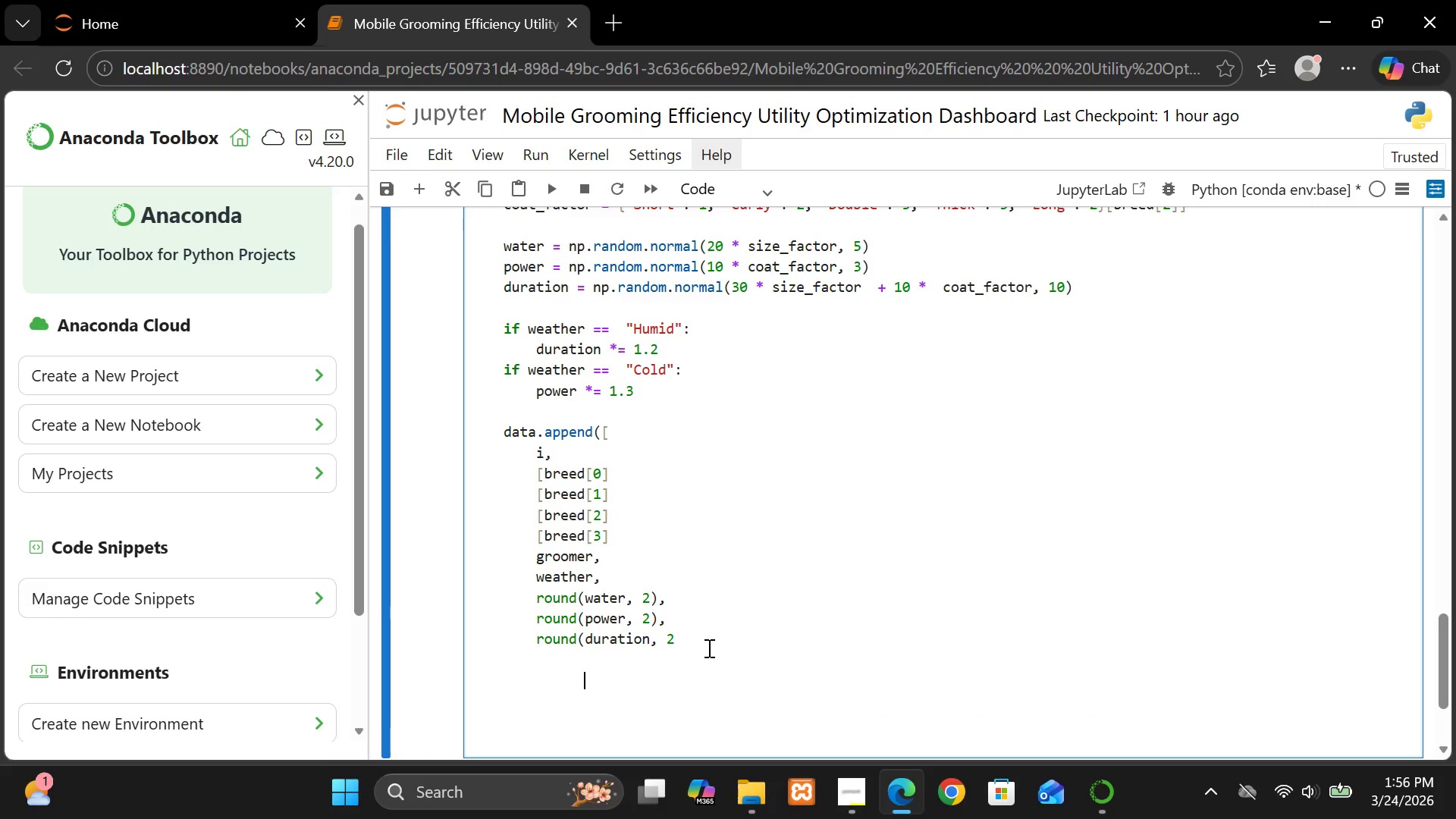 
key(BracketRight)
 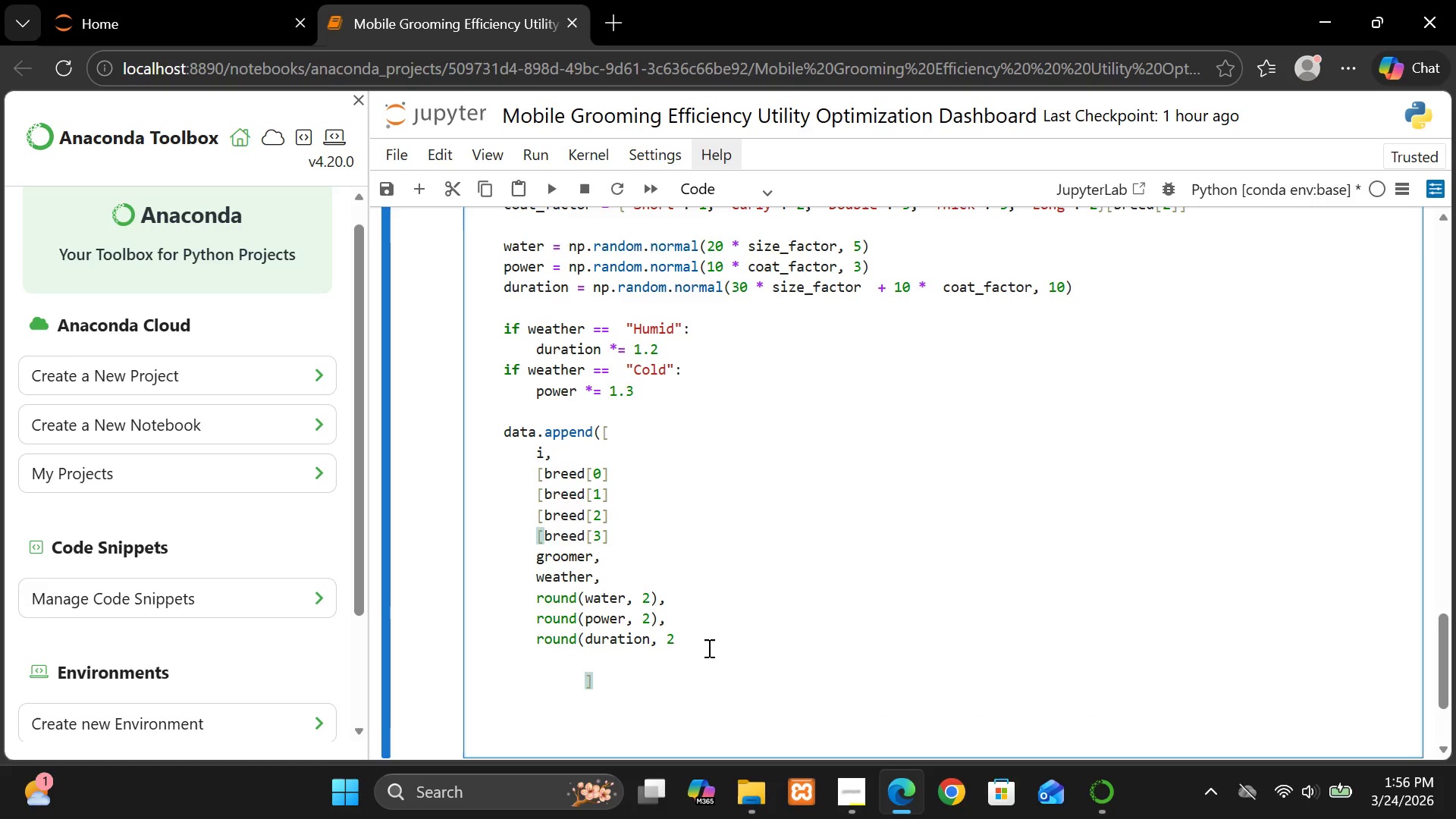 
key(Backspace)
 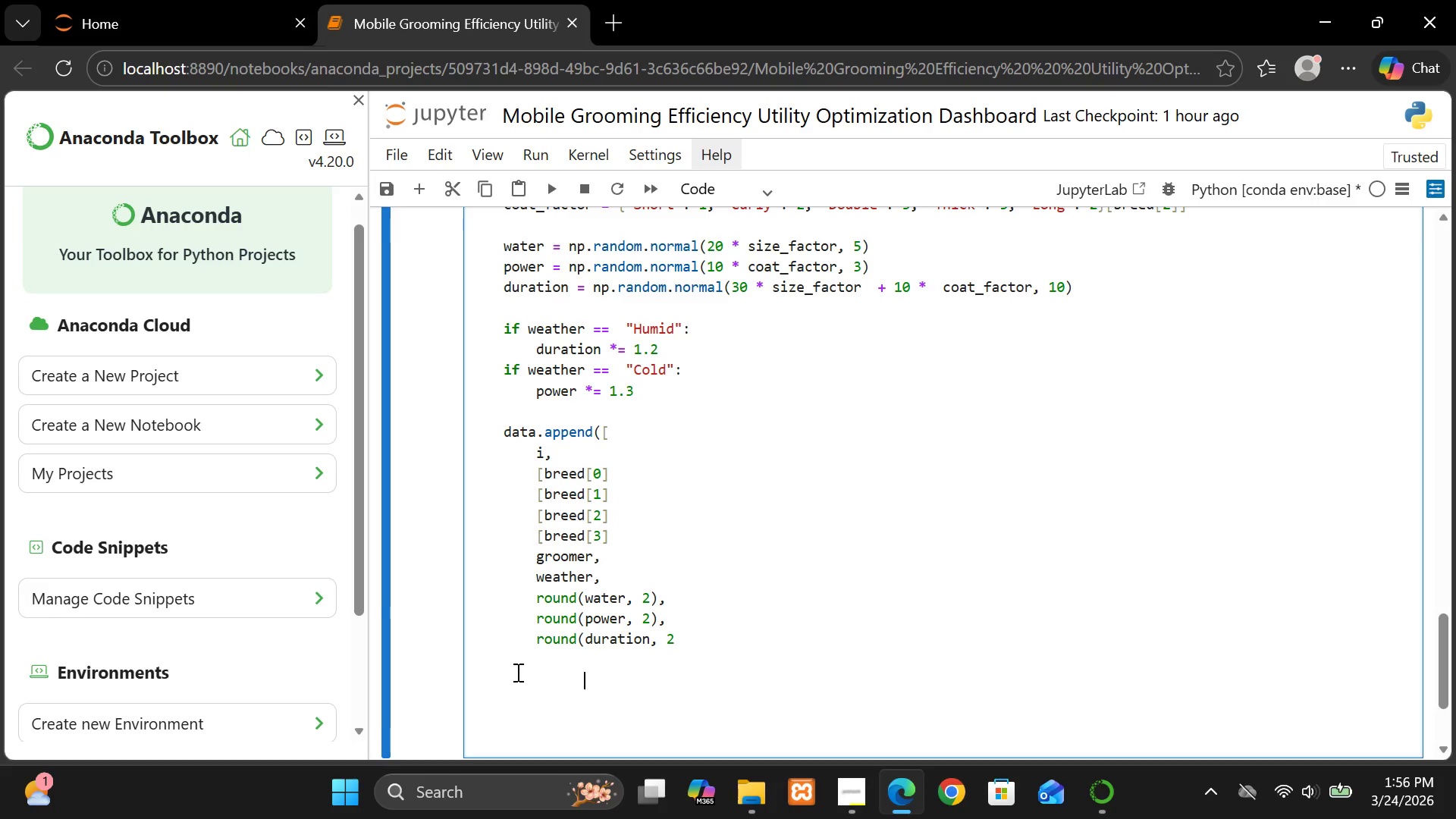 
left_click([516, 672])
 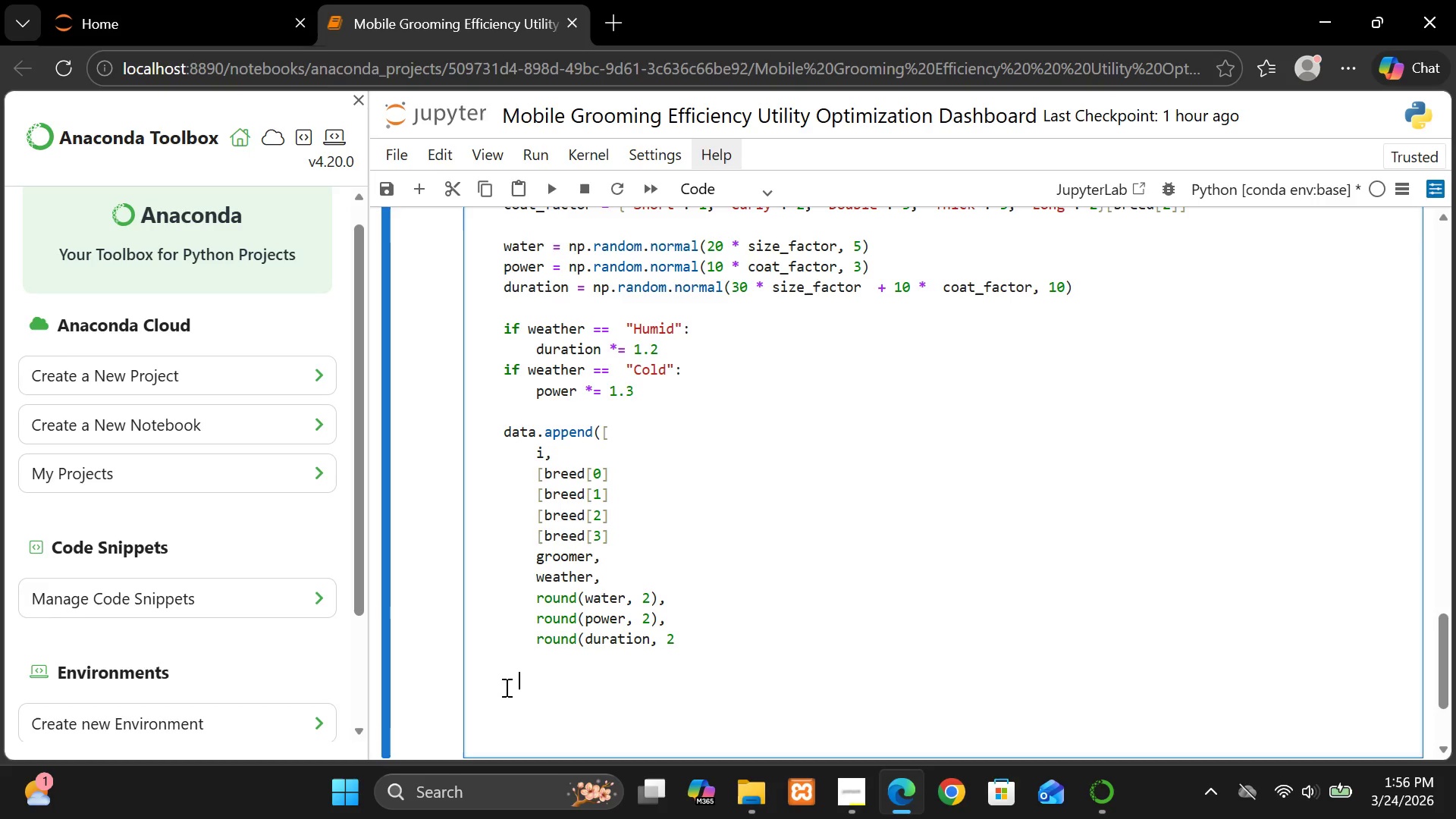 
left_click([505, 687])
 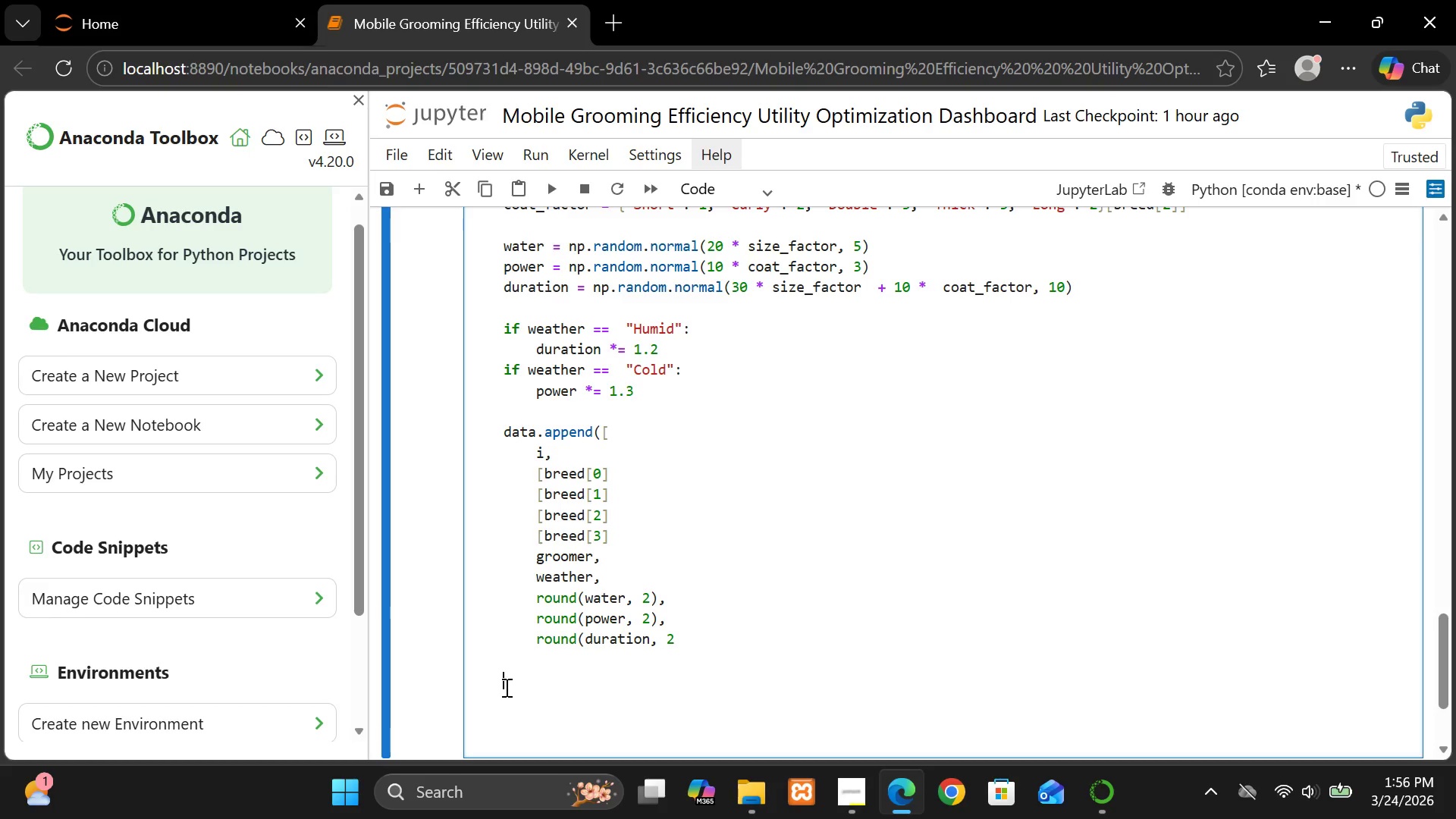 
key(BracketRight)
 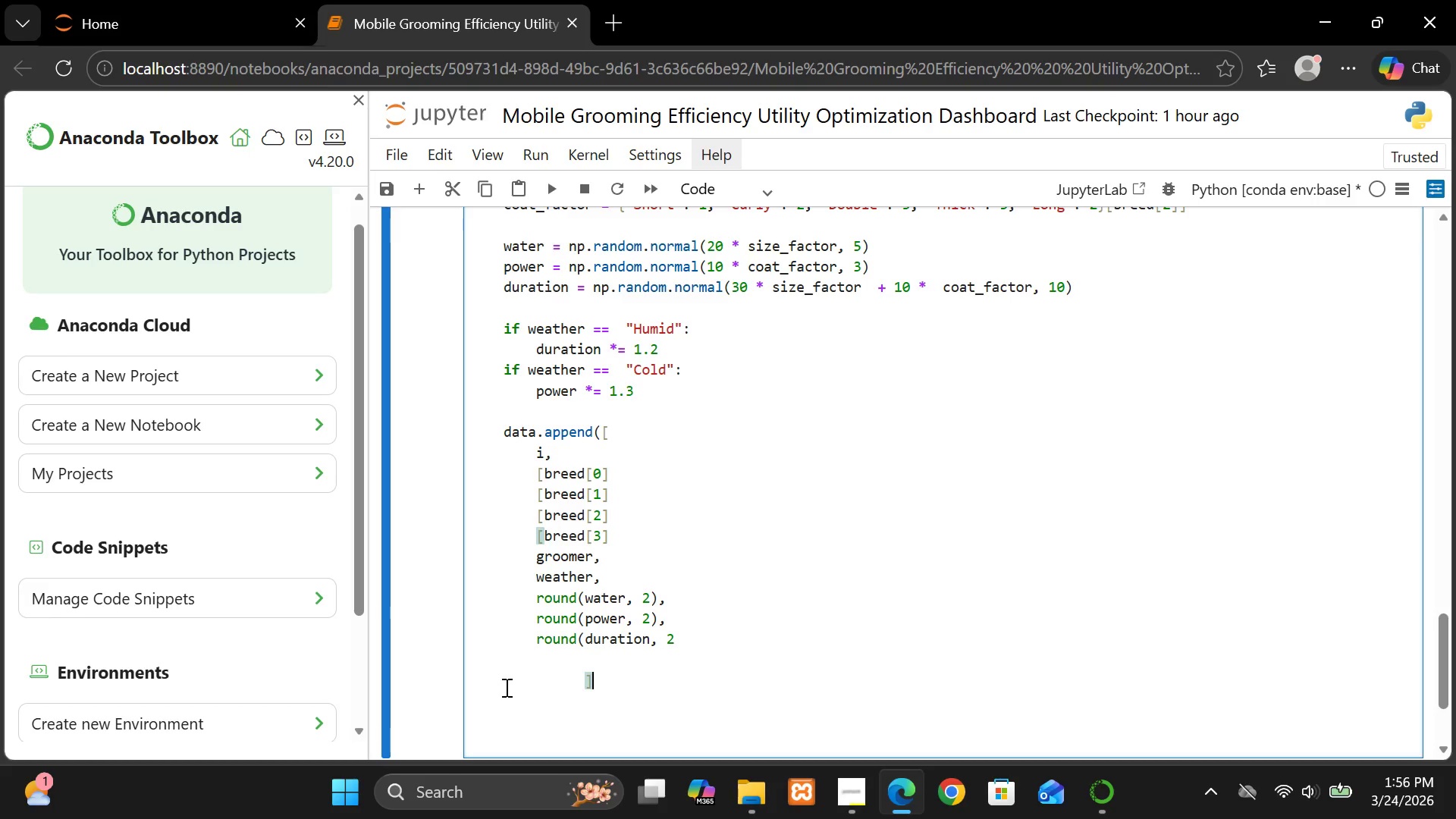 
key(Shift+0)
 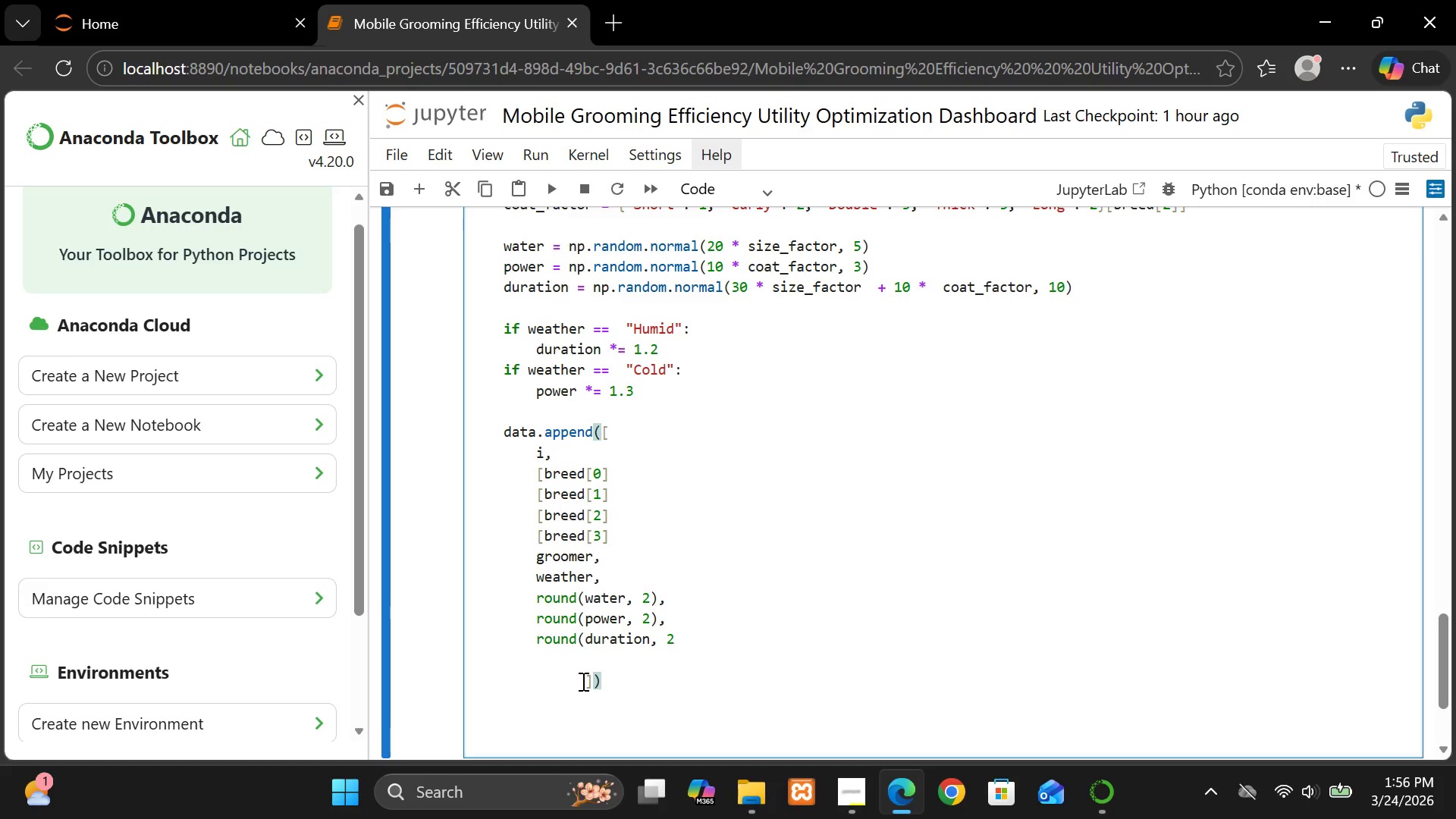 
left_click([582, 681])
 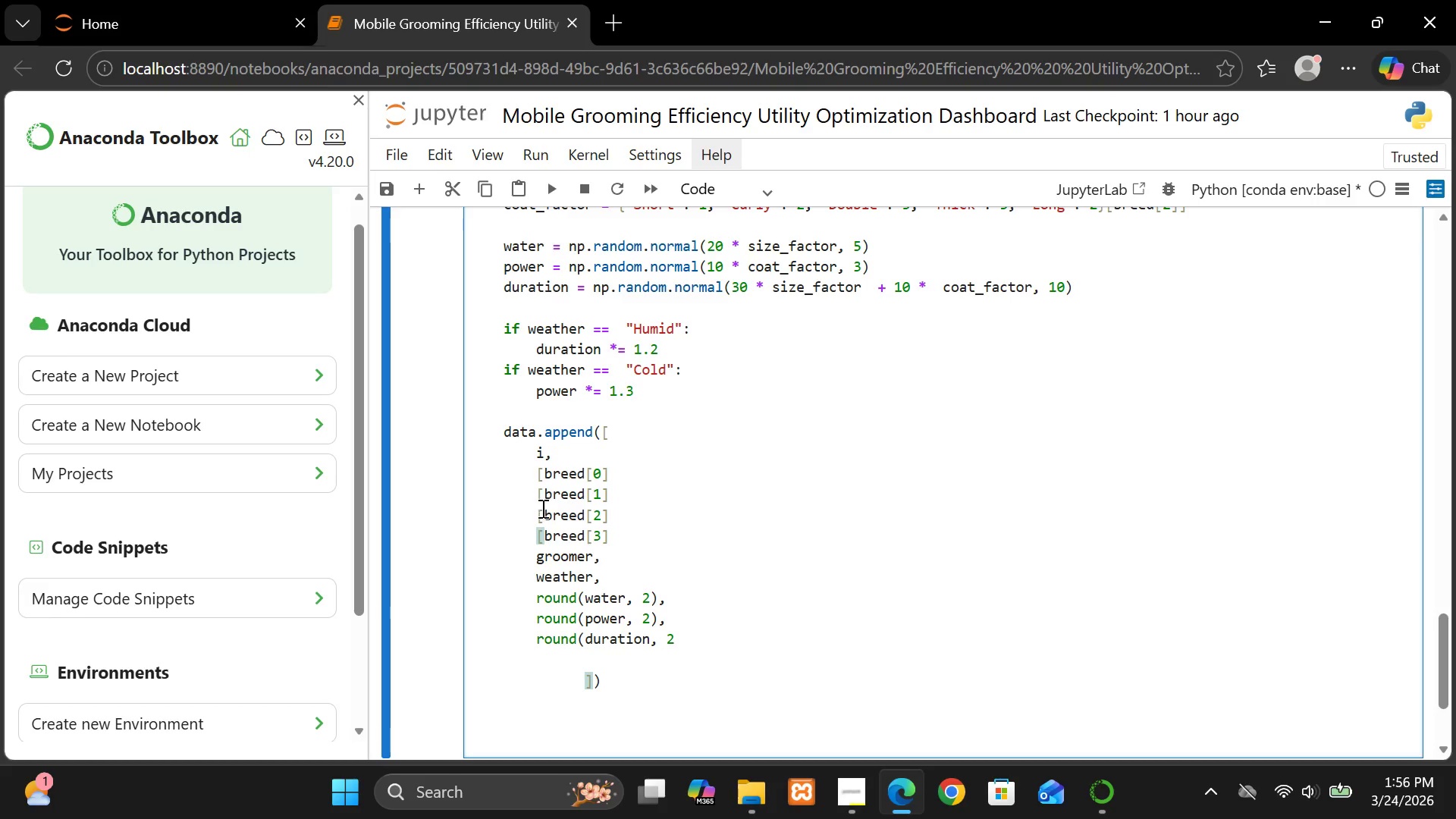 
wait(5.67)
 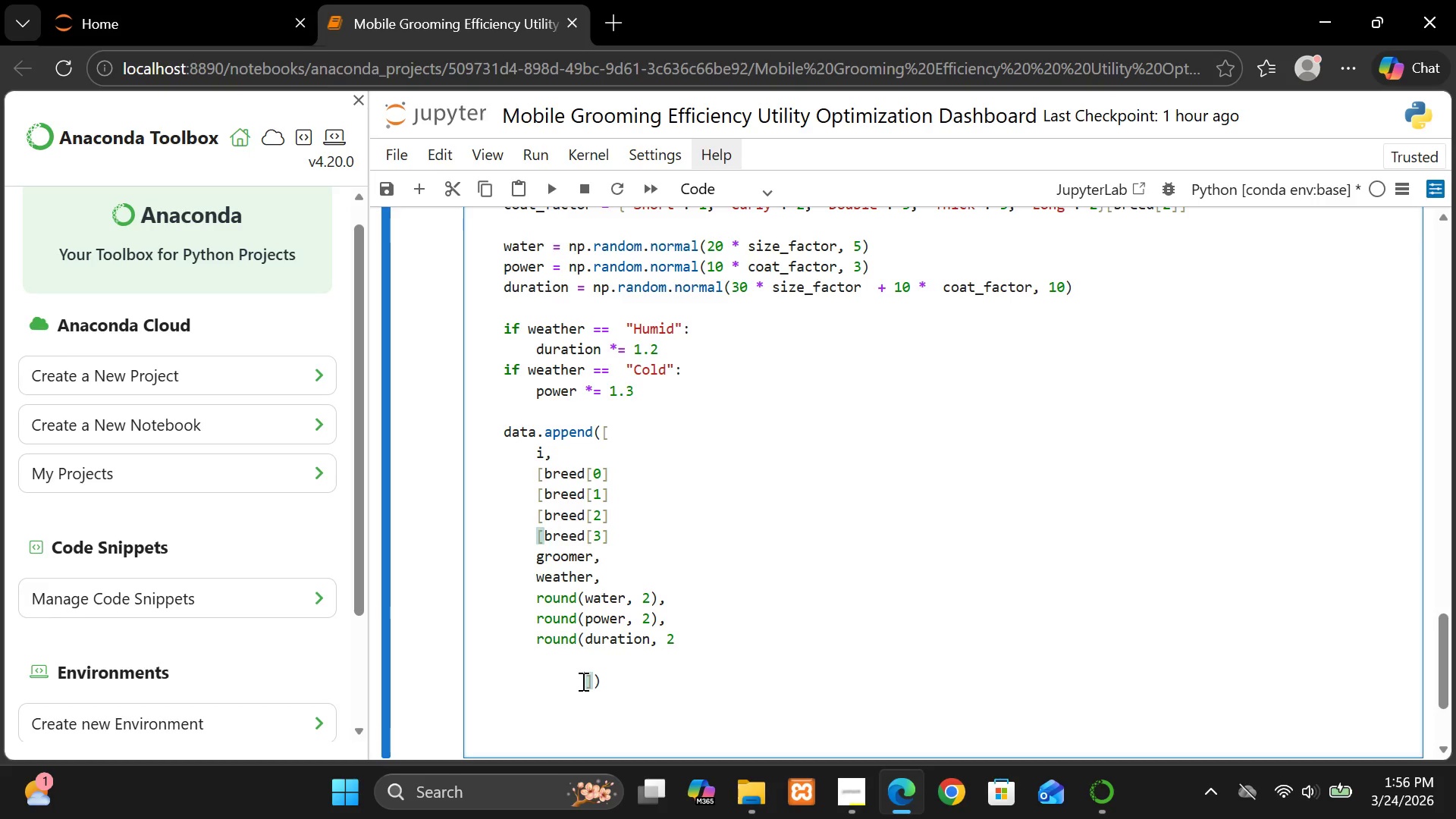 
left_click([544, 474])
 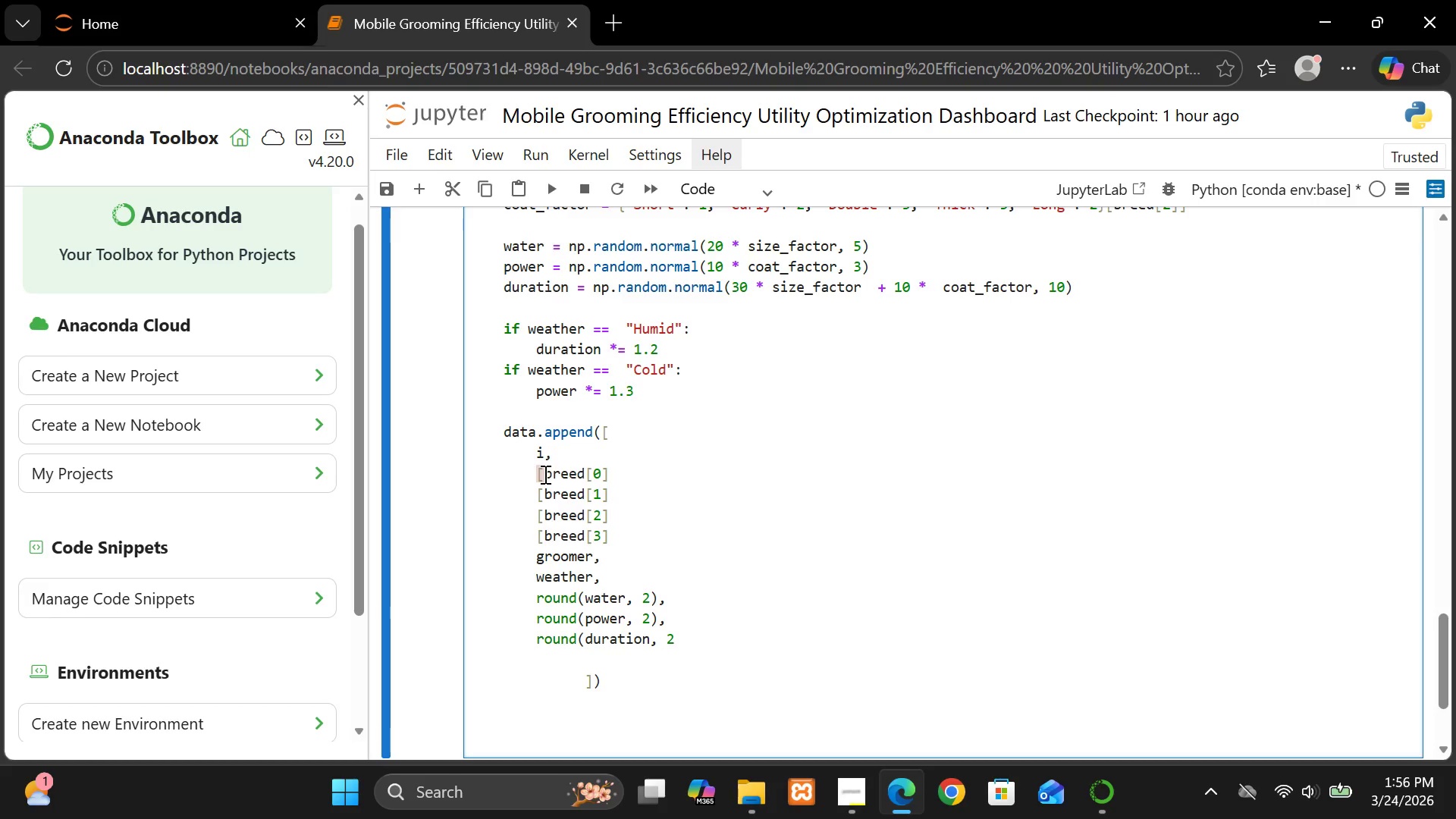 
key(Backspace)
 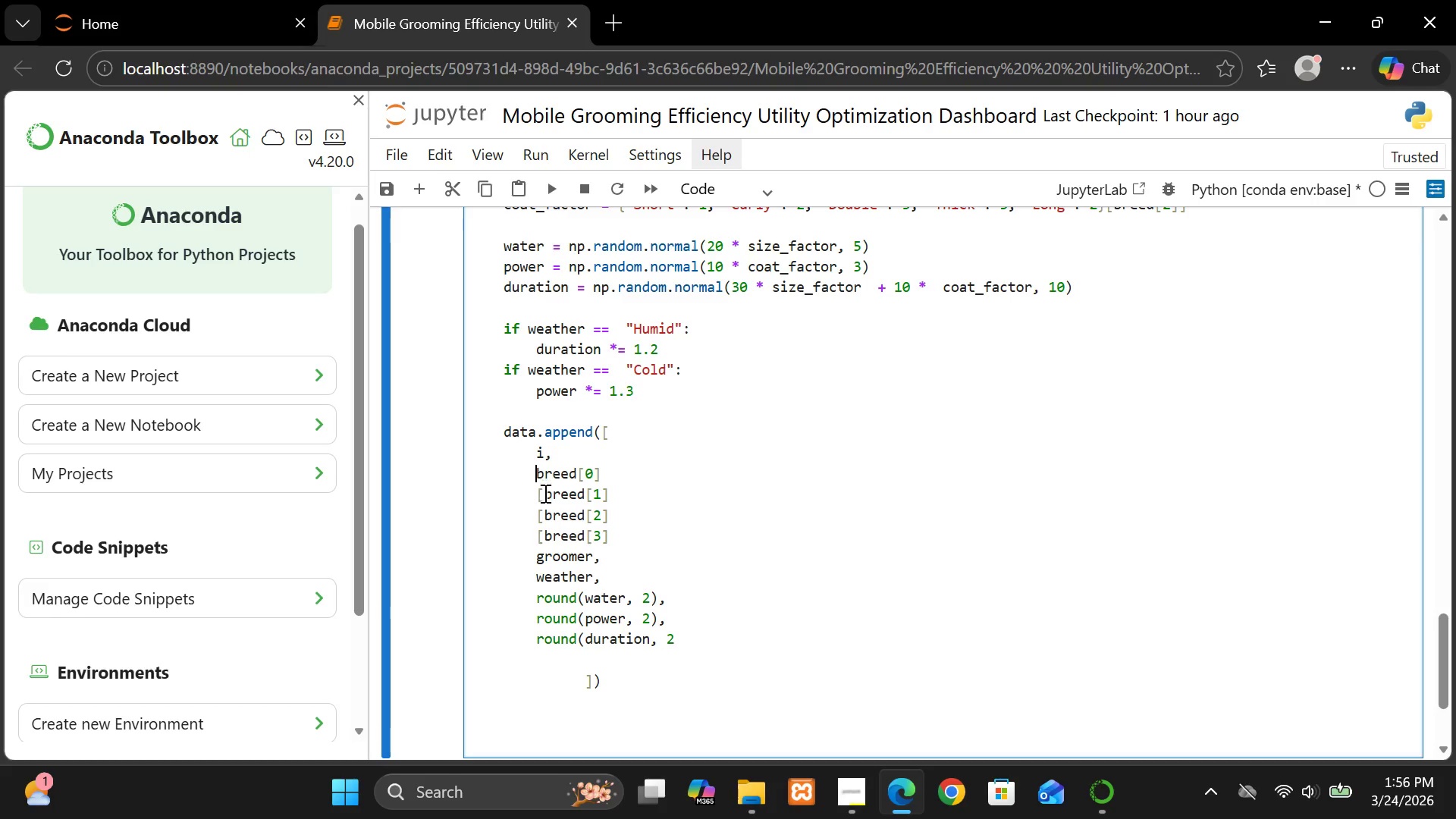 
left_click([544, 493])
 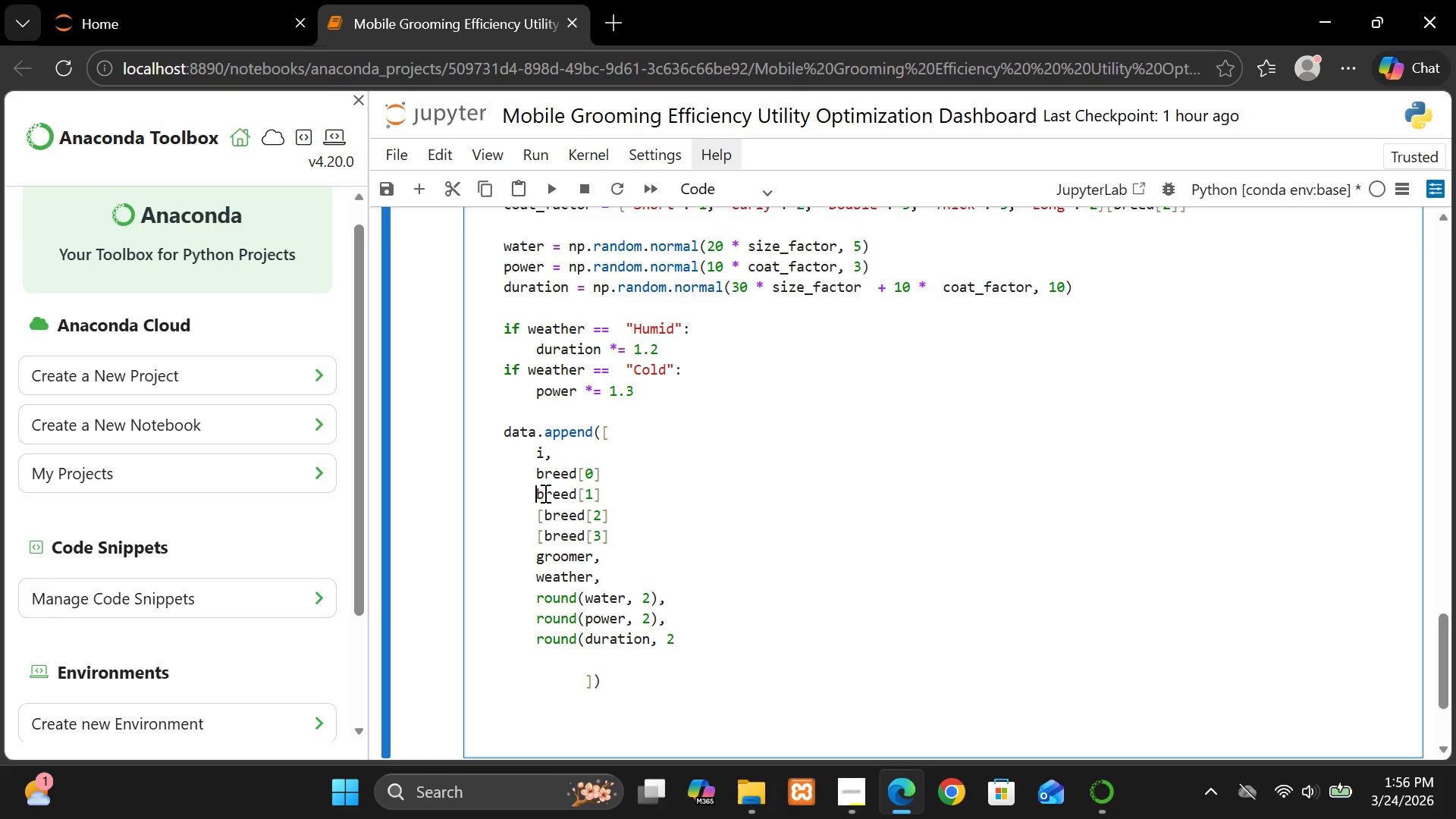 
key(Backspace)
 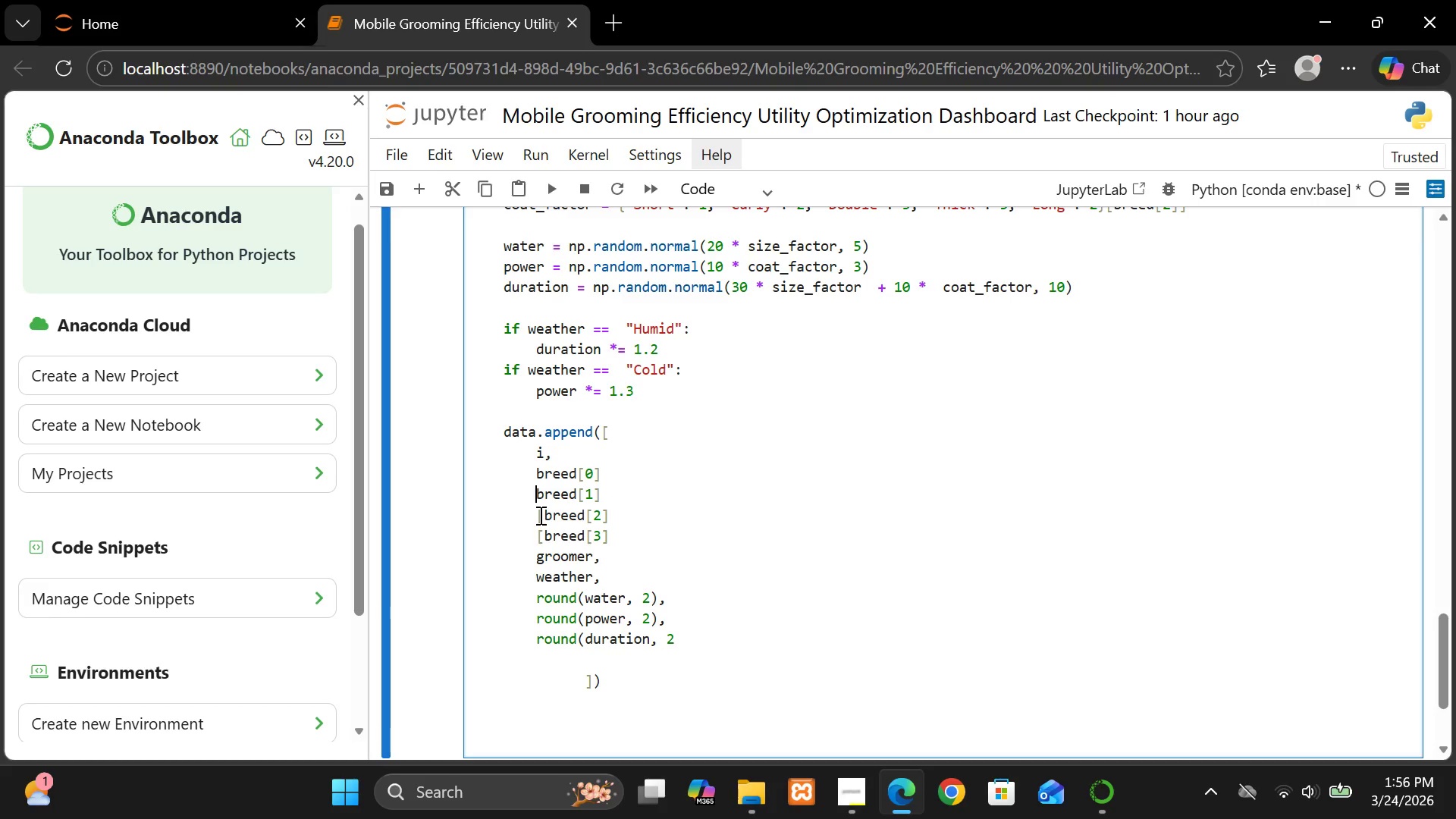 
left_click([539, 515])
 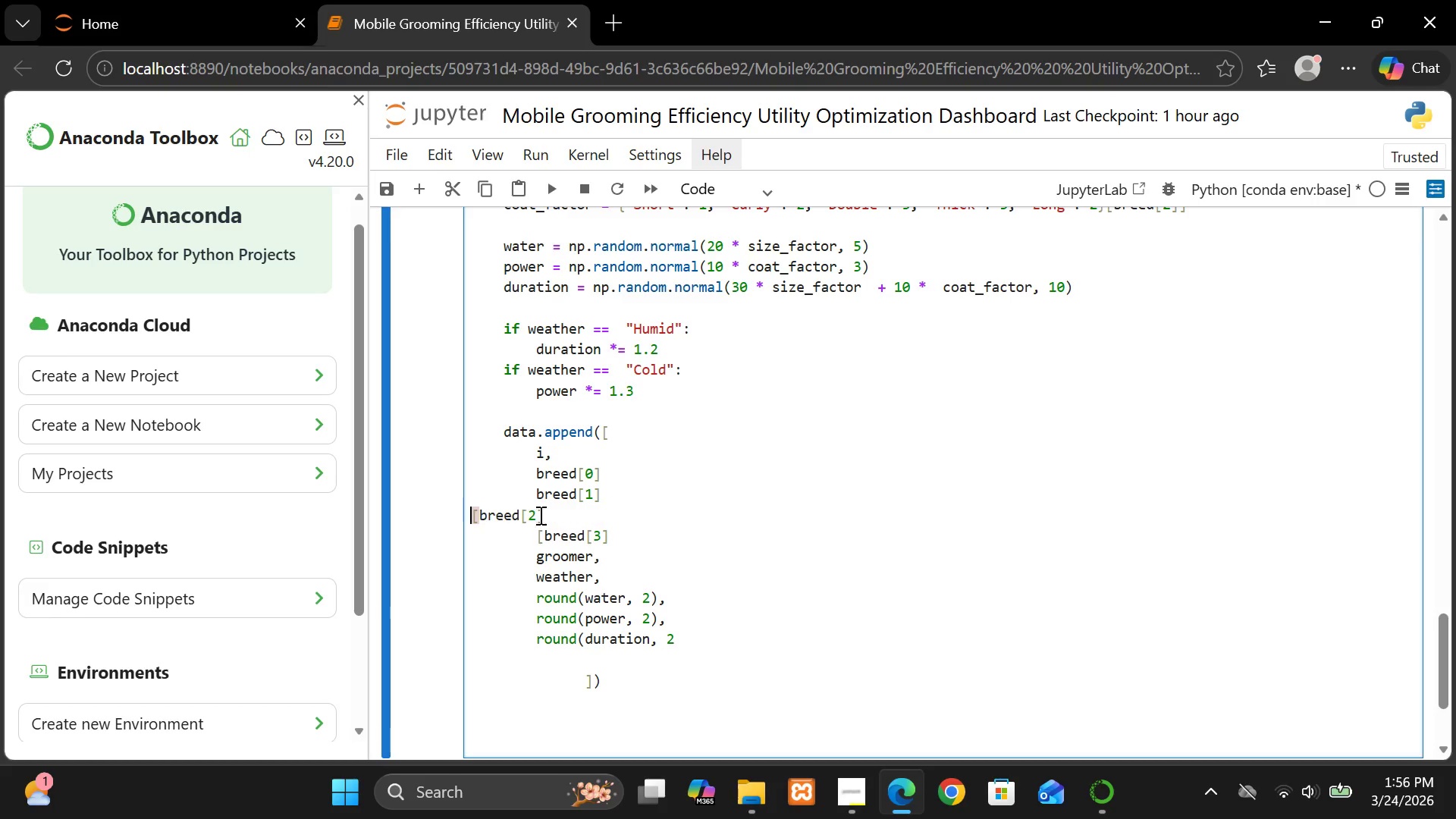 
key(Backspace)
 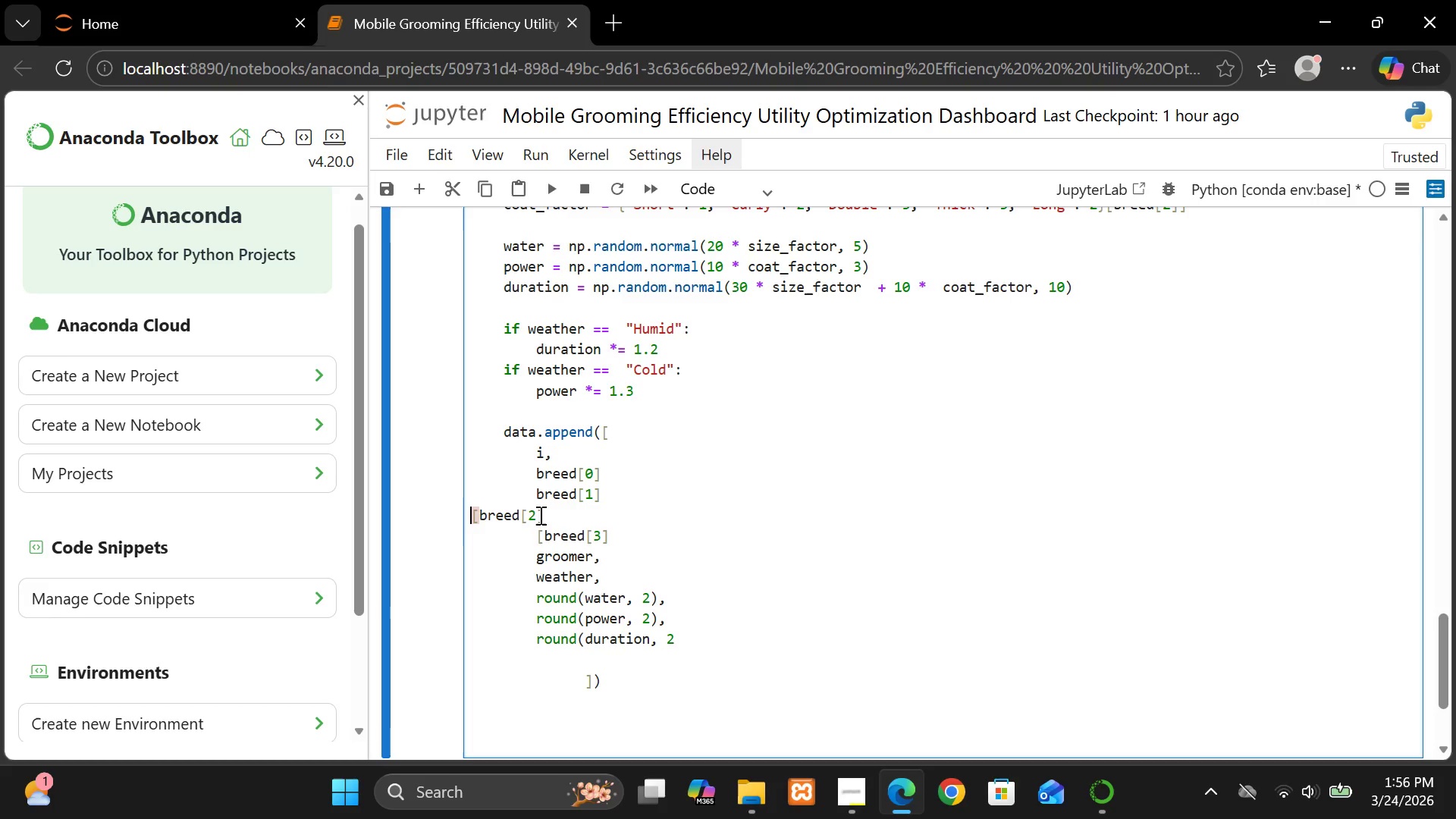 
key(Backspace)
 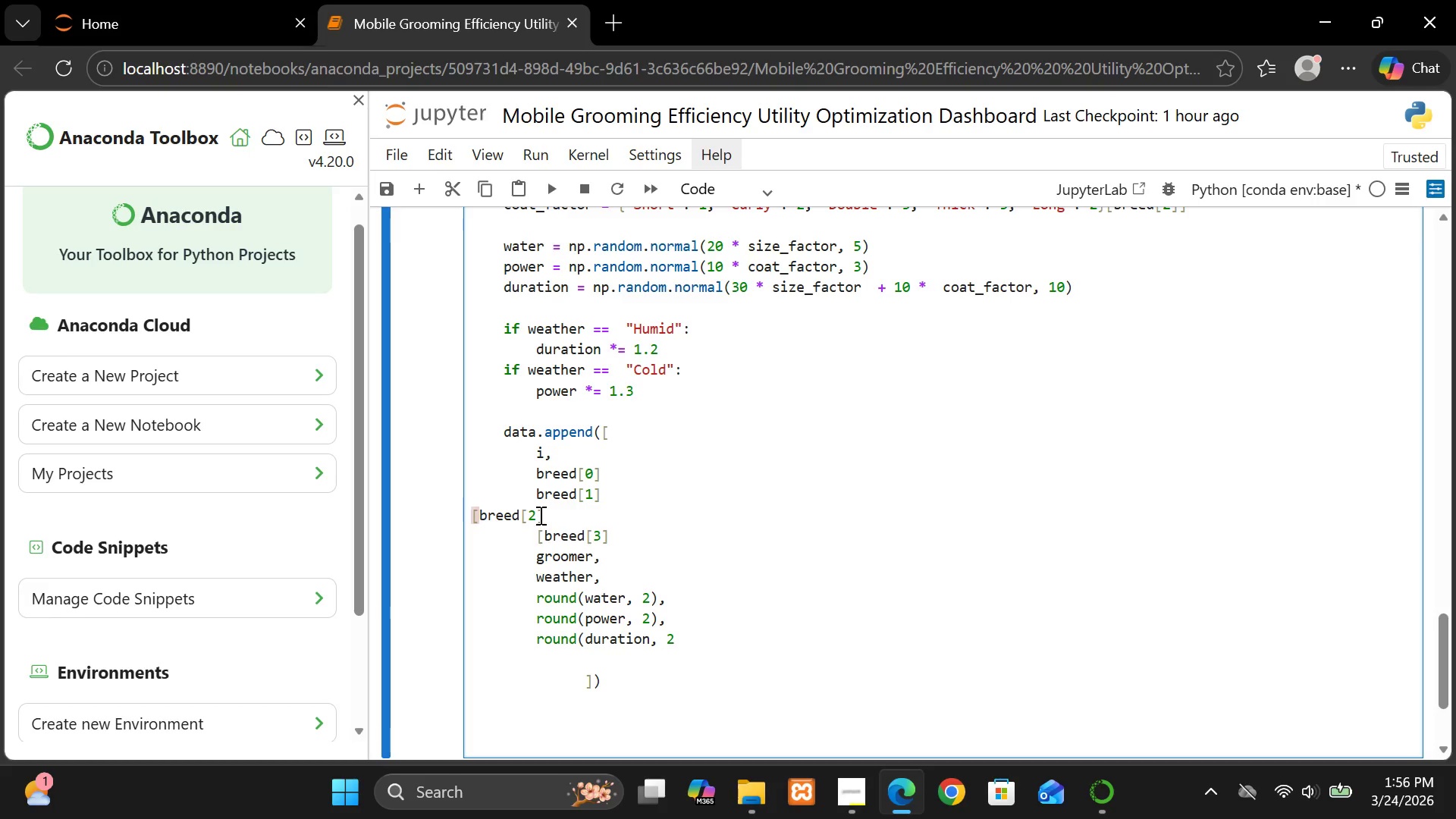 
key(Control+Z)
 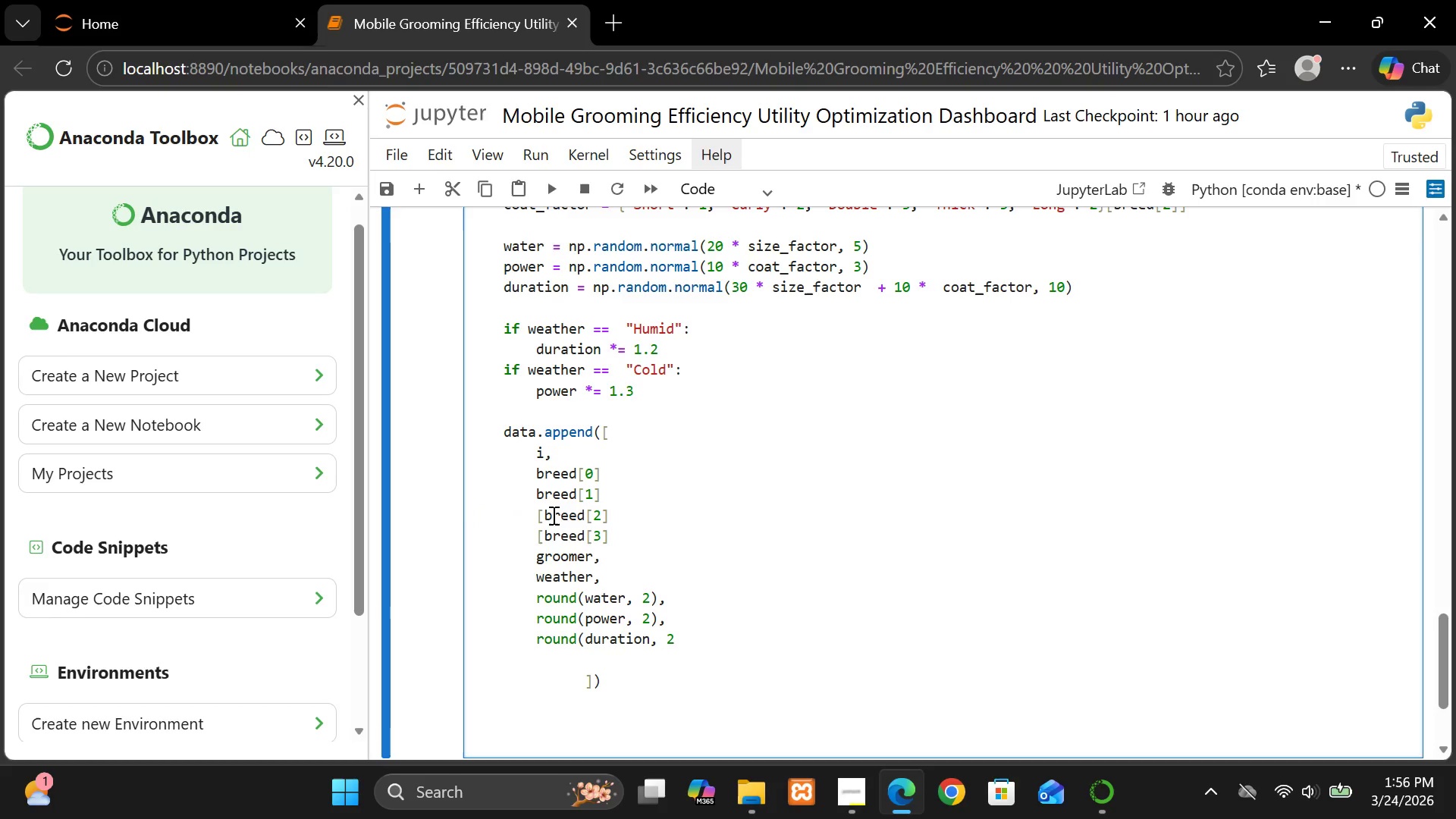 
left_click([552, 515])
 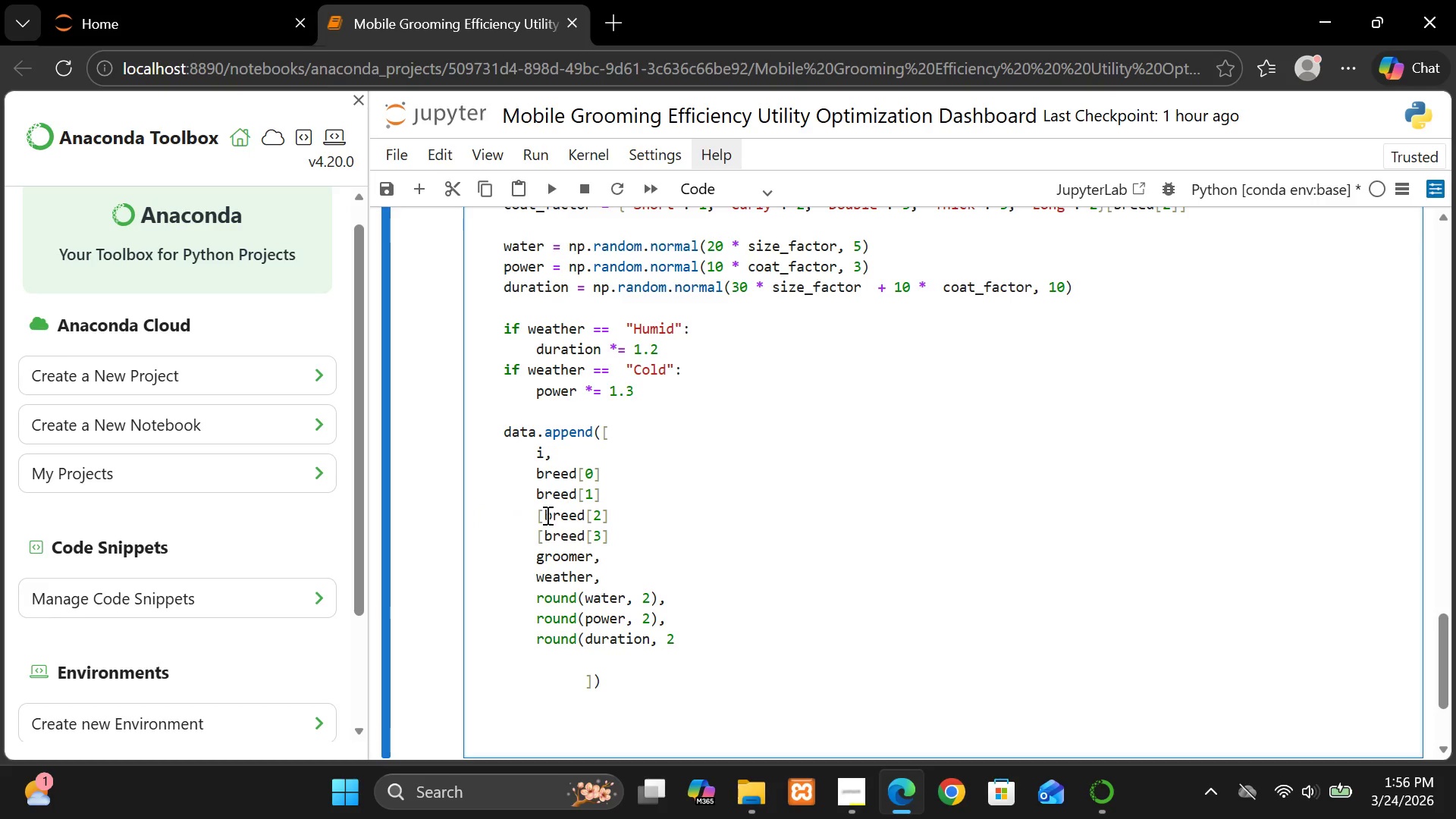 
left_click([546, 515])
 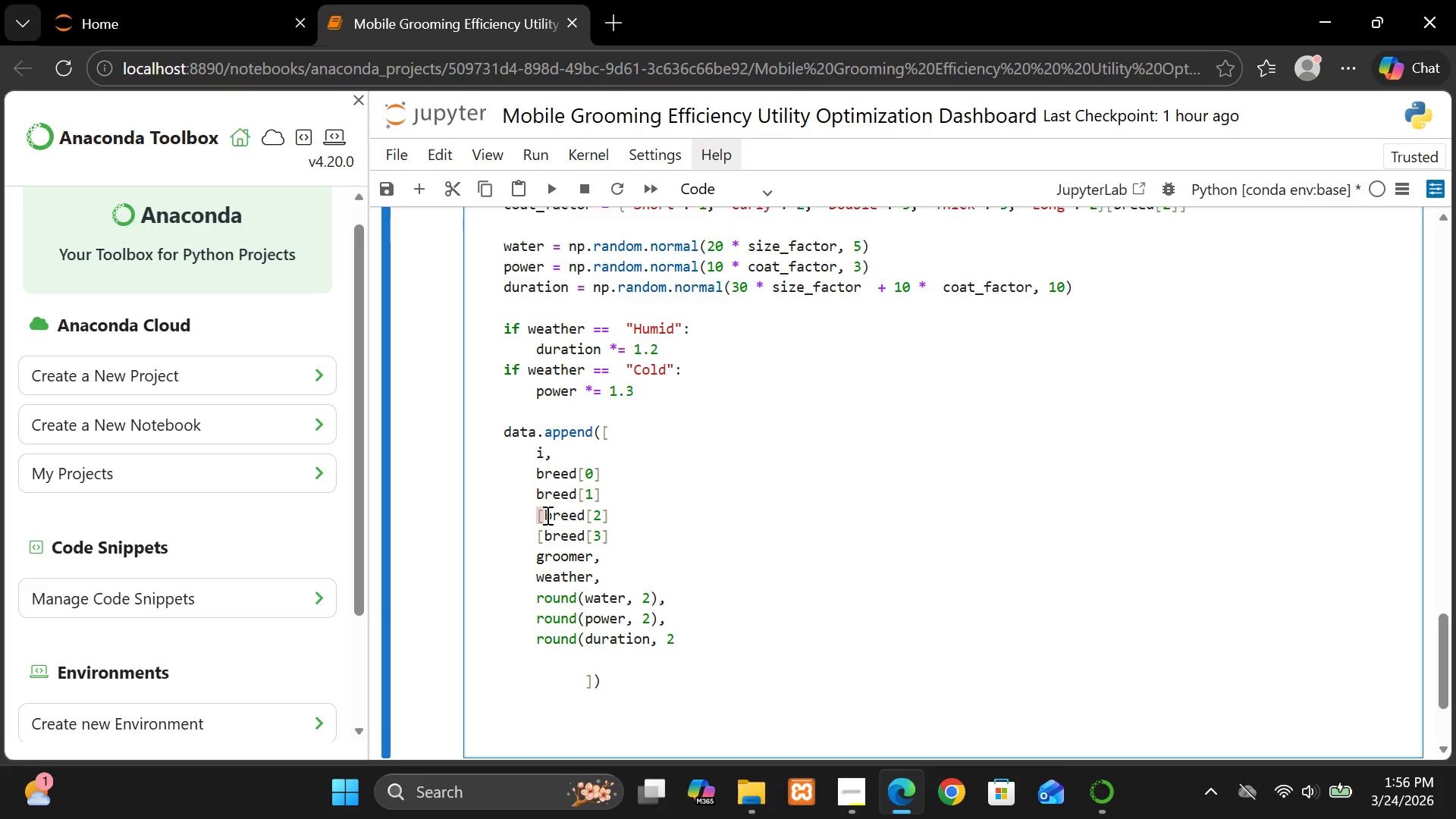 
key(Backspace)
 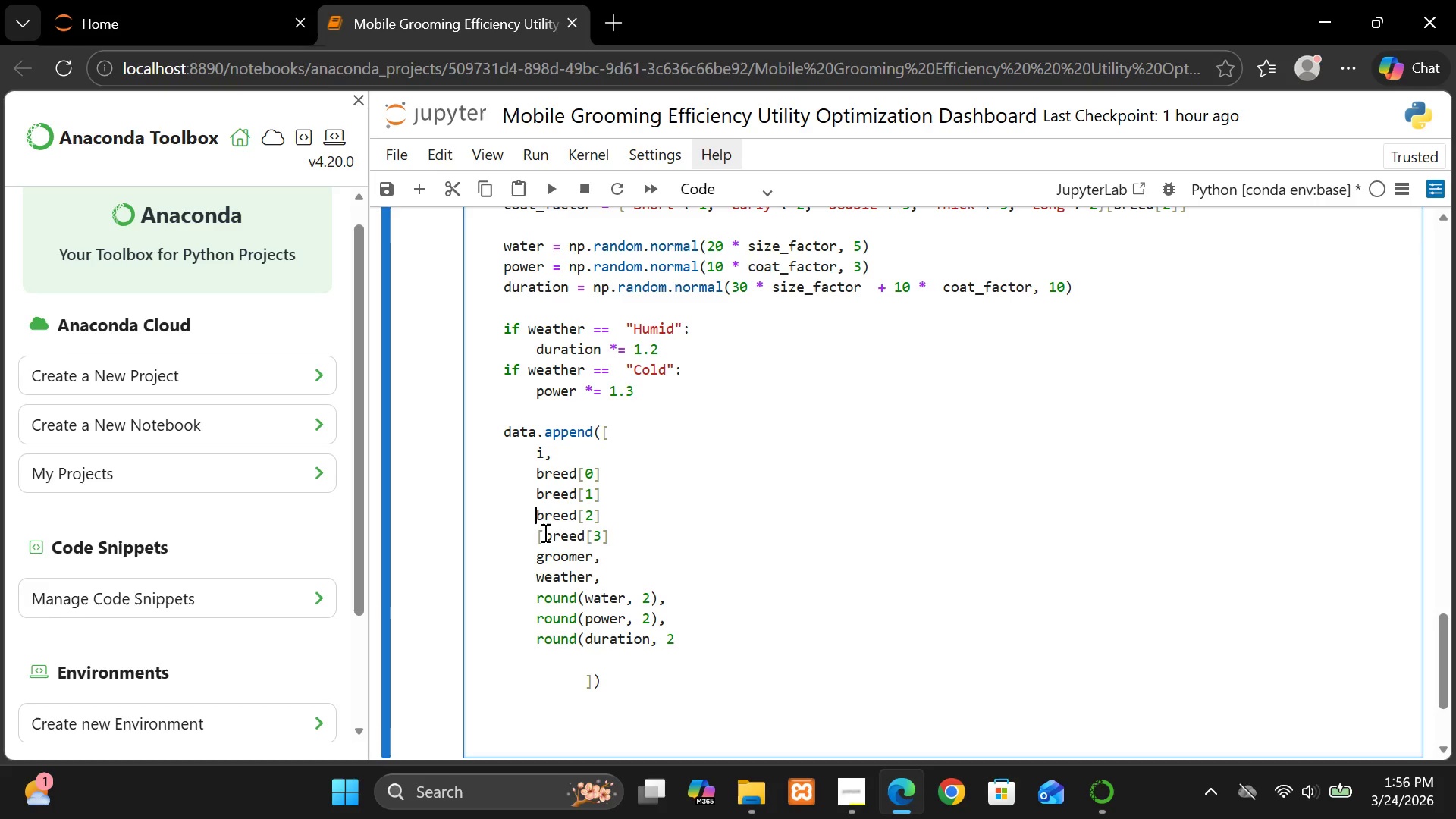 
left_click([544, 532])
 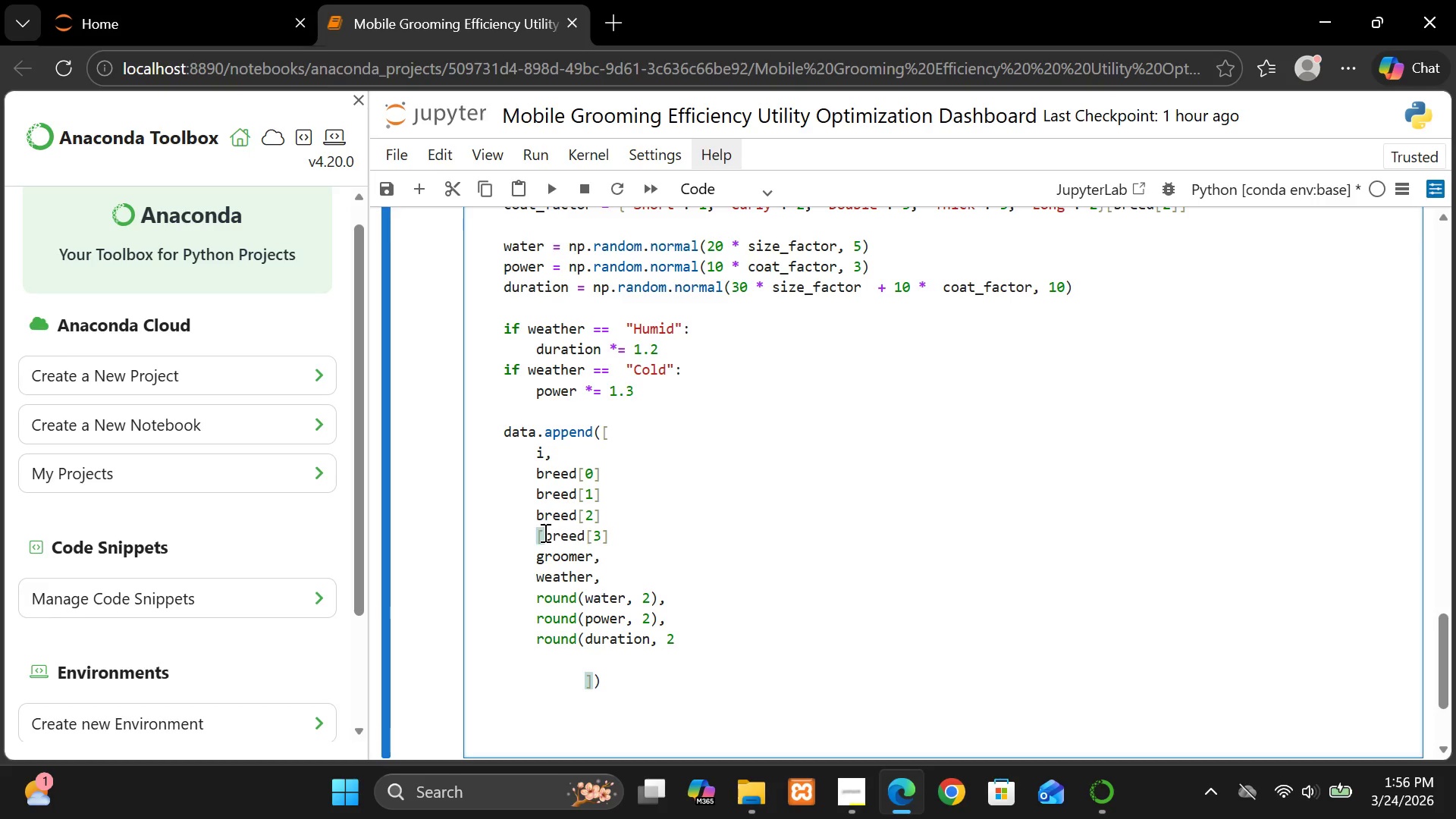 
key(Backspace)
 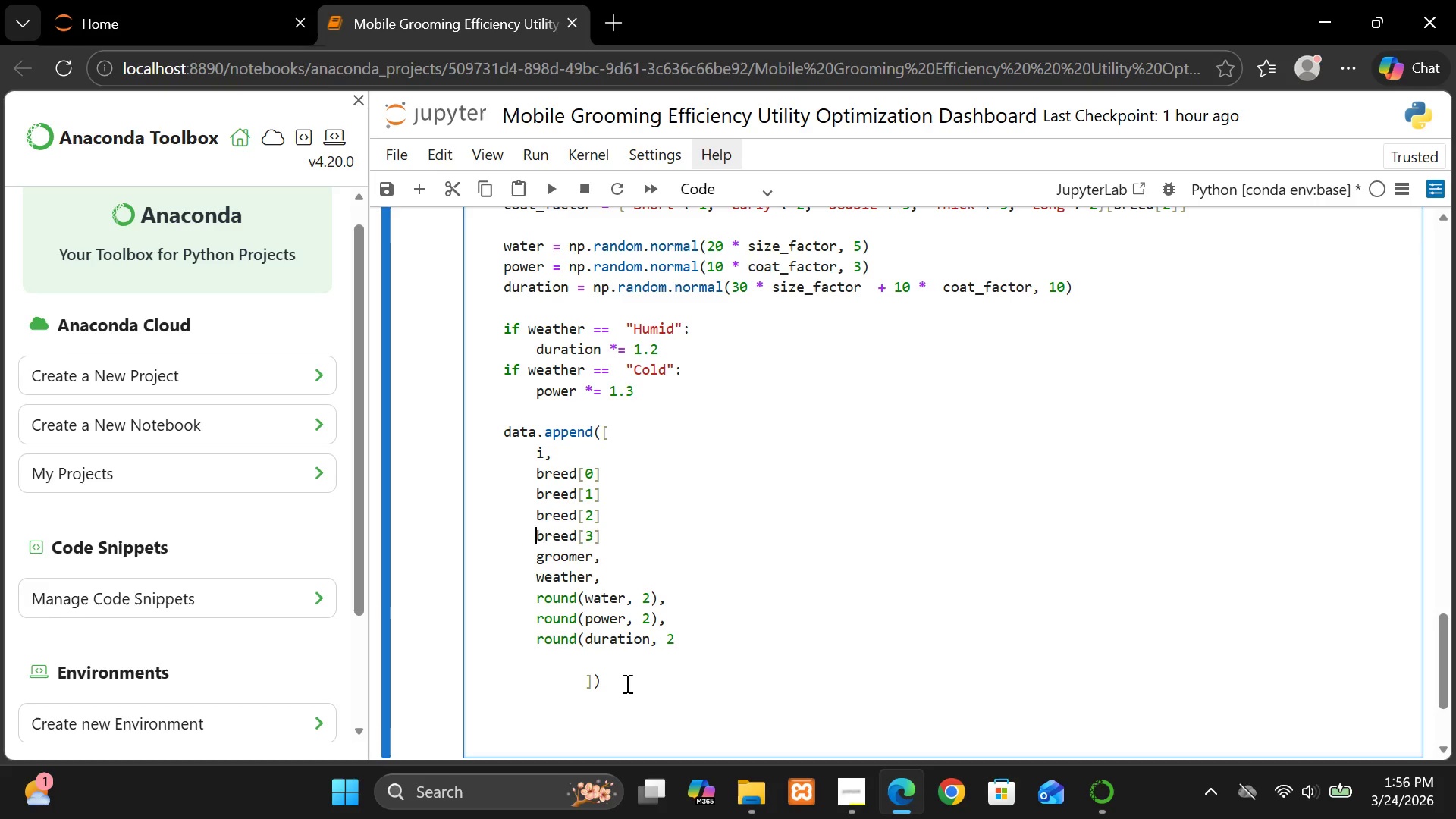 
left_click_drag(start_coordinate=[623, 683], to_coordinate=[554, 681])
 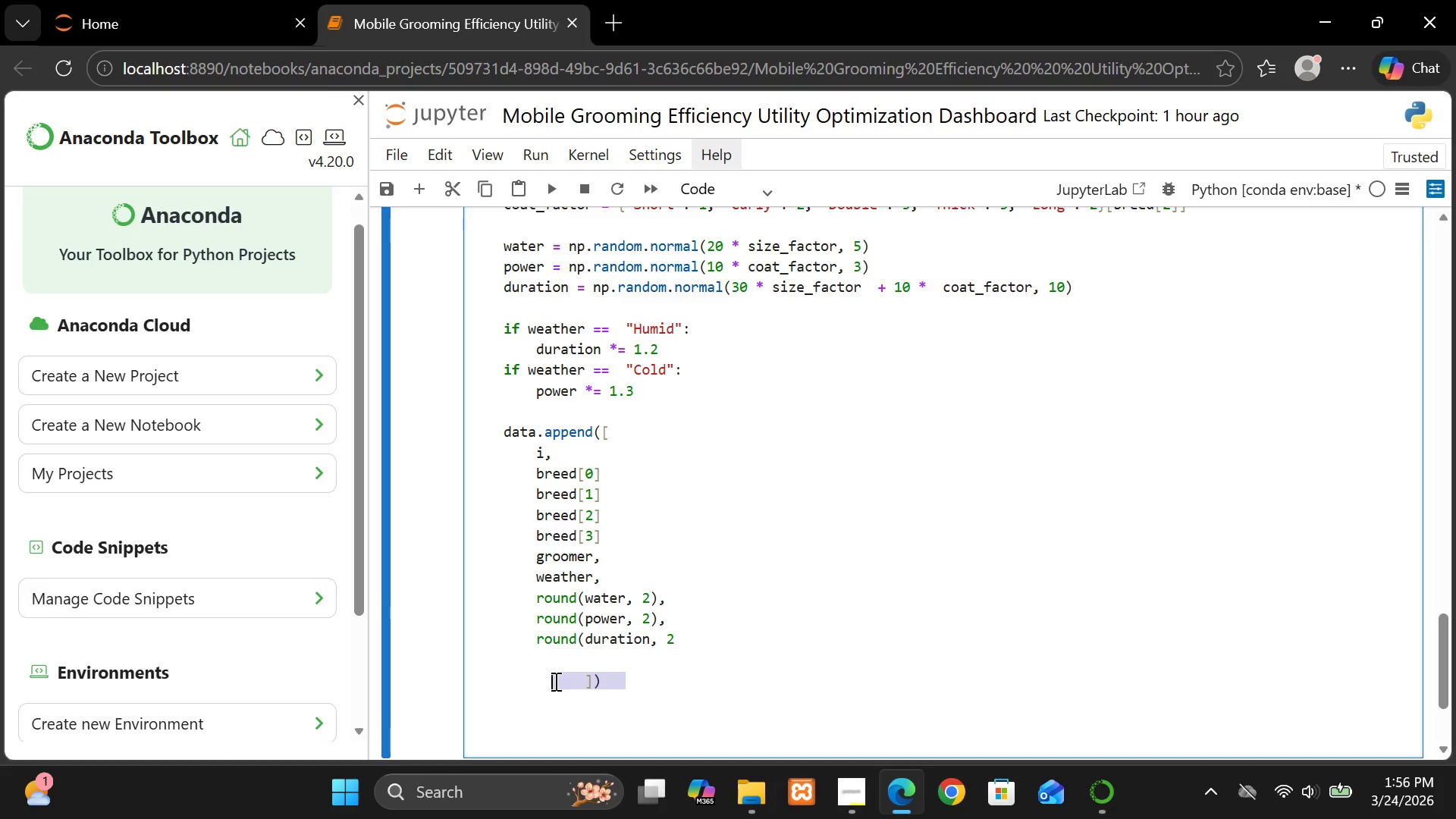 
key(Backspace)
 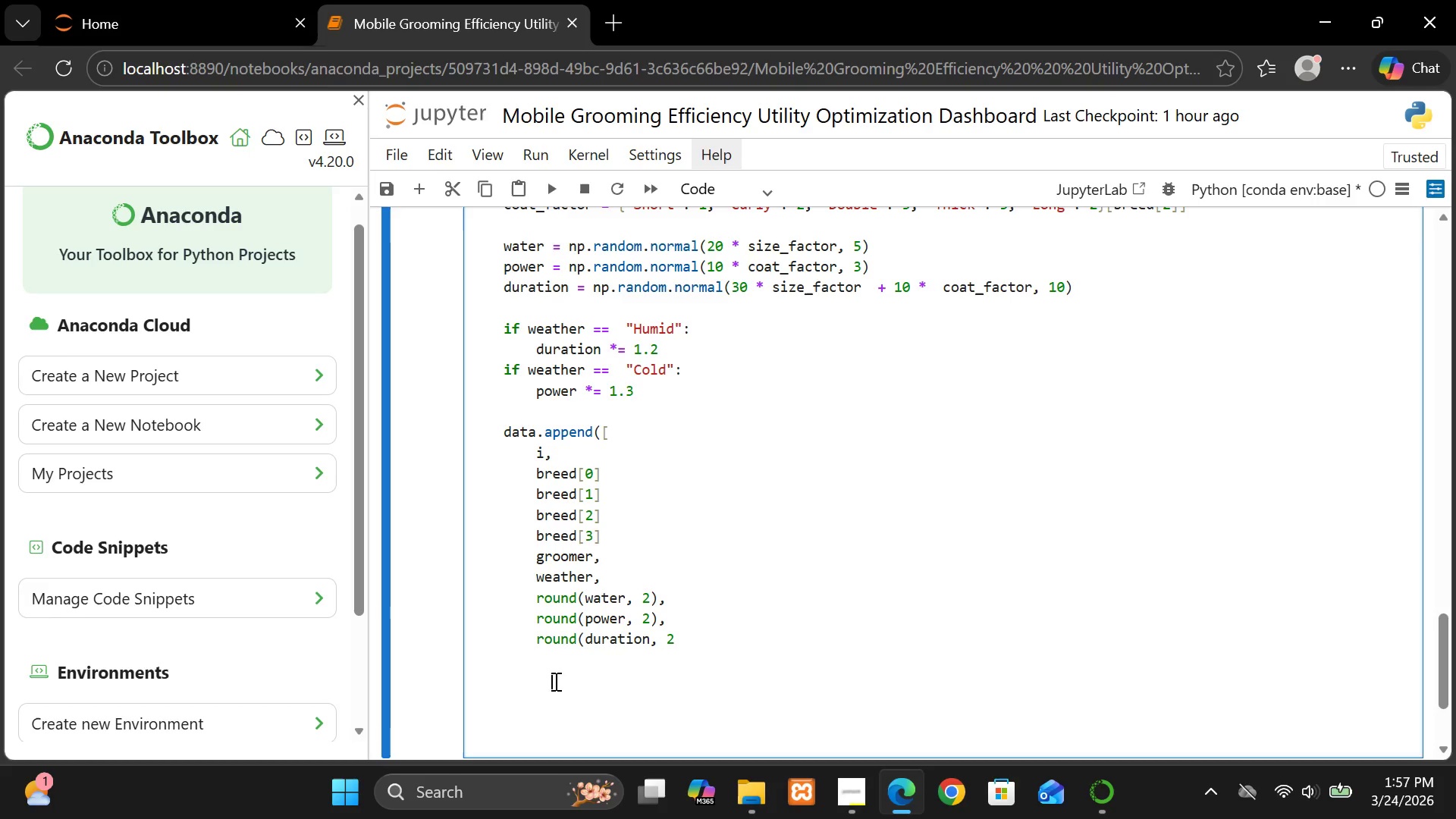 
key(Backspace)
 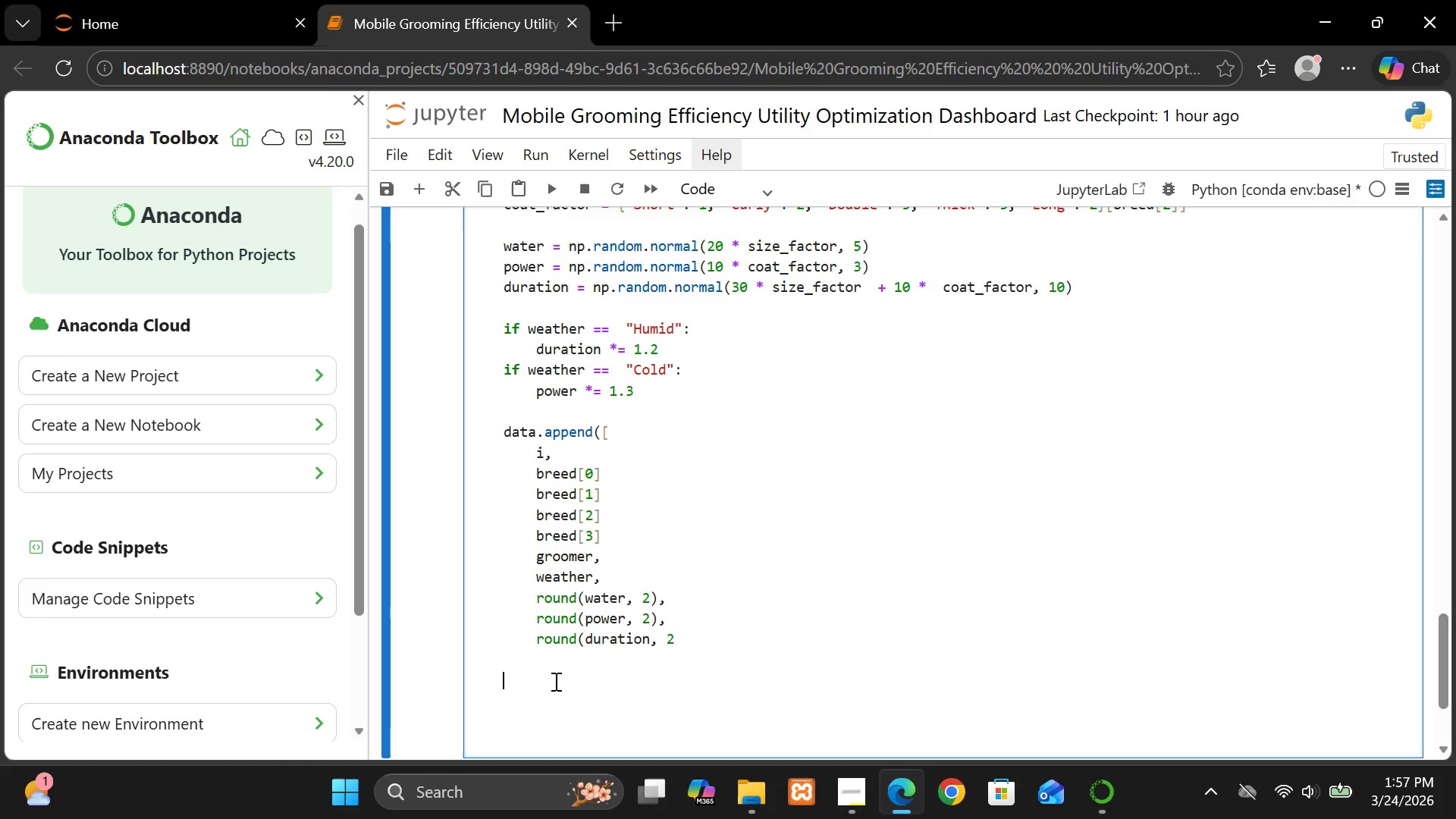 
key(Backspace)
 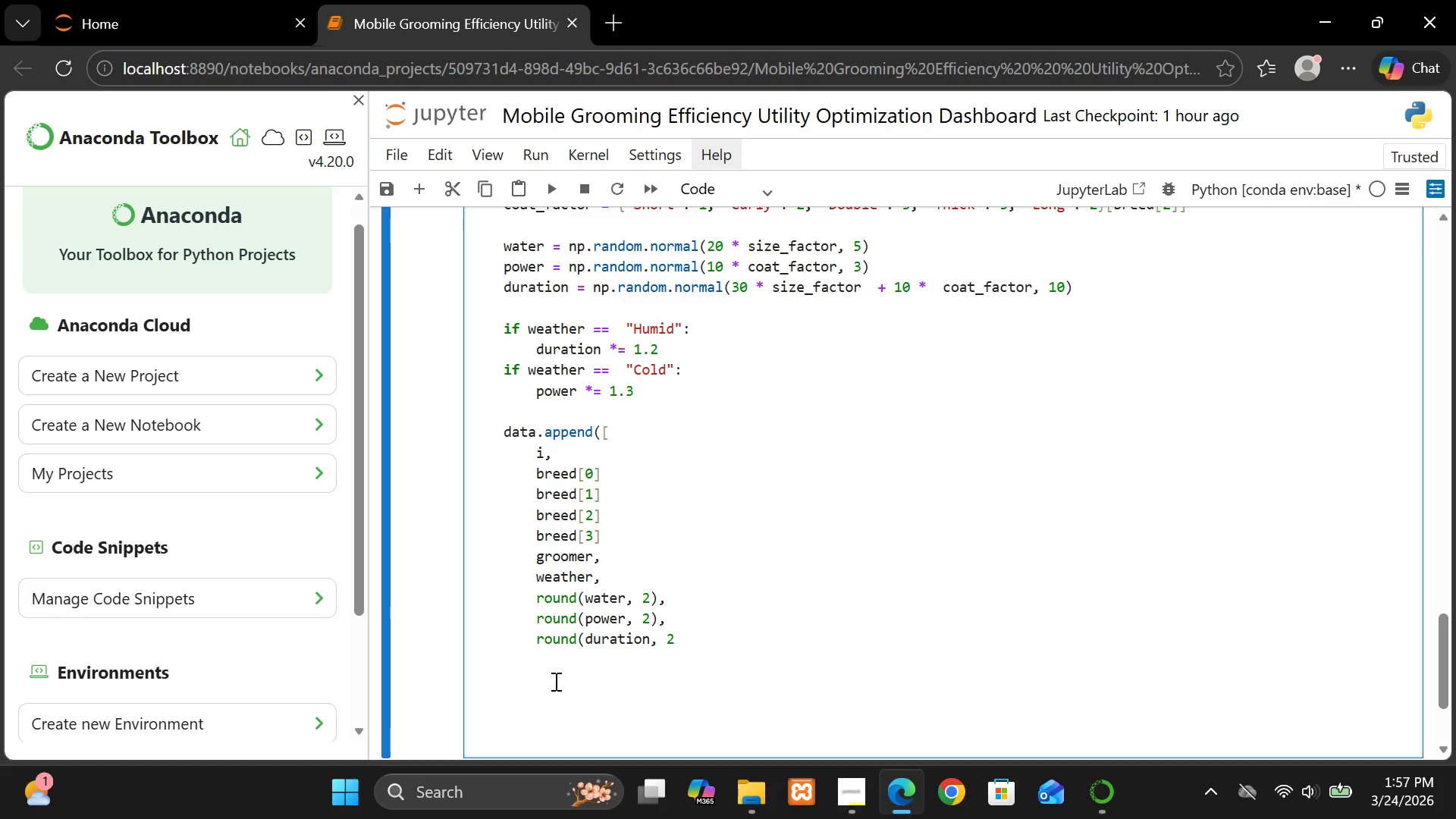 
key(BracketRight)
 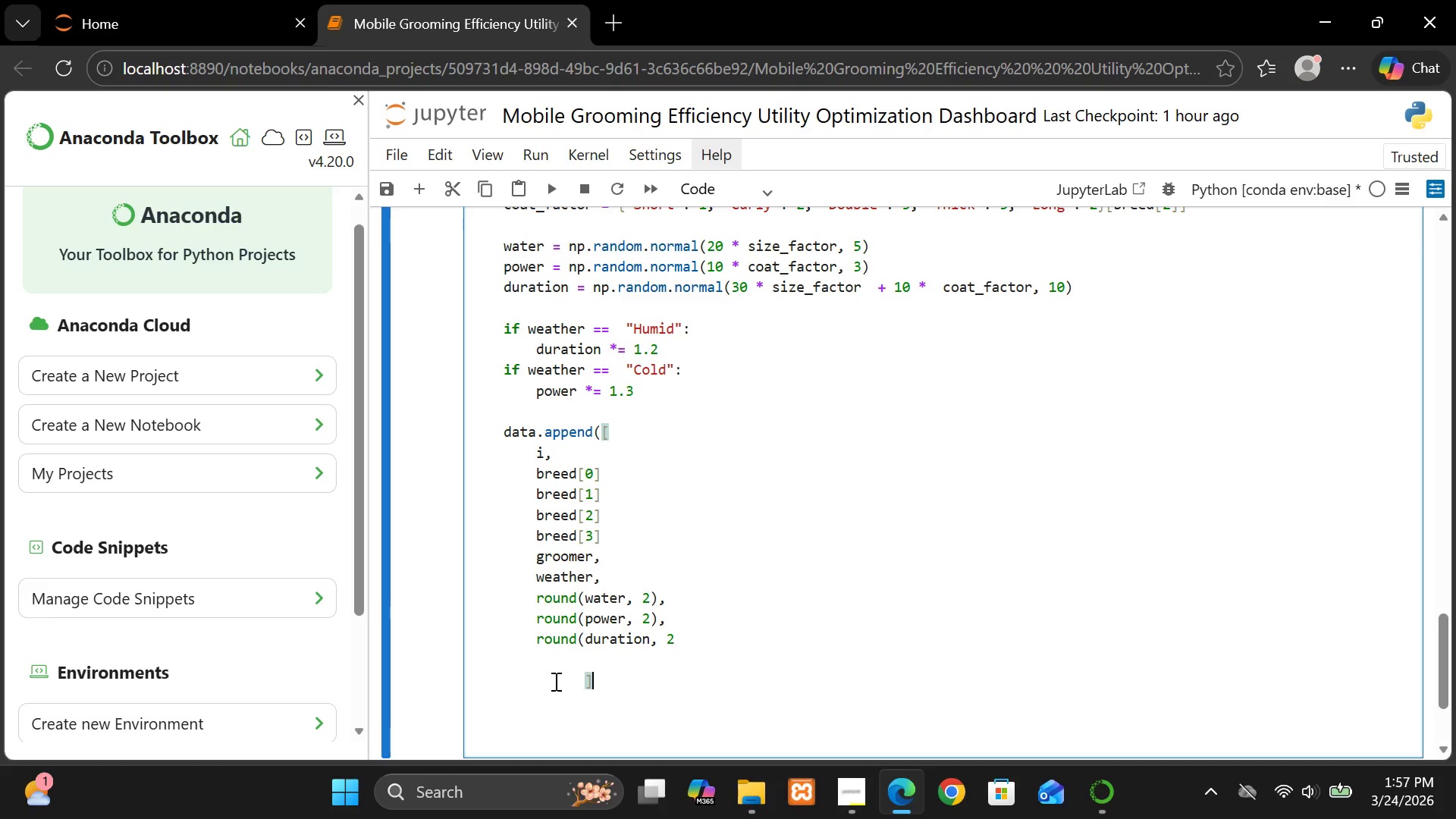 
key(Shift+0)
 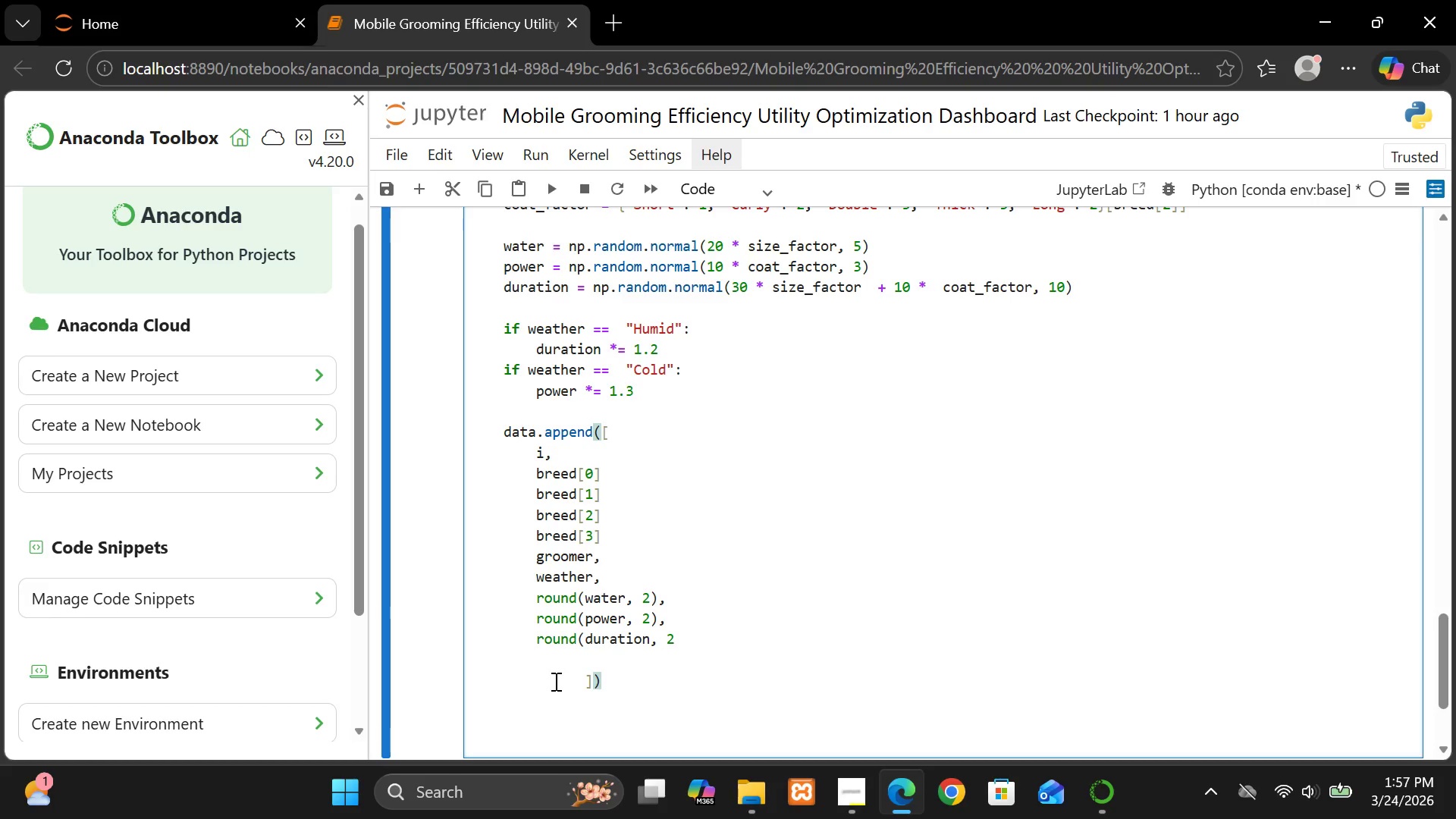 
left_click([573, 681])
 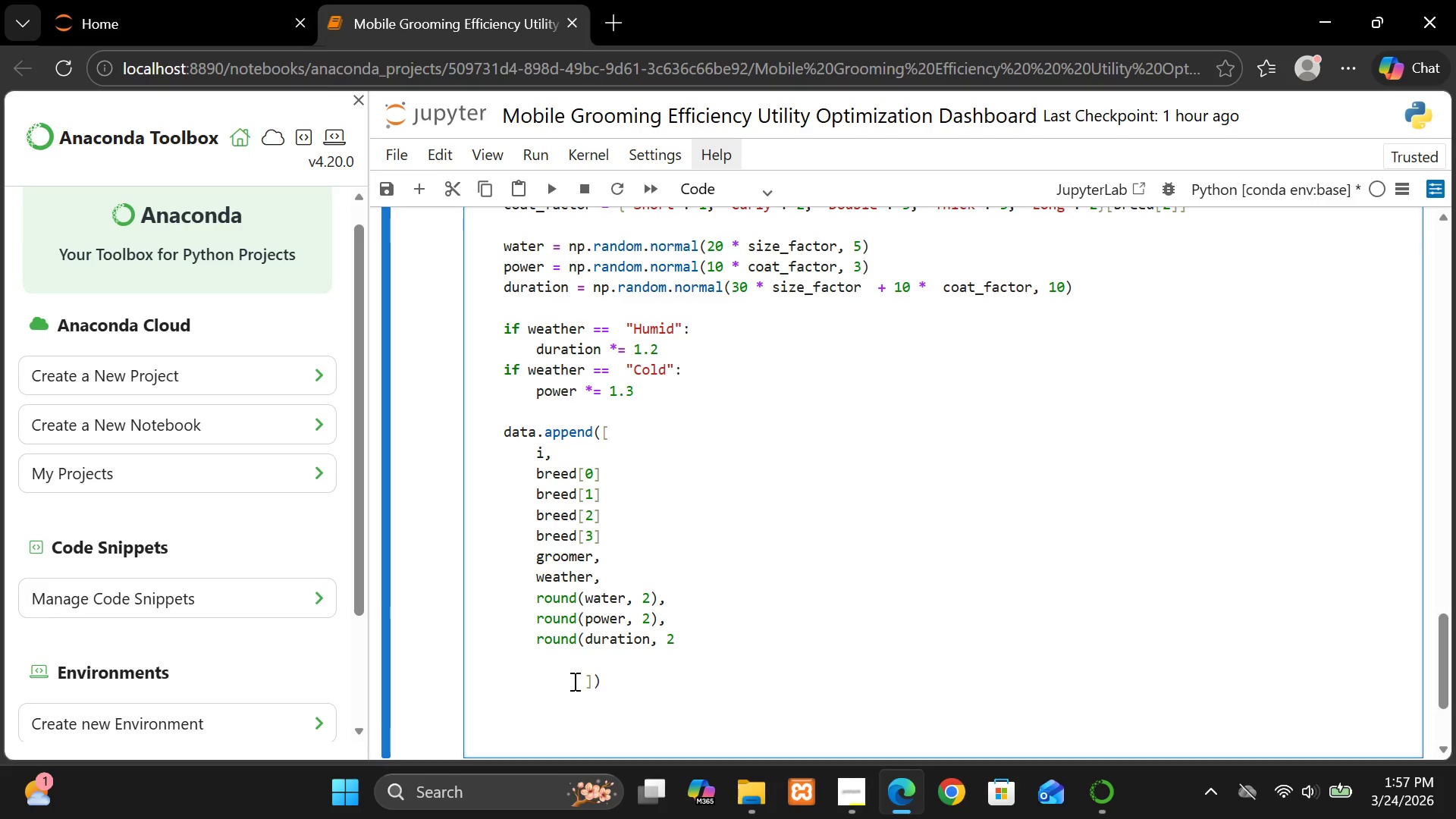 
key(Backspace)
 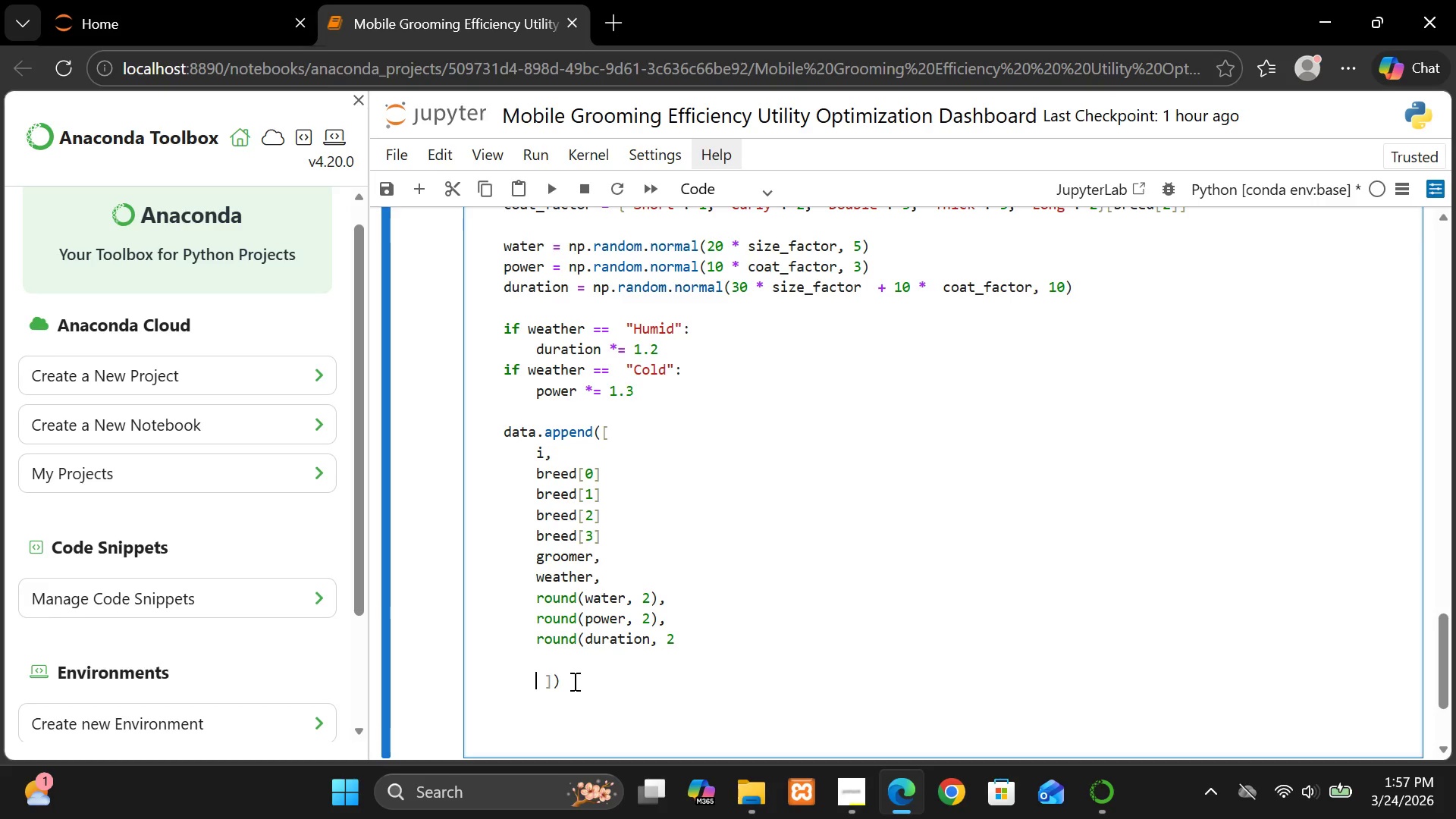 
key(Backspace)
 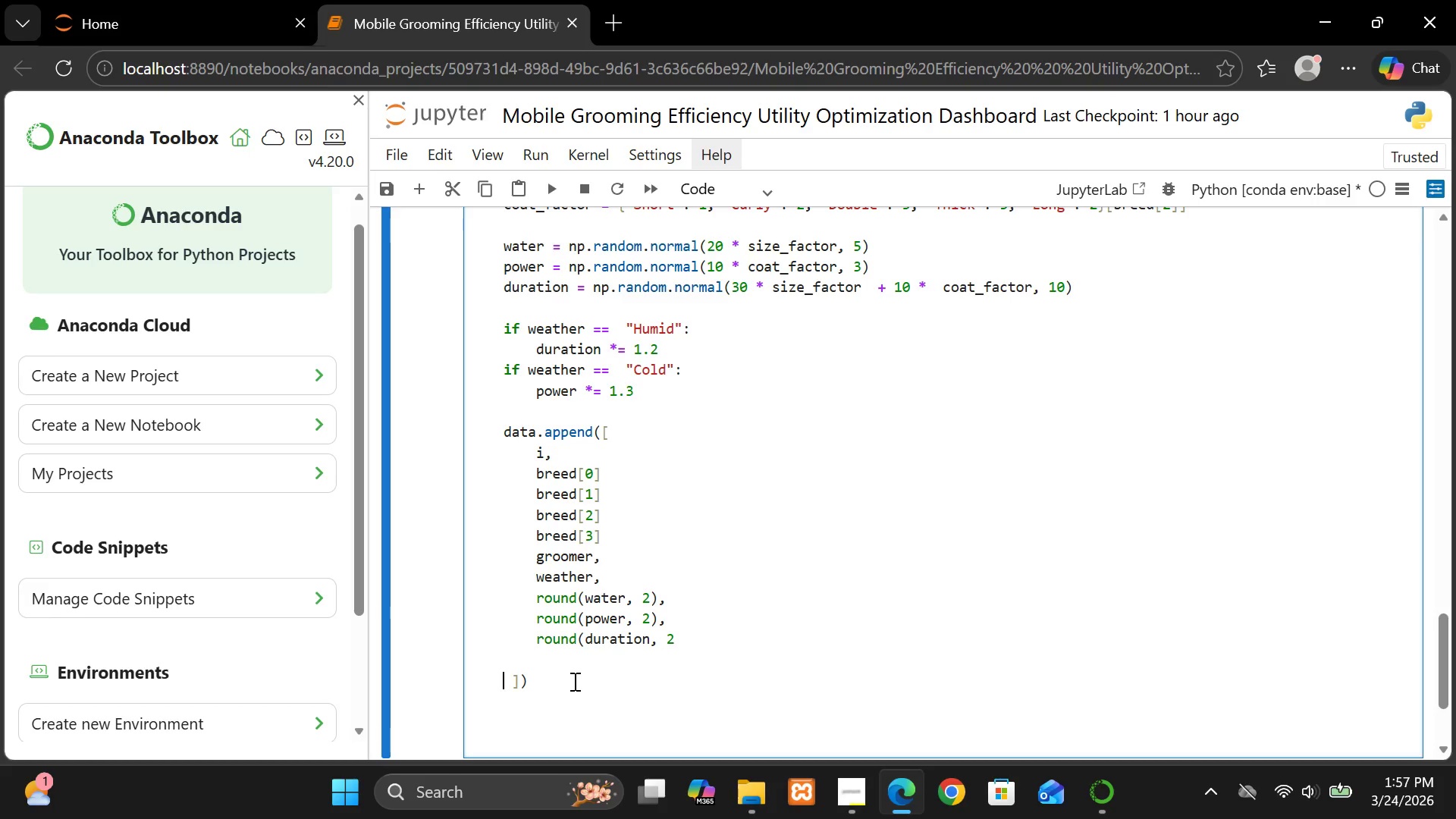 
key(Backspace)
 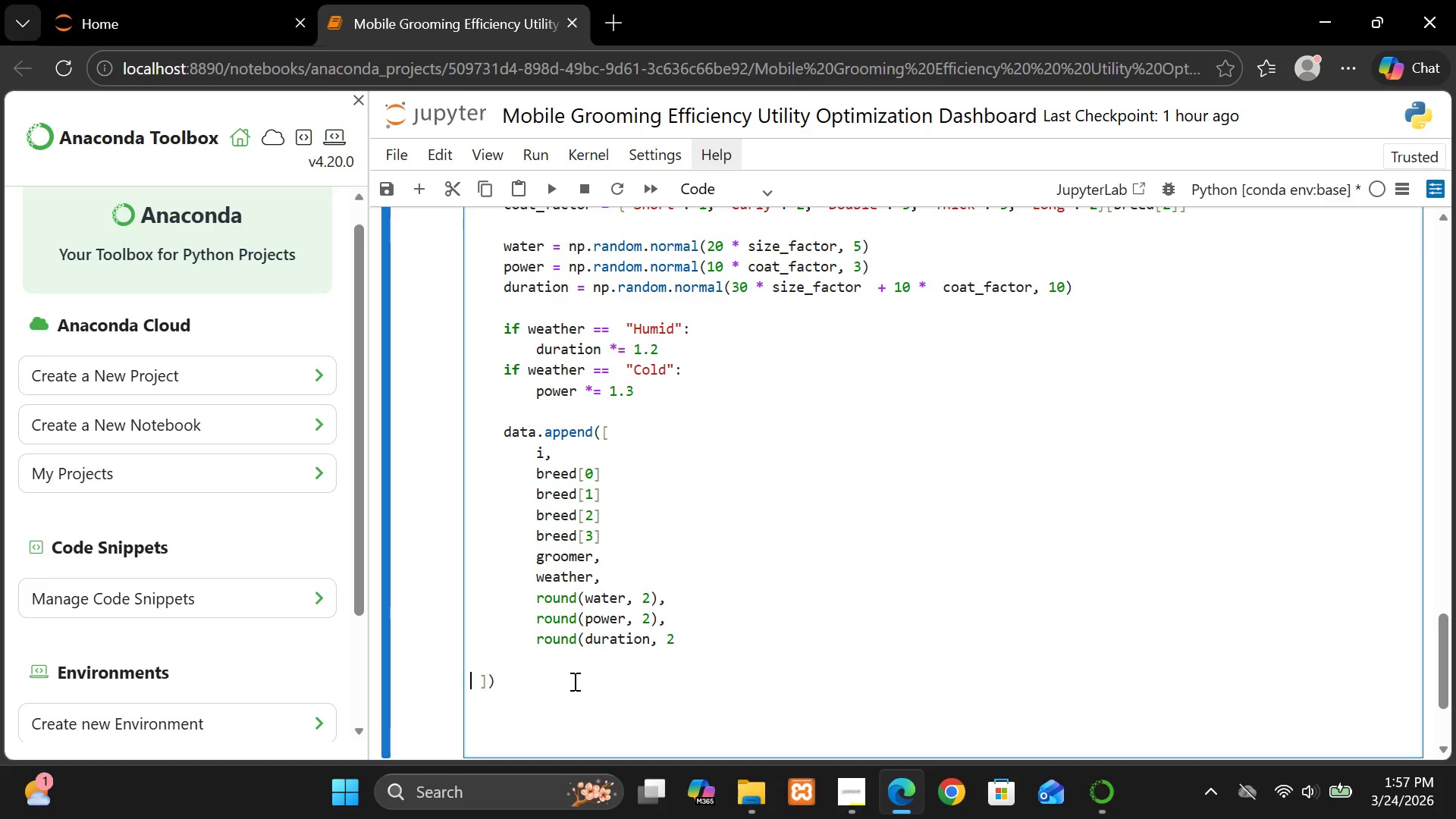 
key(Backspace)
 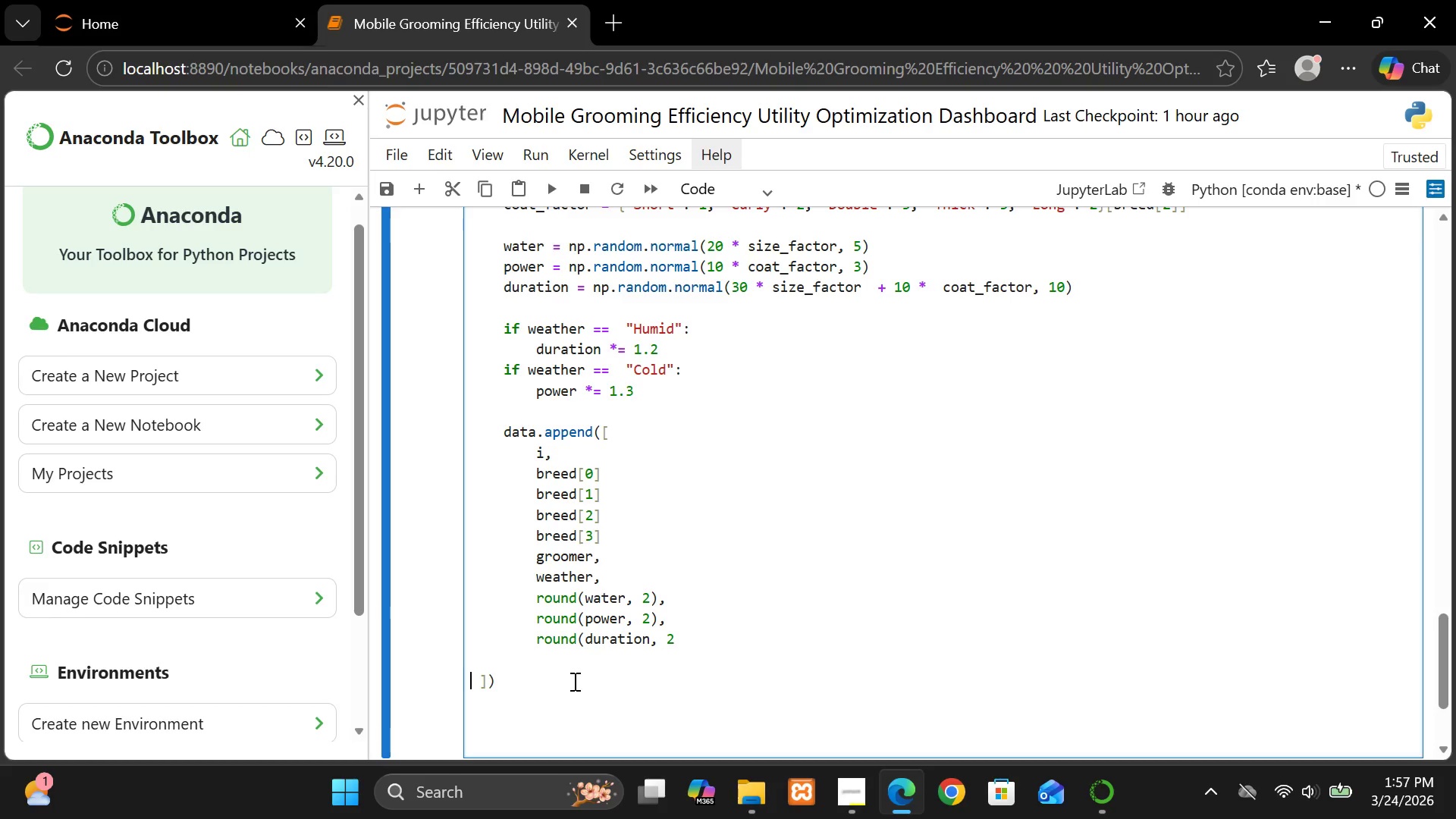 
wait(5.33)
 